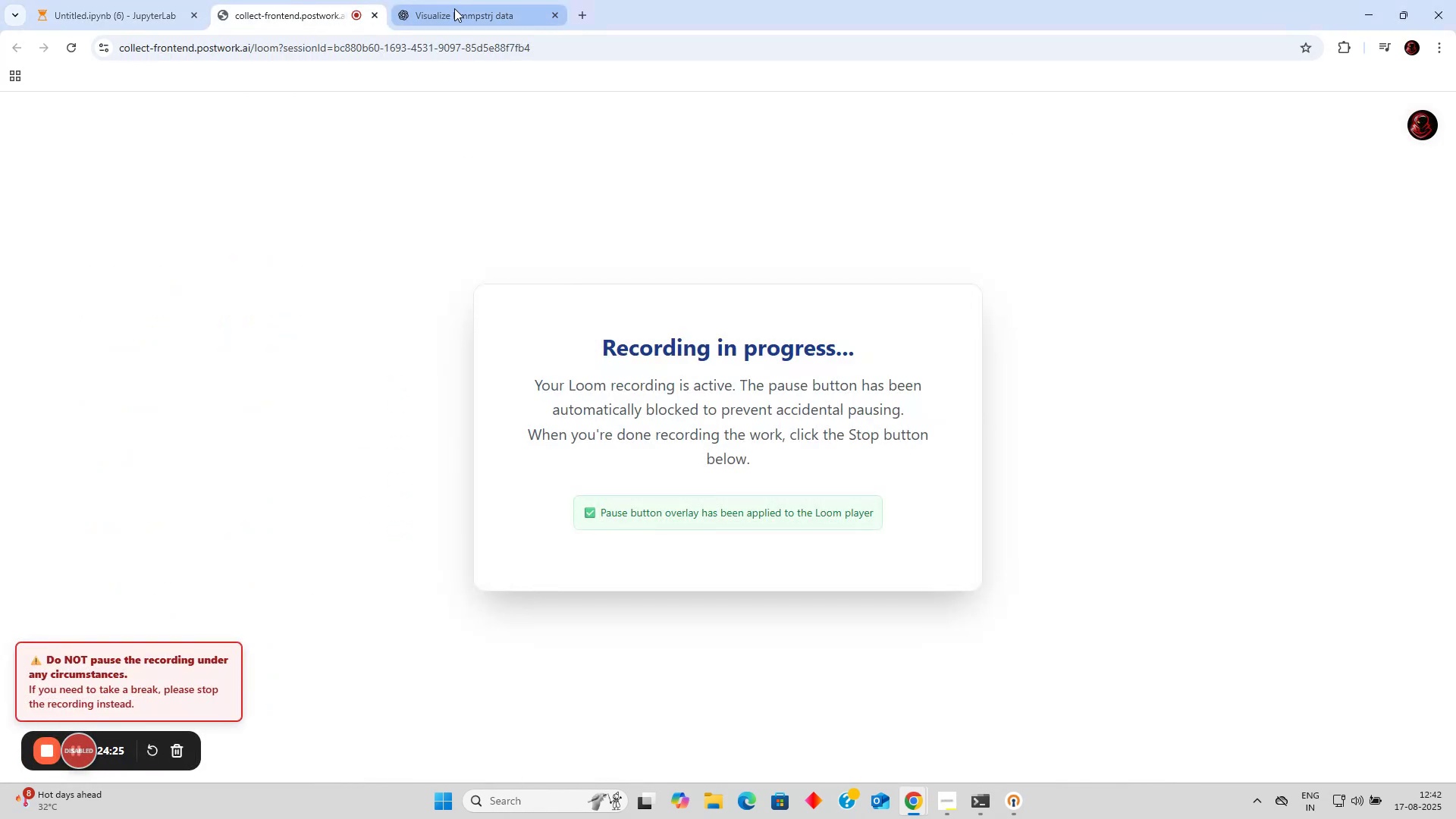 
left_click([455, 8])
 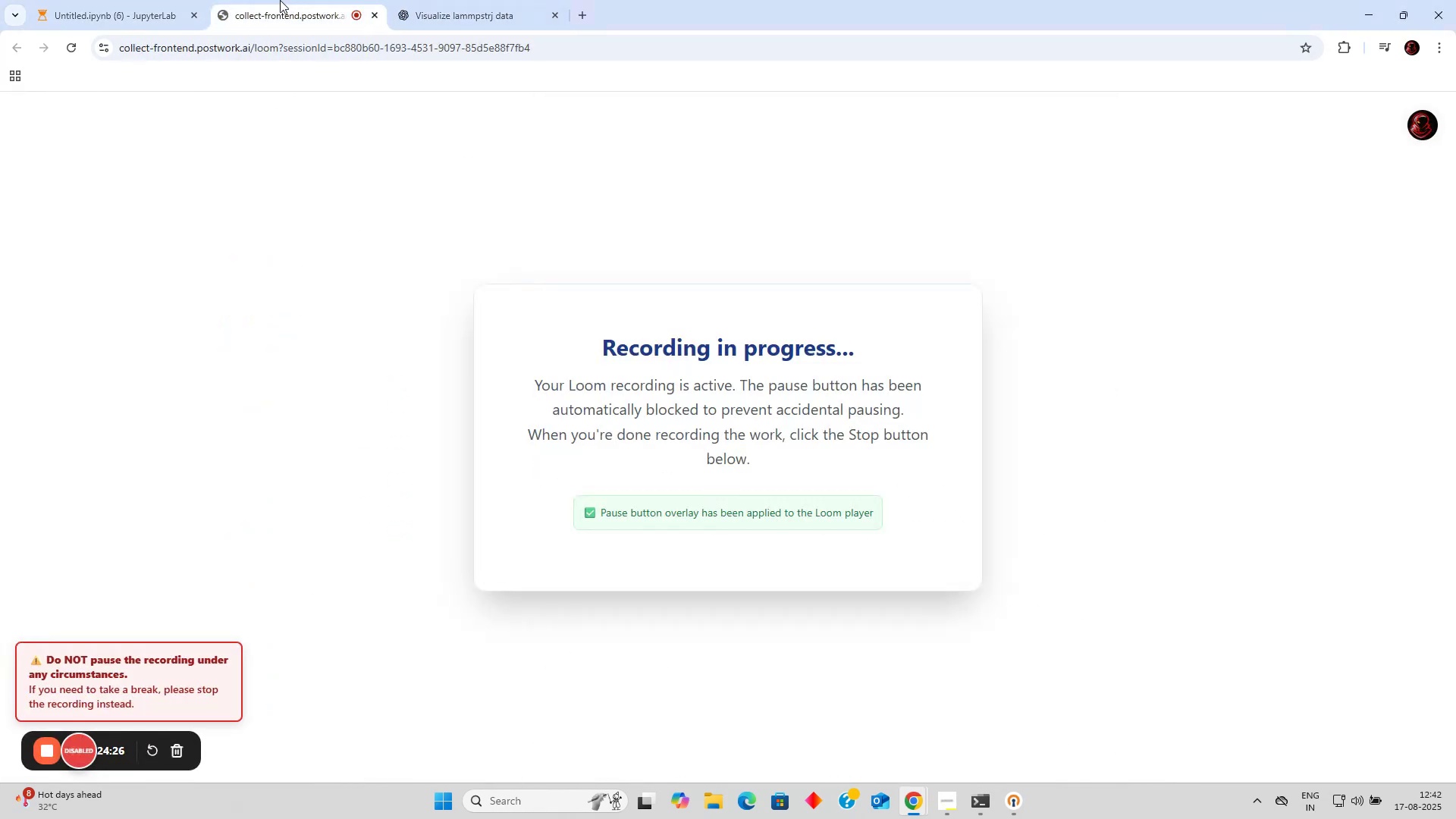 
double_click([97, 0])
 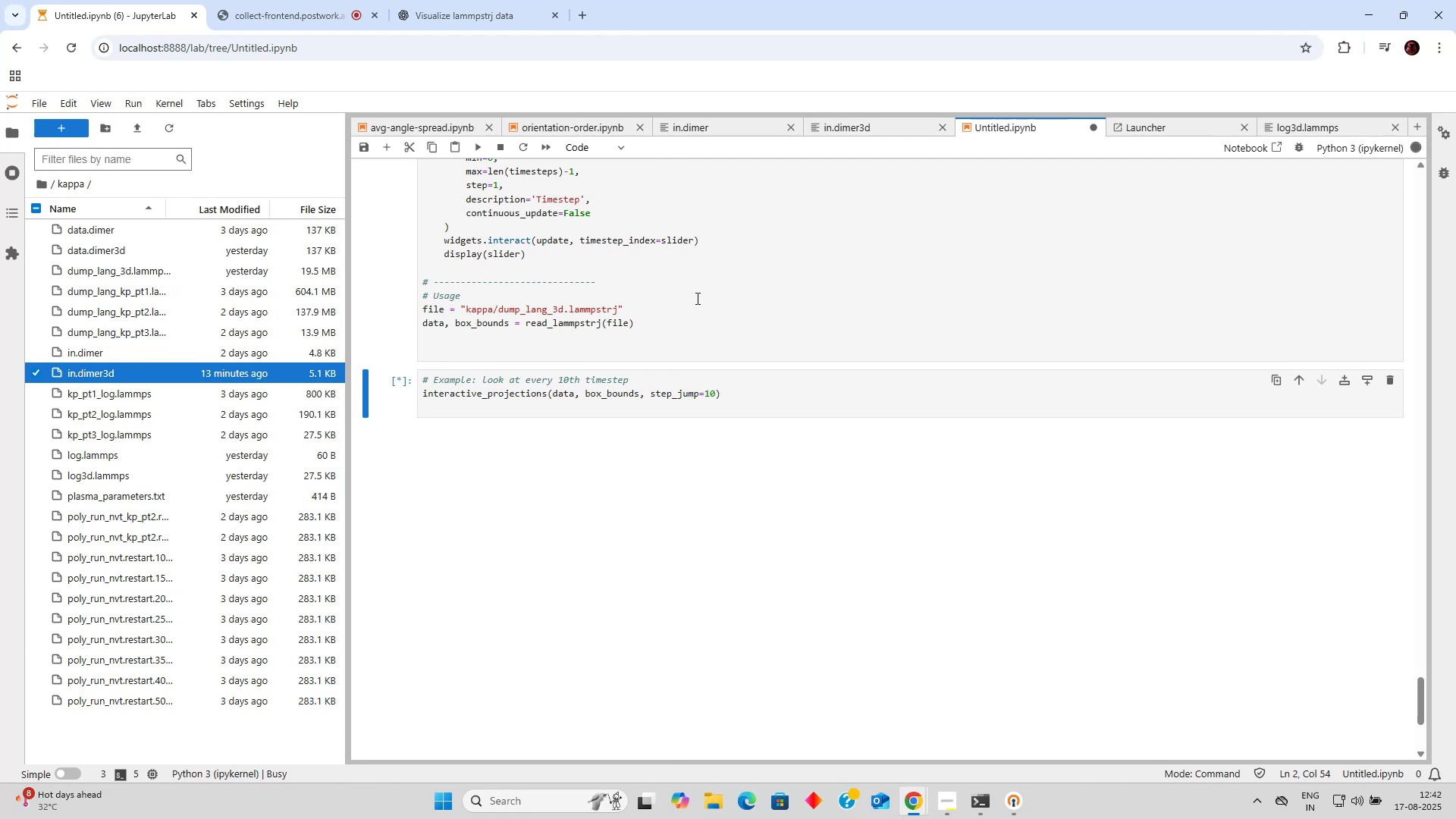 
wait(21.75)
 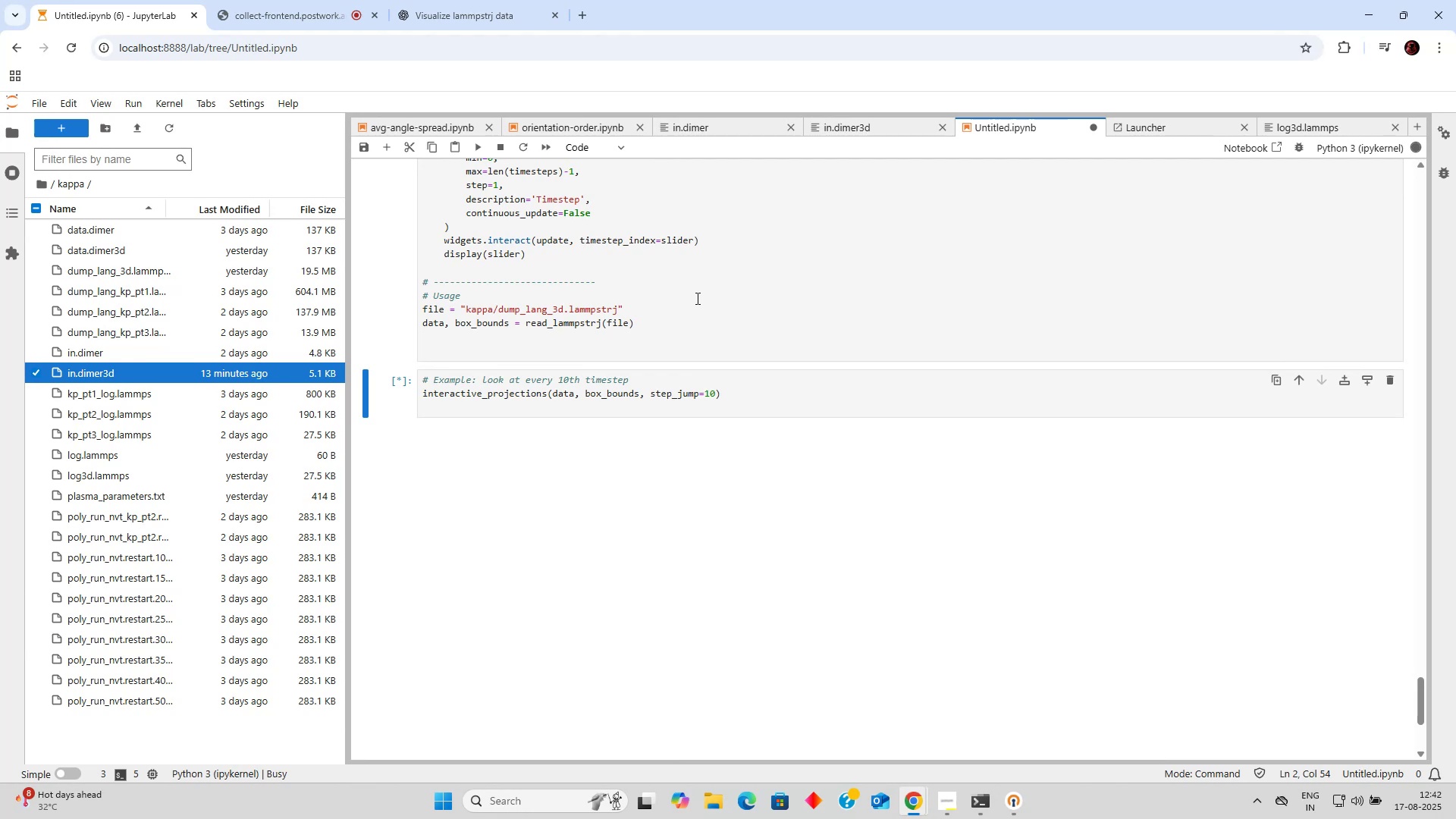 
left_click_drag(start_coordinate=[504, 438], to_coordinate=[511, 438])
 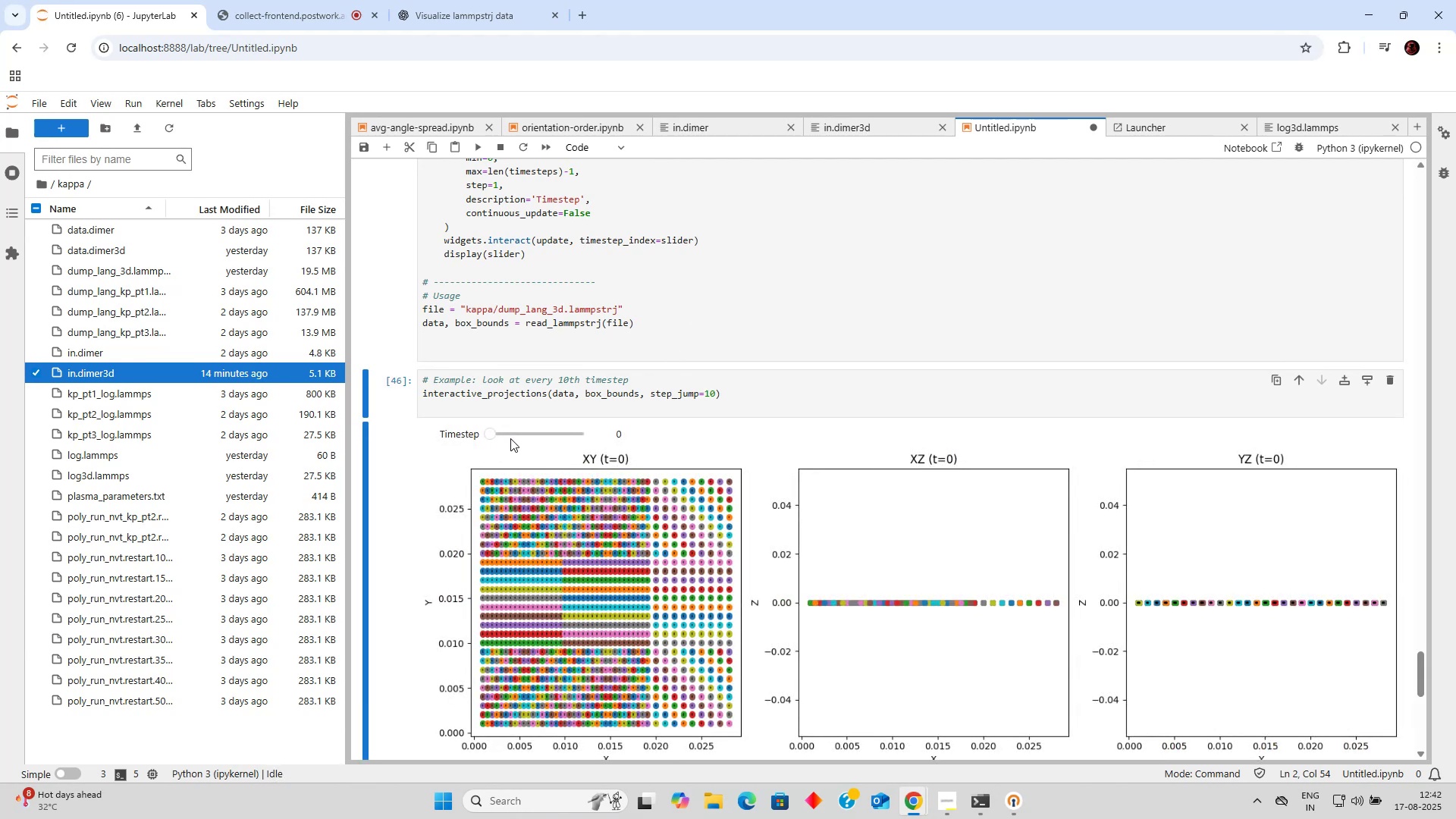 
left_click_drag(start_coordinate=[488, 435], to_coordinate=[519, 435])
 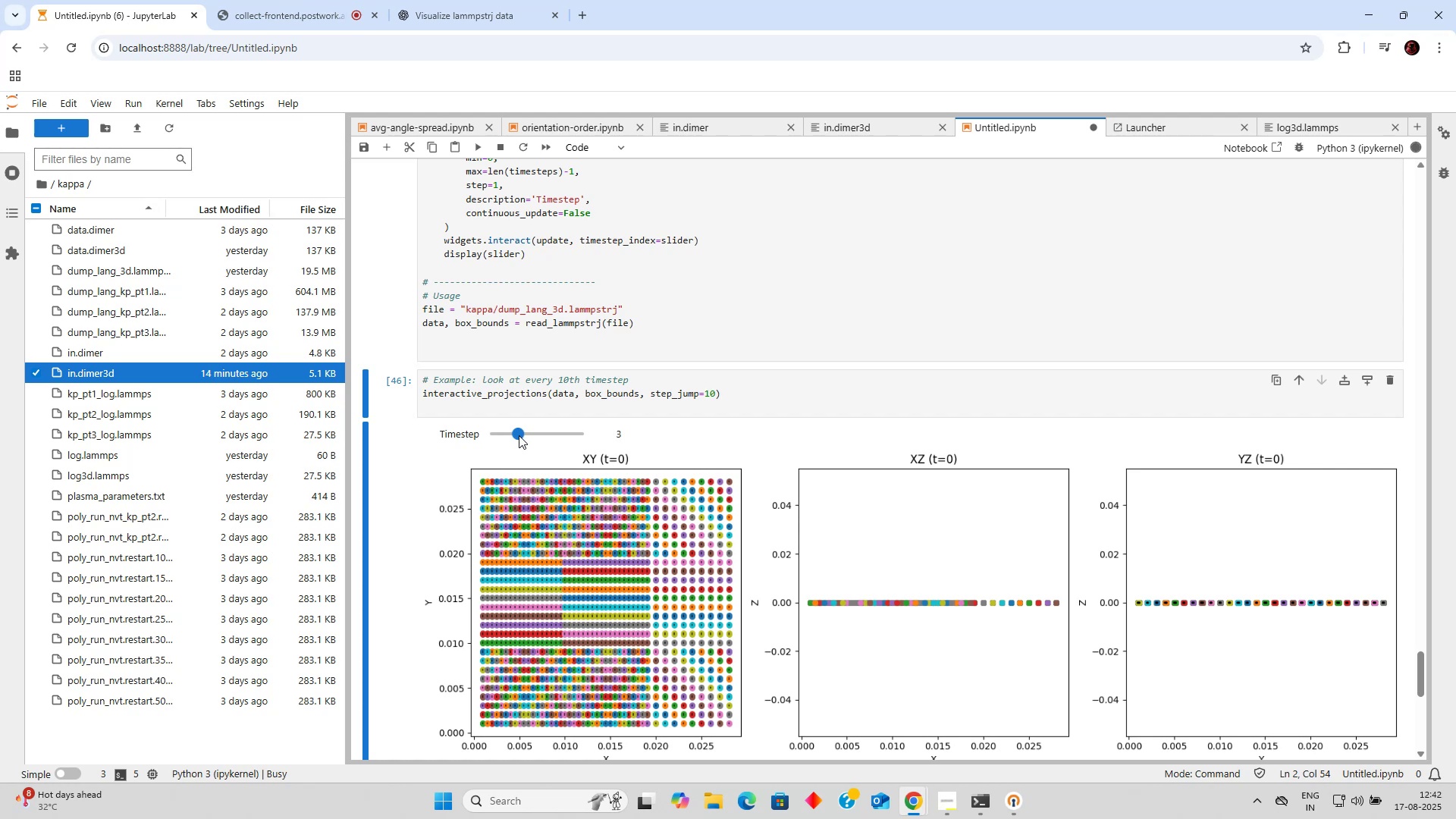 
left_click_drag(start_coordinate=[519, 435], to_coordinate=[547, 436])
 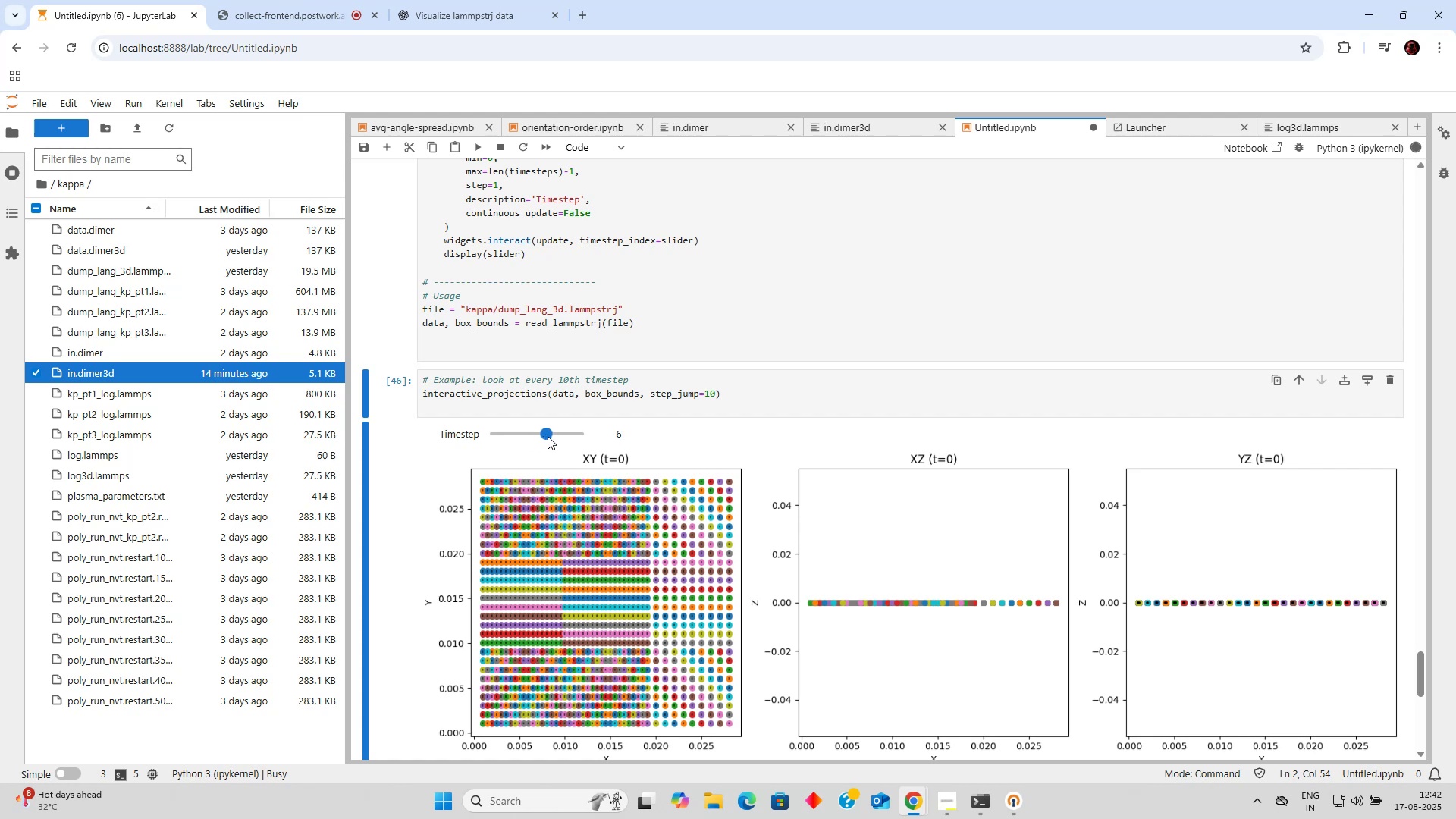 
left_click_drag(start_coordinate=[548, 436], to_coordinate=[530, 436])
 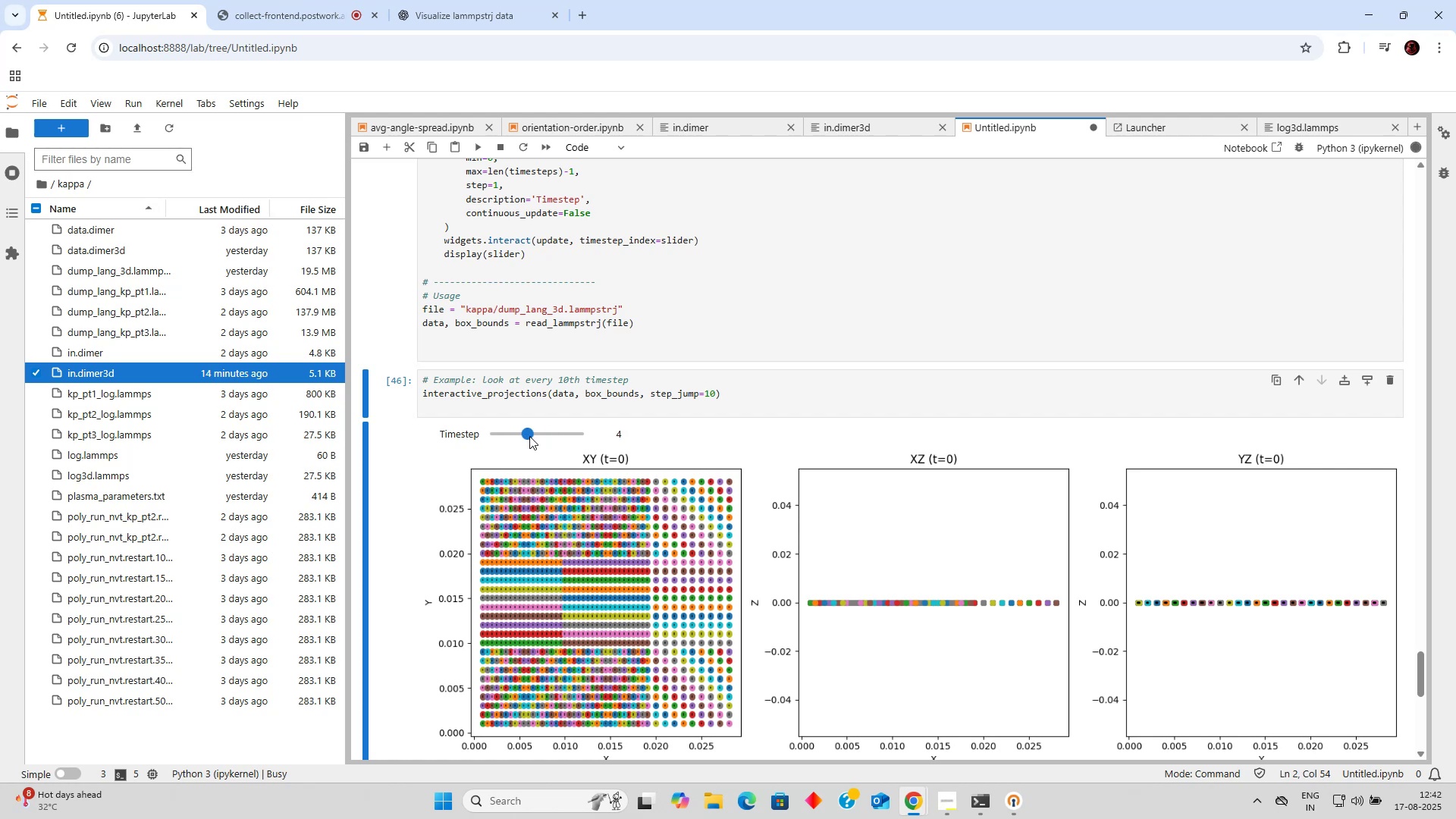 
left_click_drag(start_coordinate=[527, 436], to_coordinate=[510, 436])
 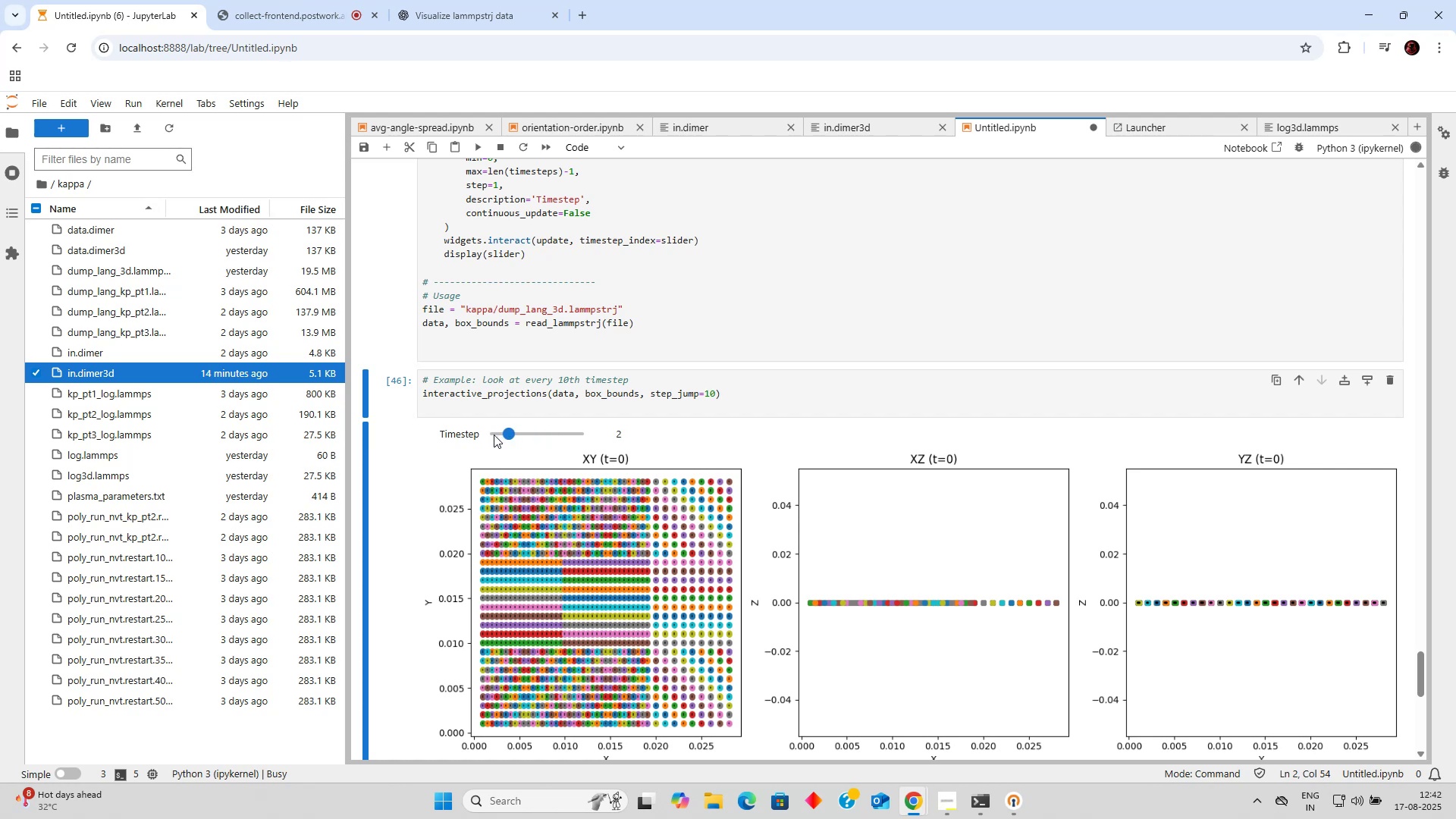 
left_click_drag(start_coordinate=[507, 434], to_coordinate=[491, 435])
 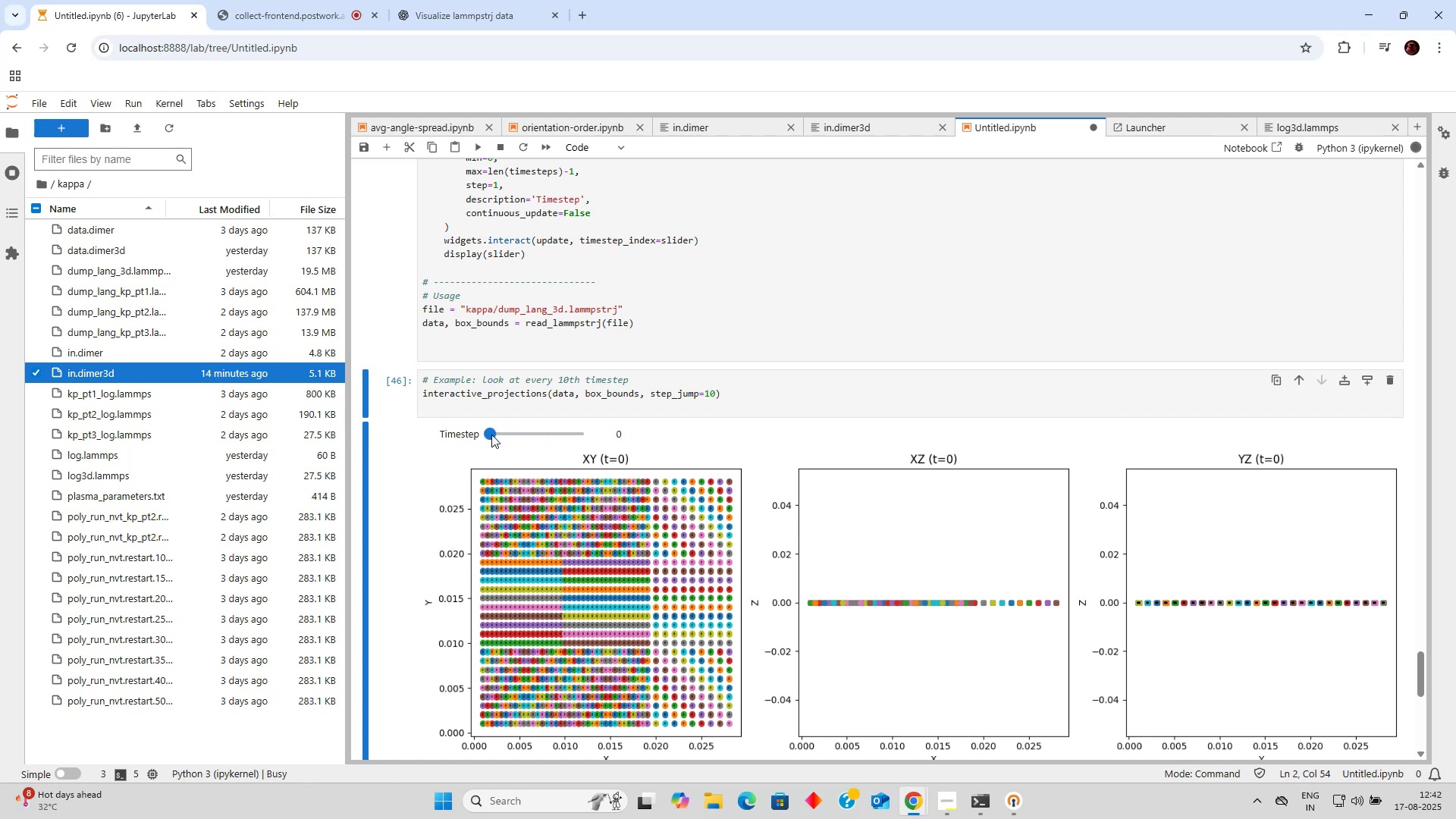 
left_click_drag(start_coordinate=[491, 435], to_coordinate=[515, 435])
 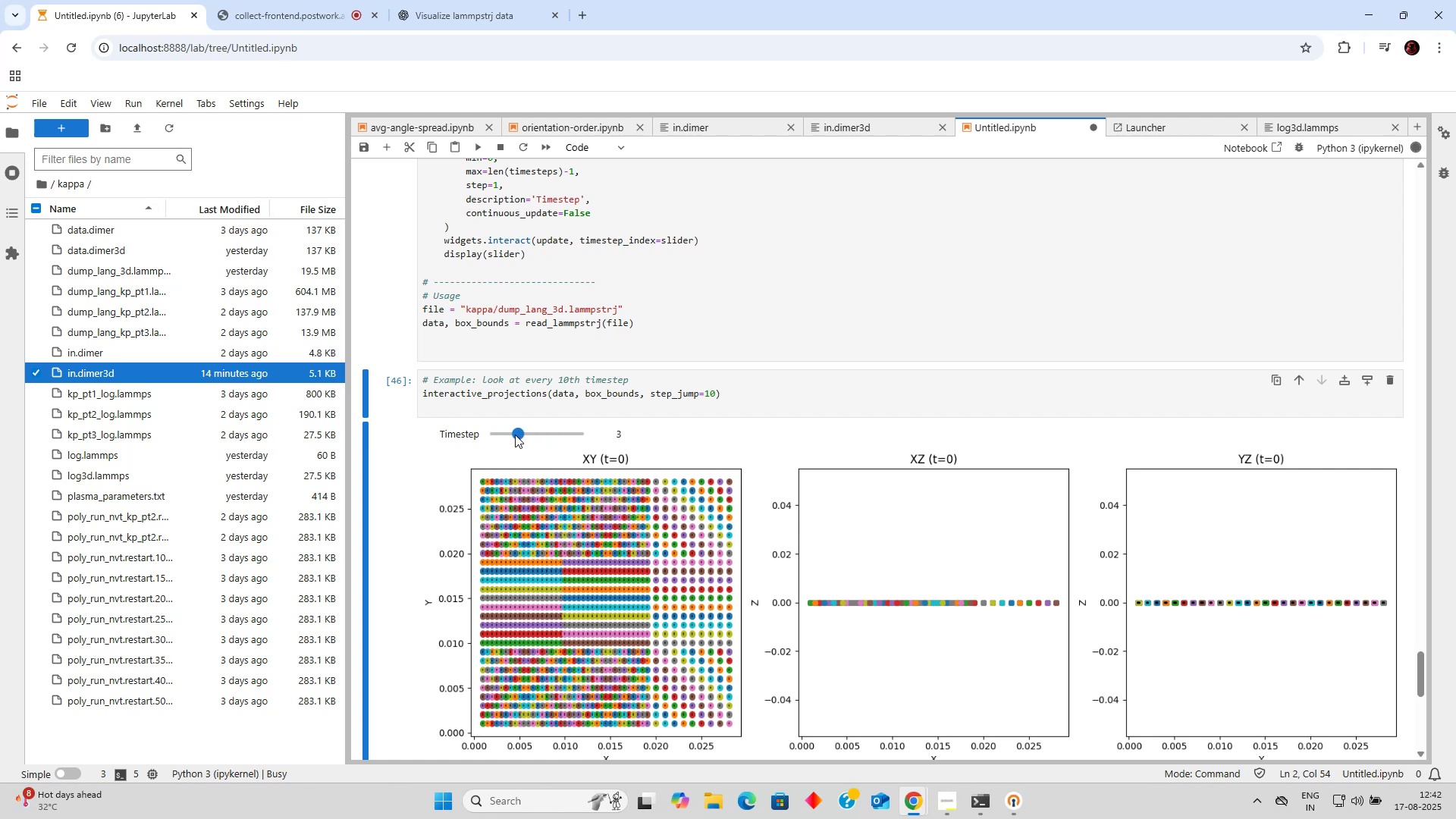 
left_click_drag(start_coordinate=[515, 435], to_coordinate=[507, 435])
 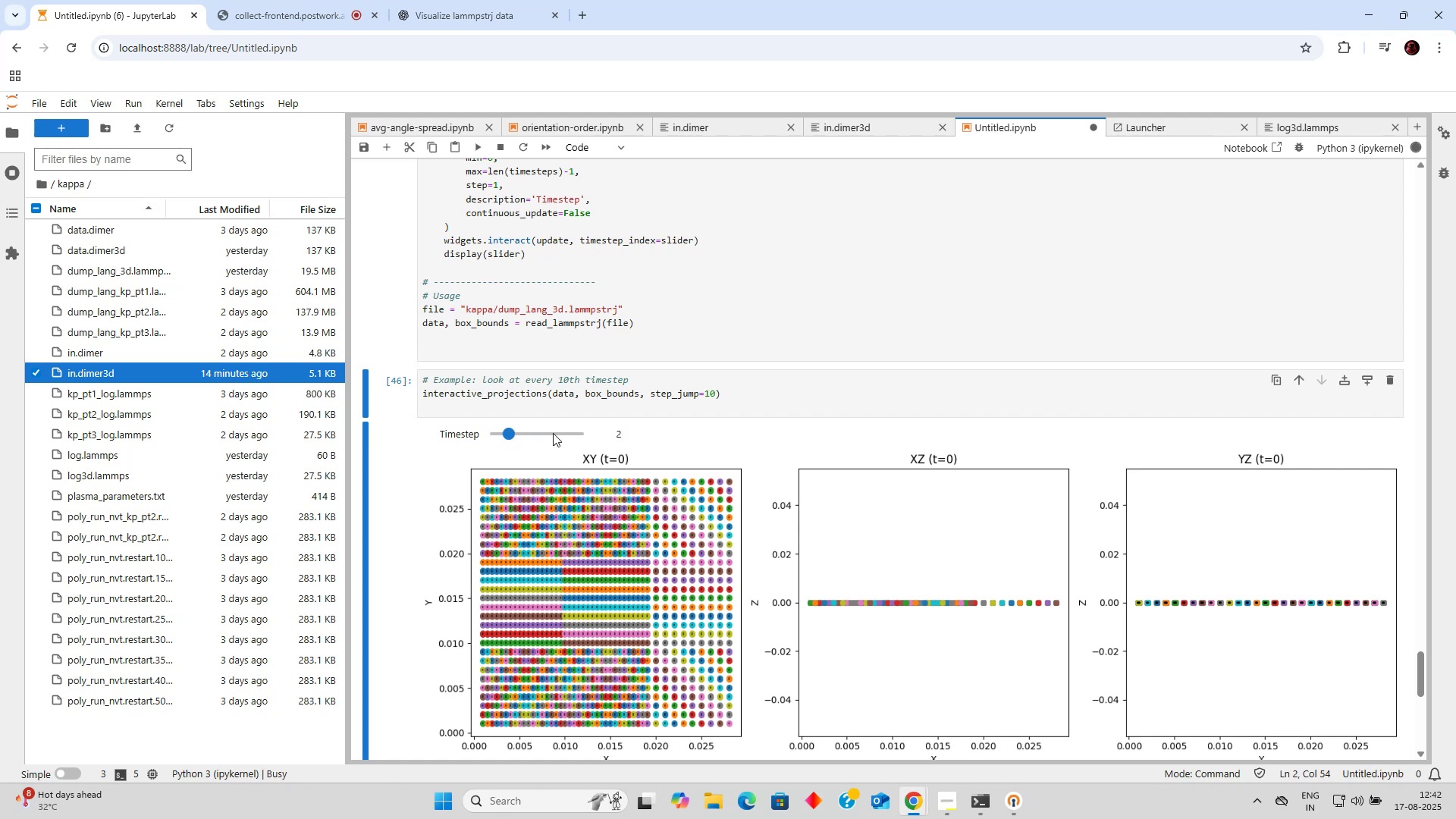 
scroll: coordinate [736, 450], scroll_direction: down, amount: 3.0
 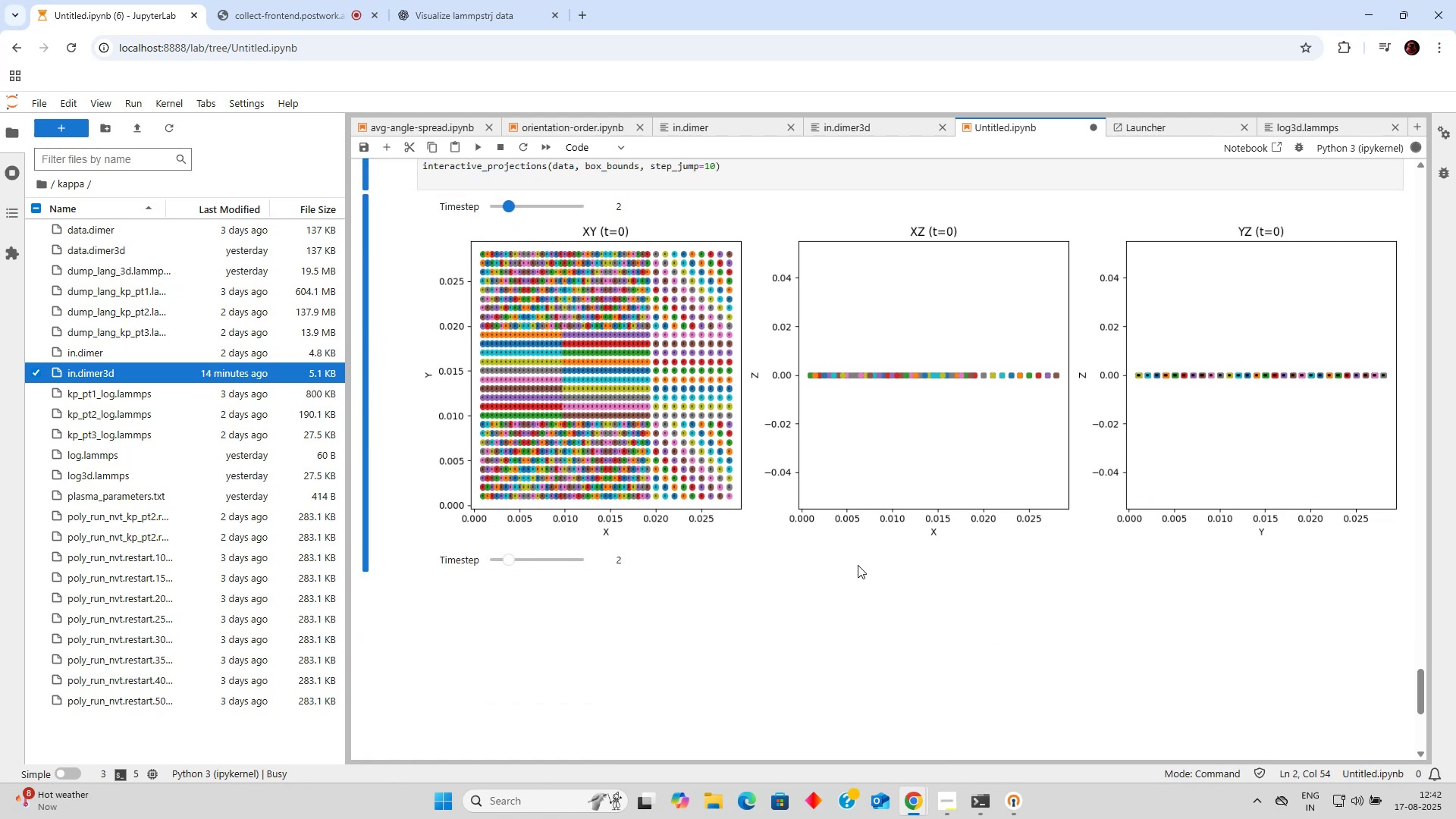 
wait(5.24)
 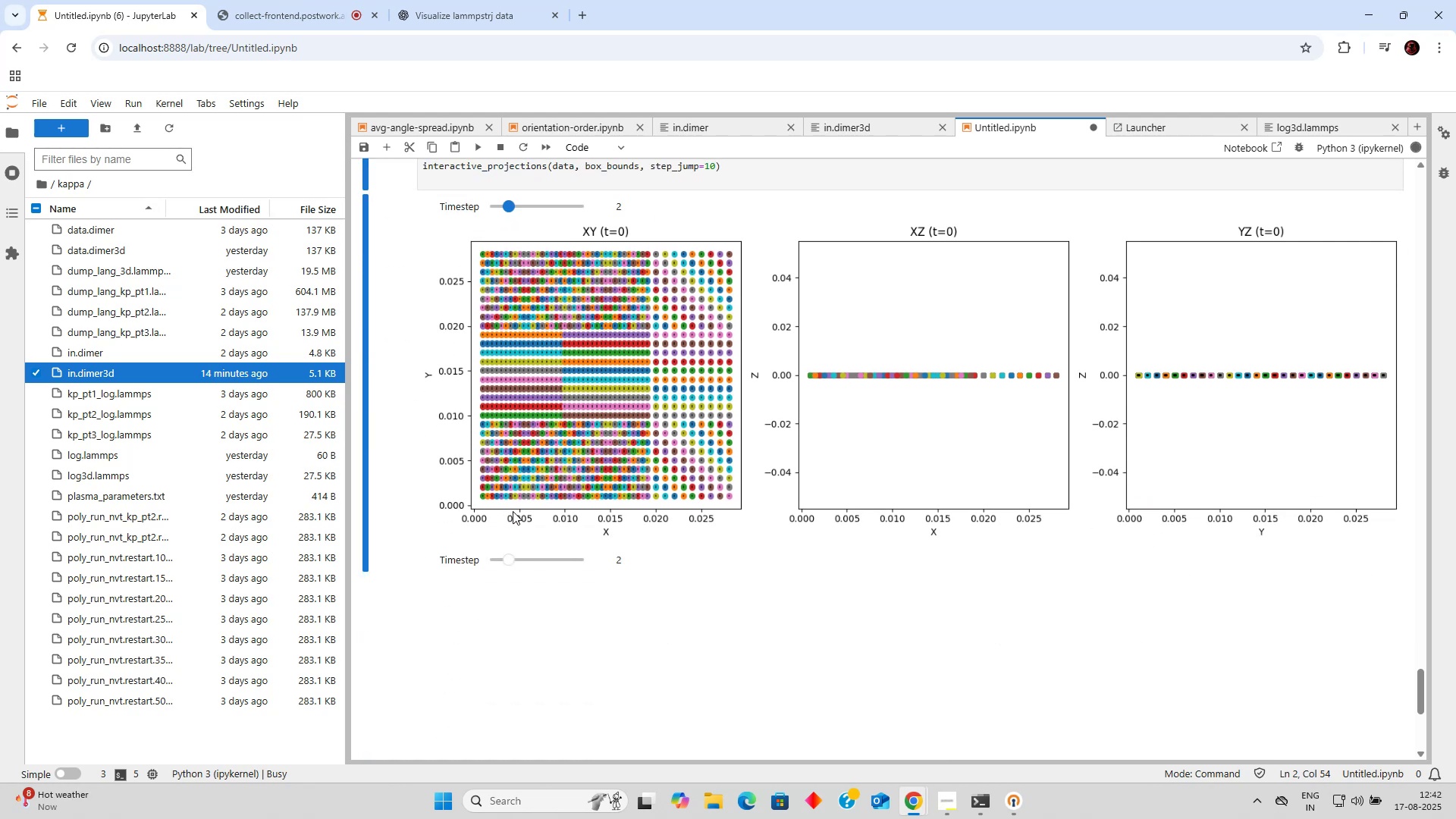 
scroll: coordinate [587, 357], scroll_direction: up, amount: 6.0
 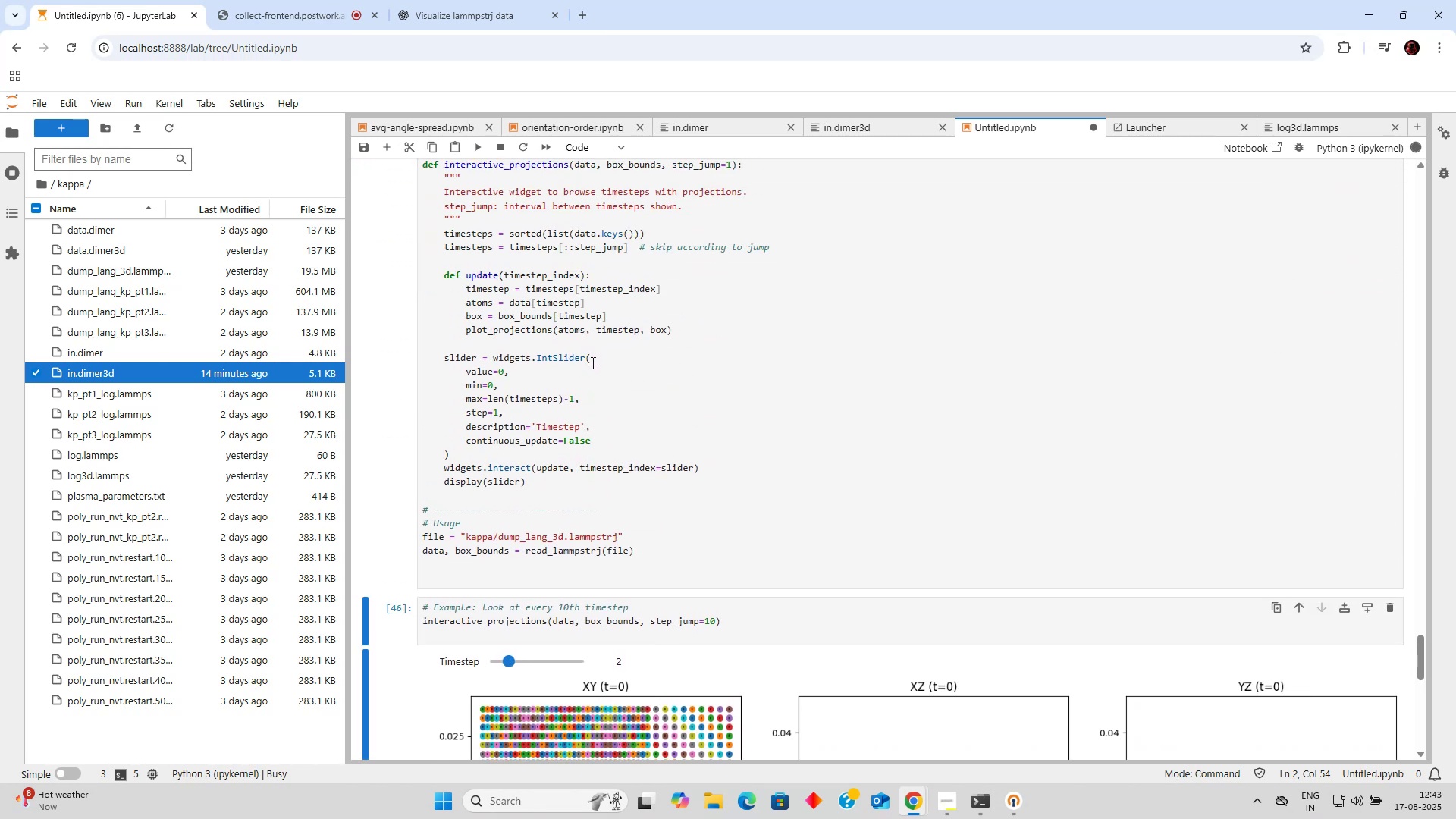 
wait(5.23)
 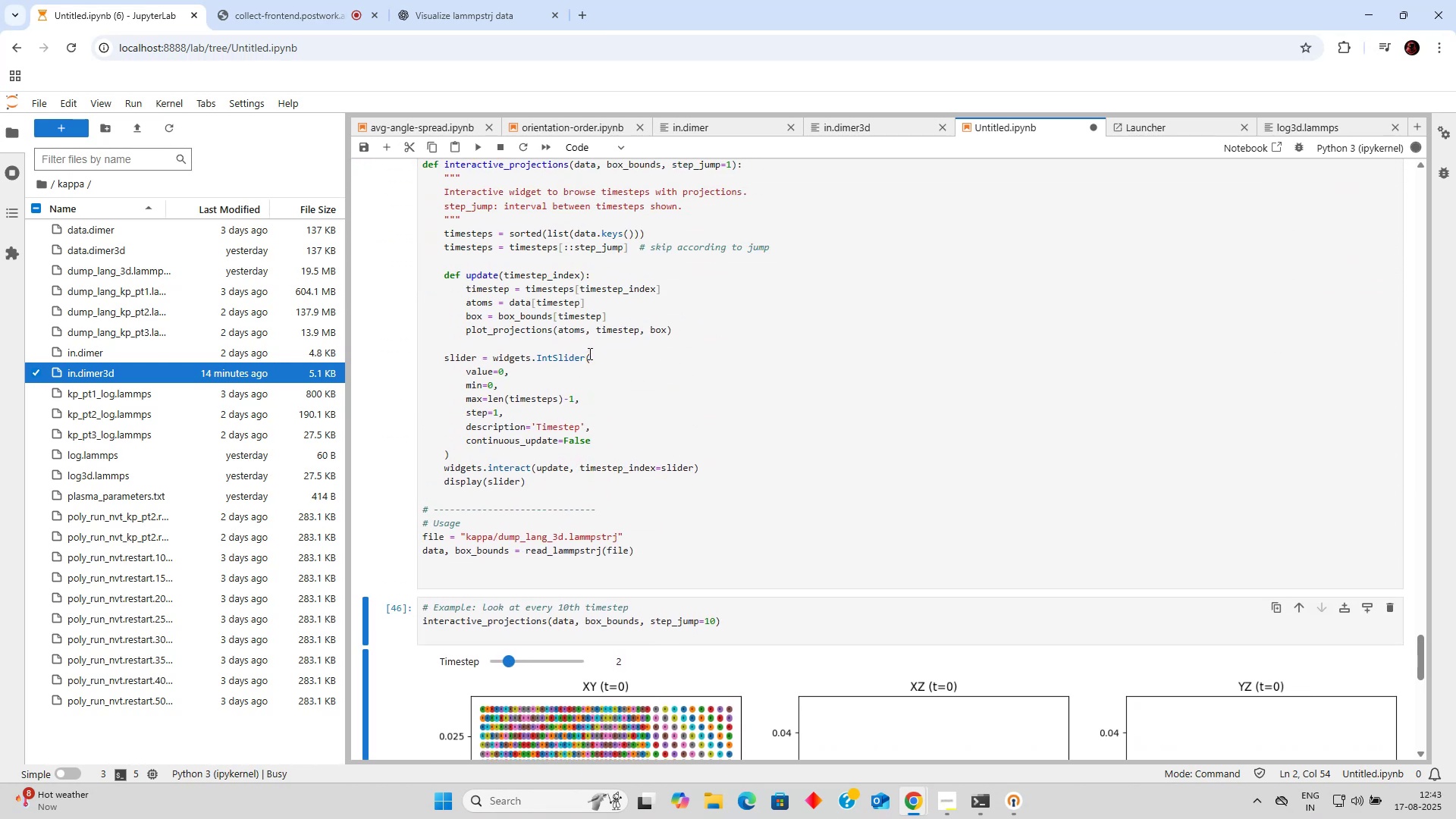 
scroll: coordinate [592, 362], scroll_direction: up, amount: 1.0
 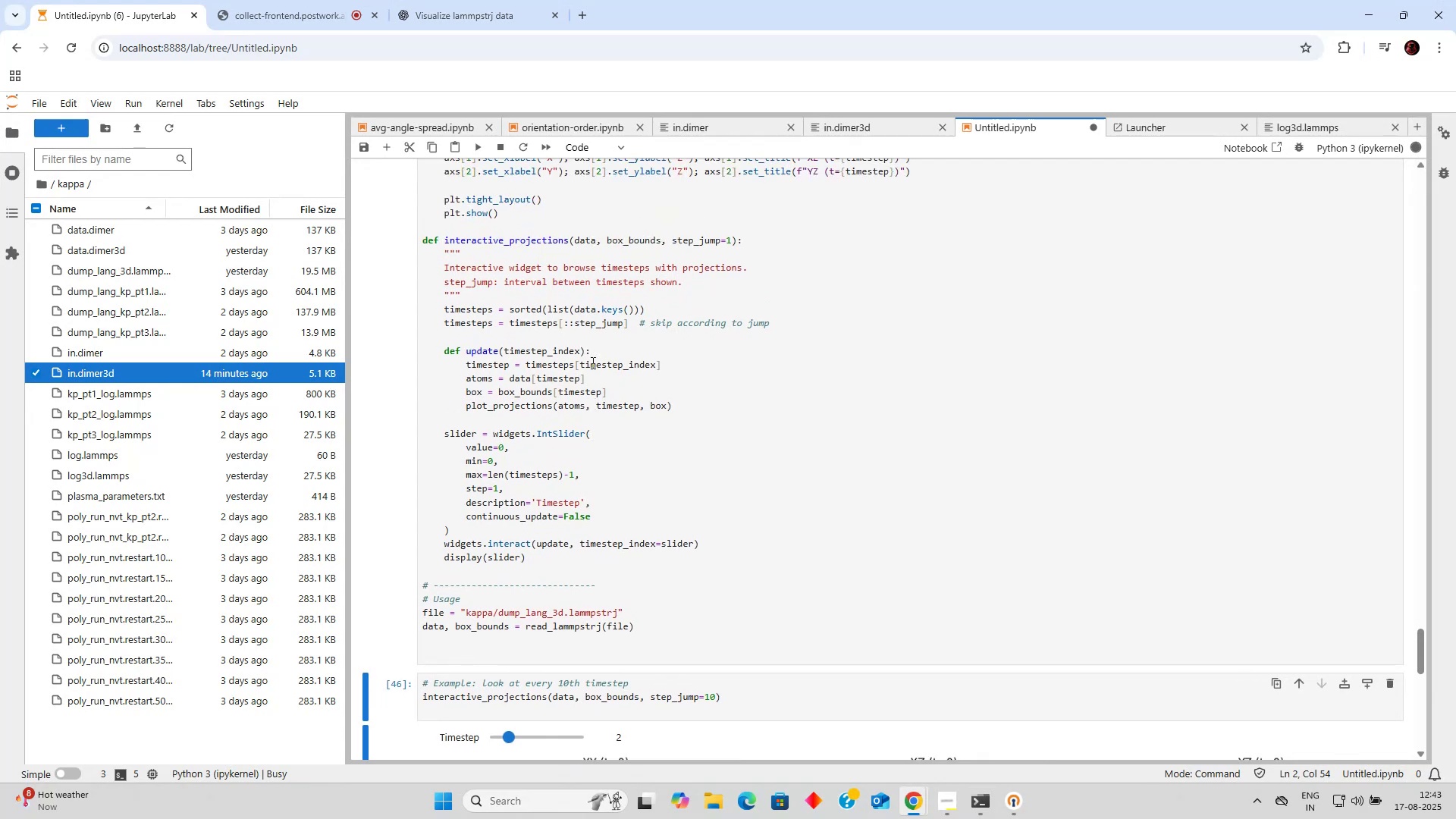 
scroll: coordinate [592, 362], scroll_direction: down, amount: 5.0
 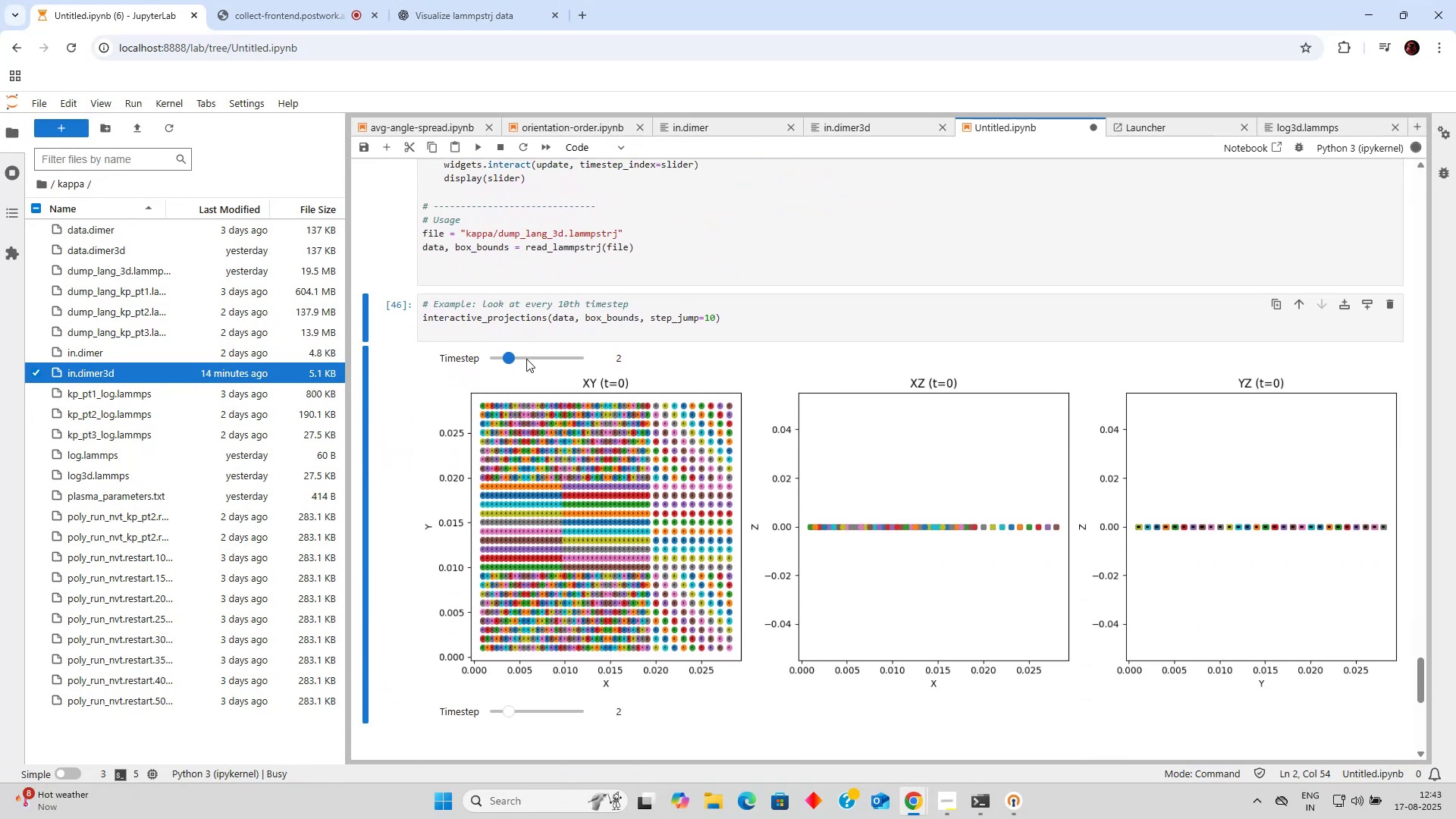 
left_click_drag(start_coordinate=[510, 359], to_coordinate=[539, 359])
 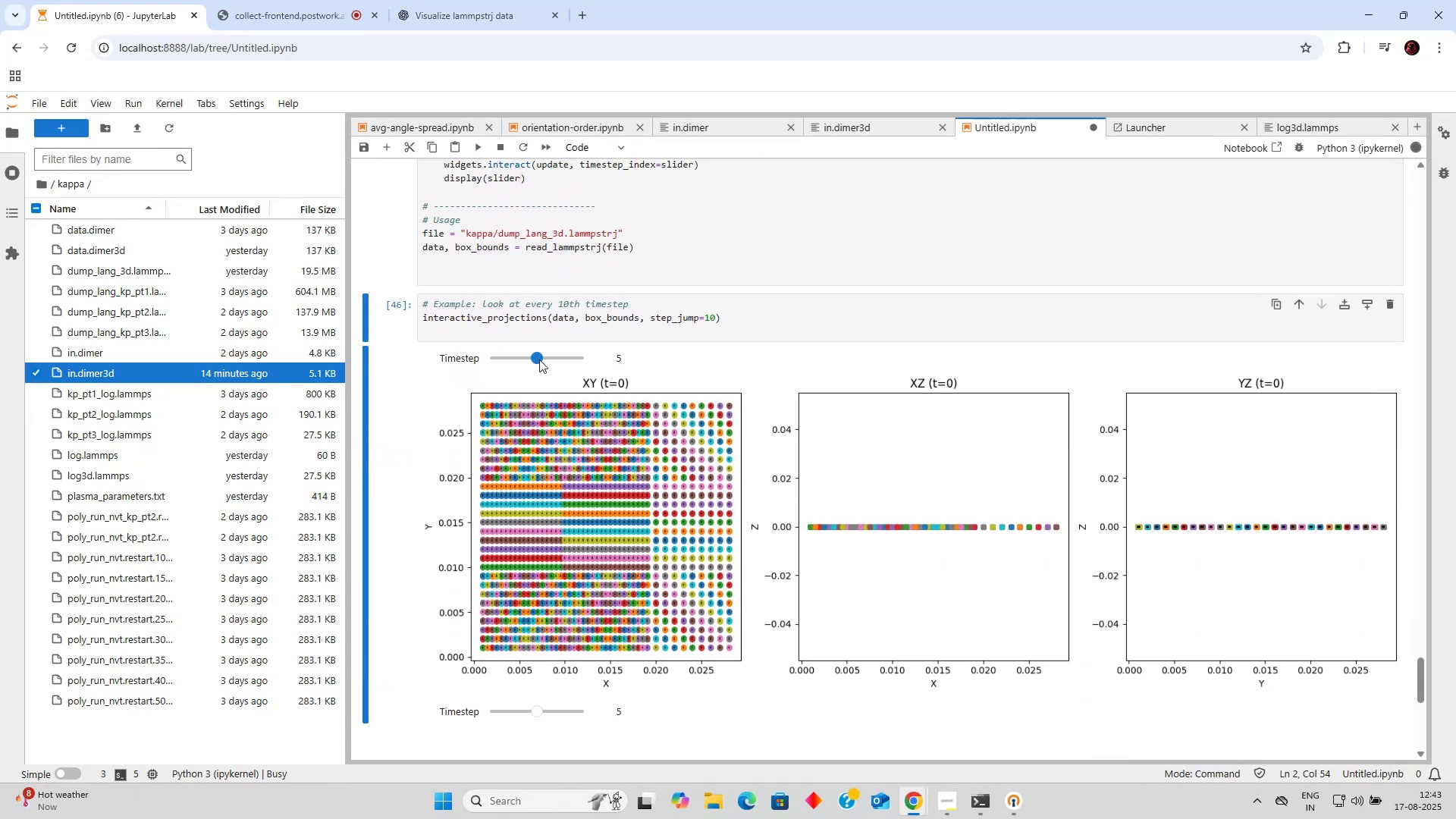 
left_click_drag(start_coordinate=[539, 359], to_coordinate=[554, 359])
 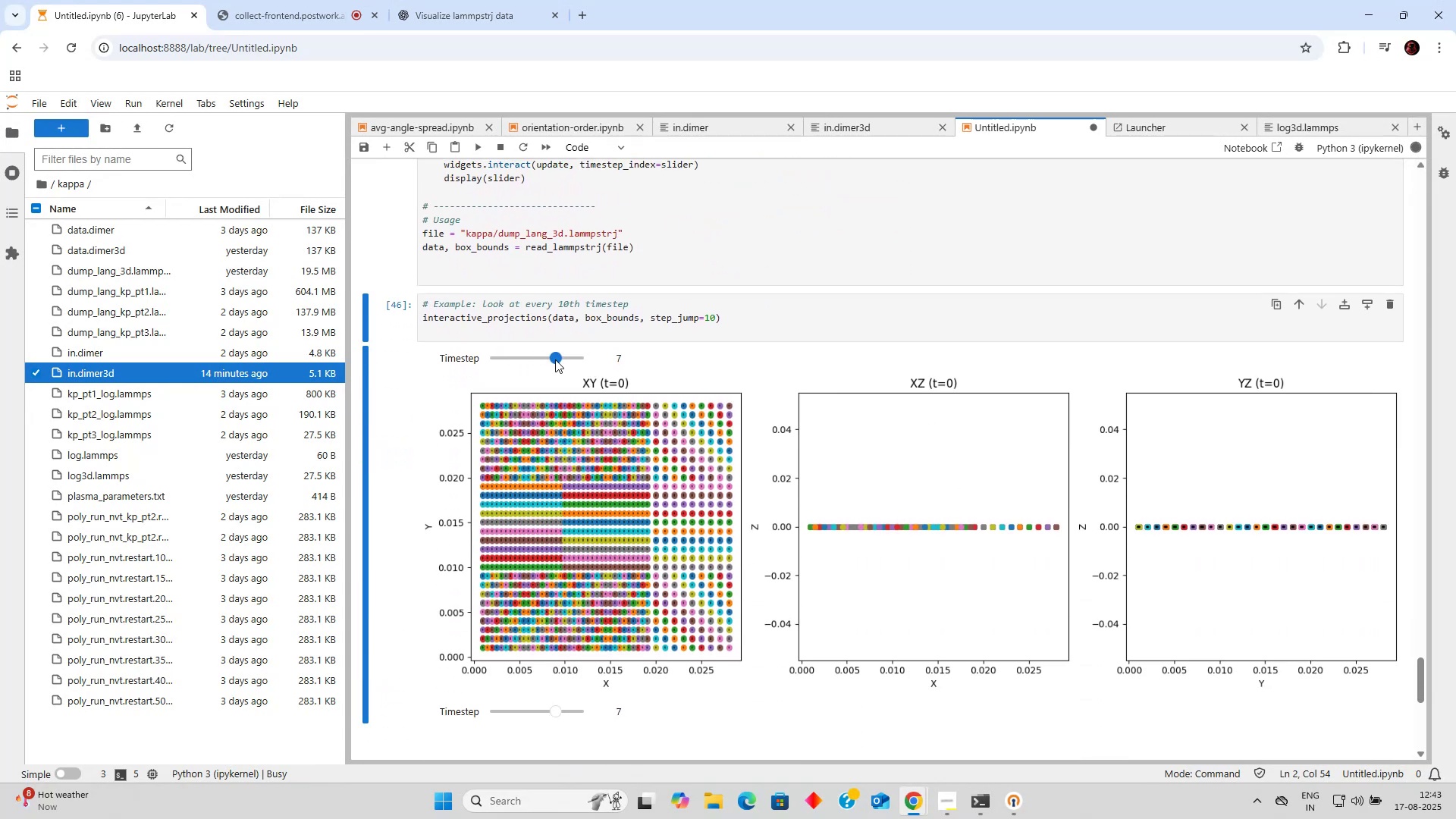 
left_click_drag(start_coordinate=[555, 359], to_coordinate=[568, 359])
 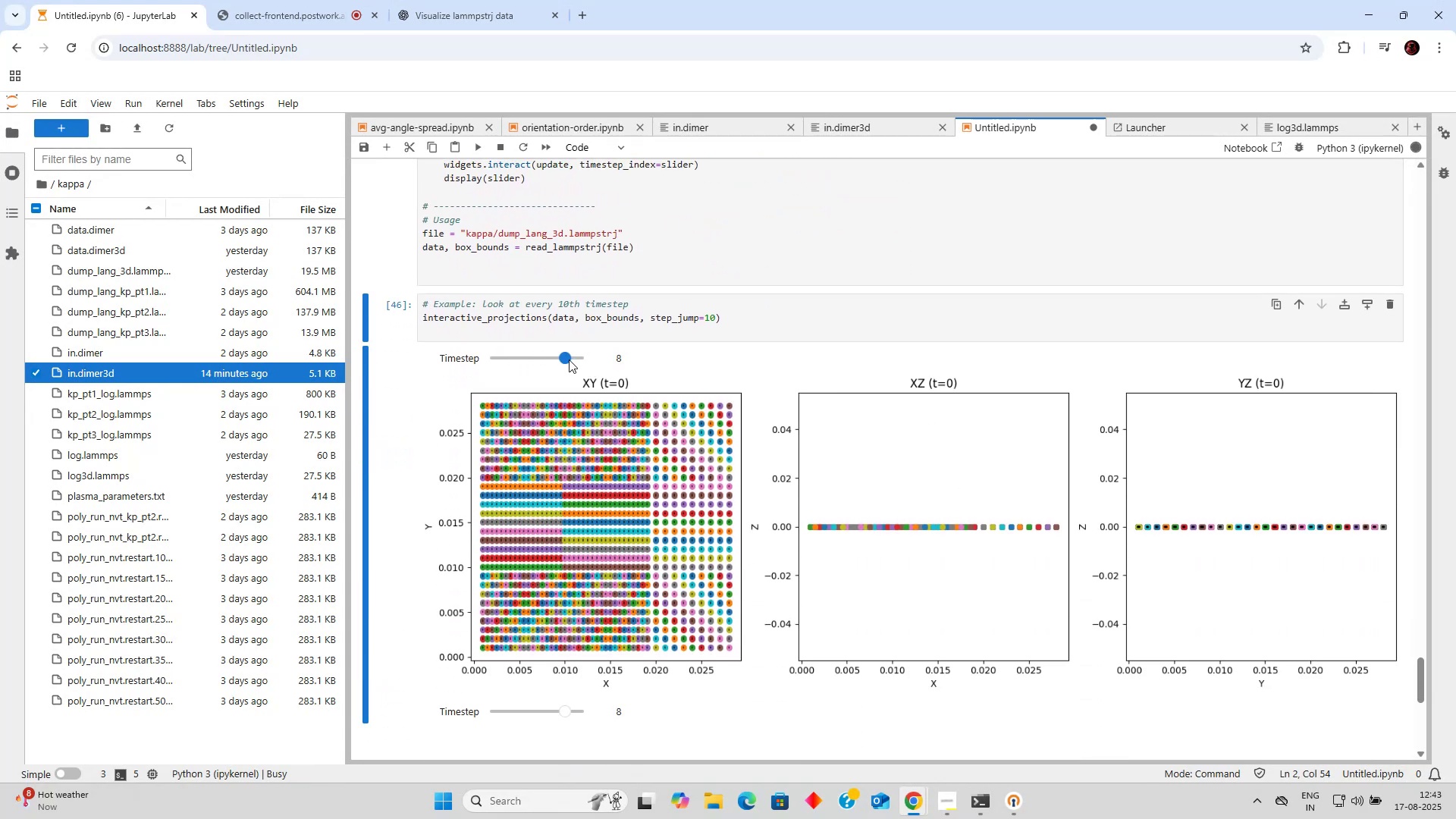 
left_click_drag(start_coordinate=[566, 358], to_coordinate=[579, 358])
 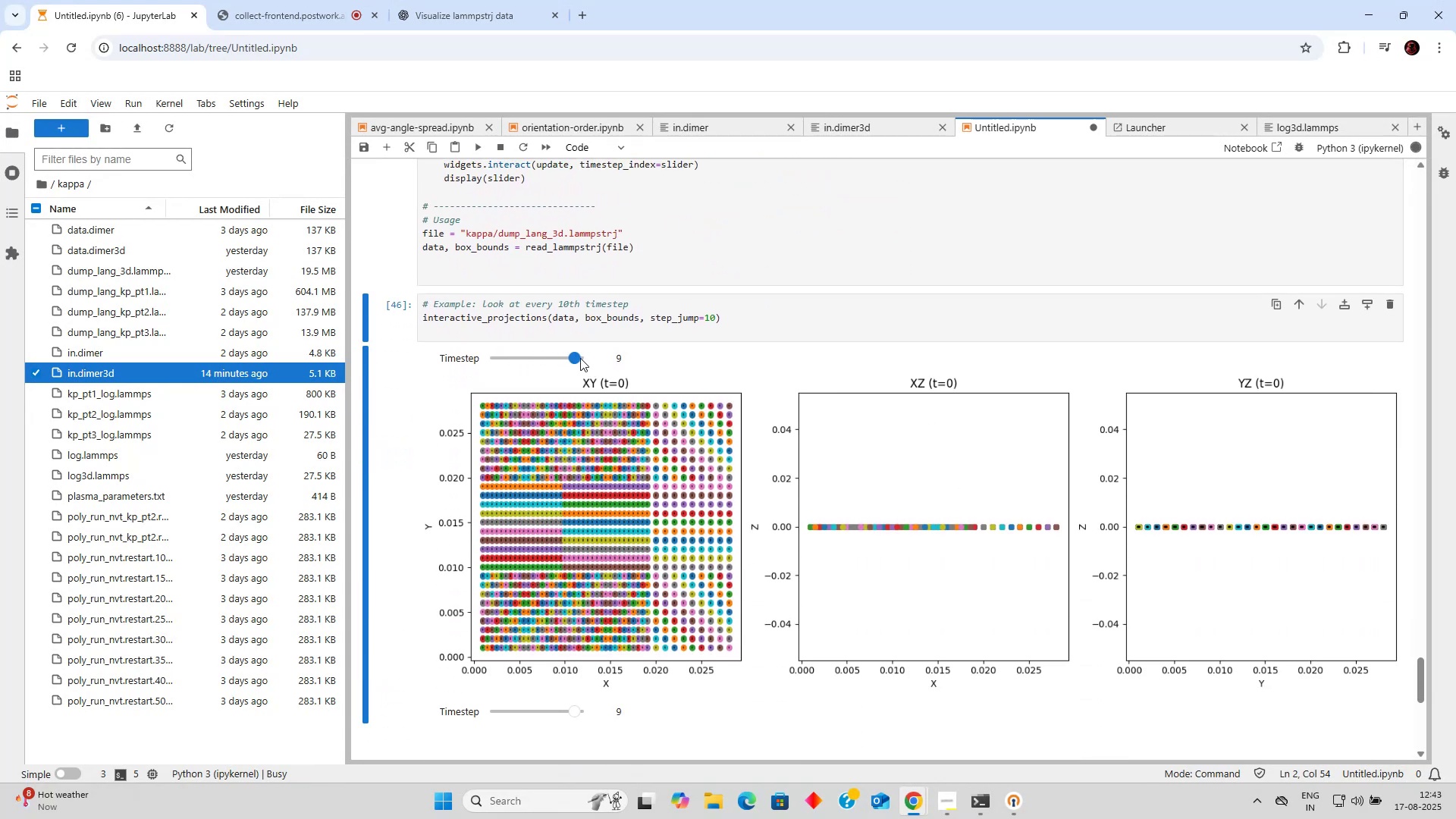 
left_click_drag(start_coordinate=[577, 357], to_coordinate=[585, 357])
 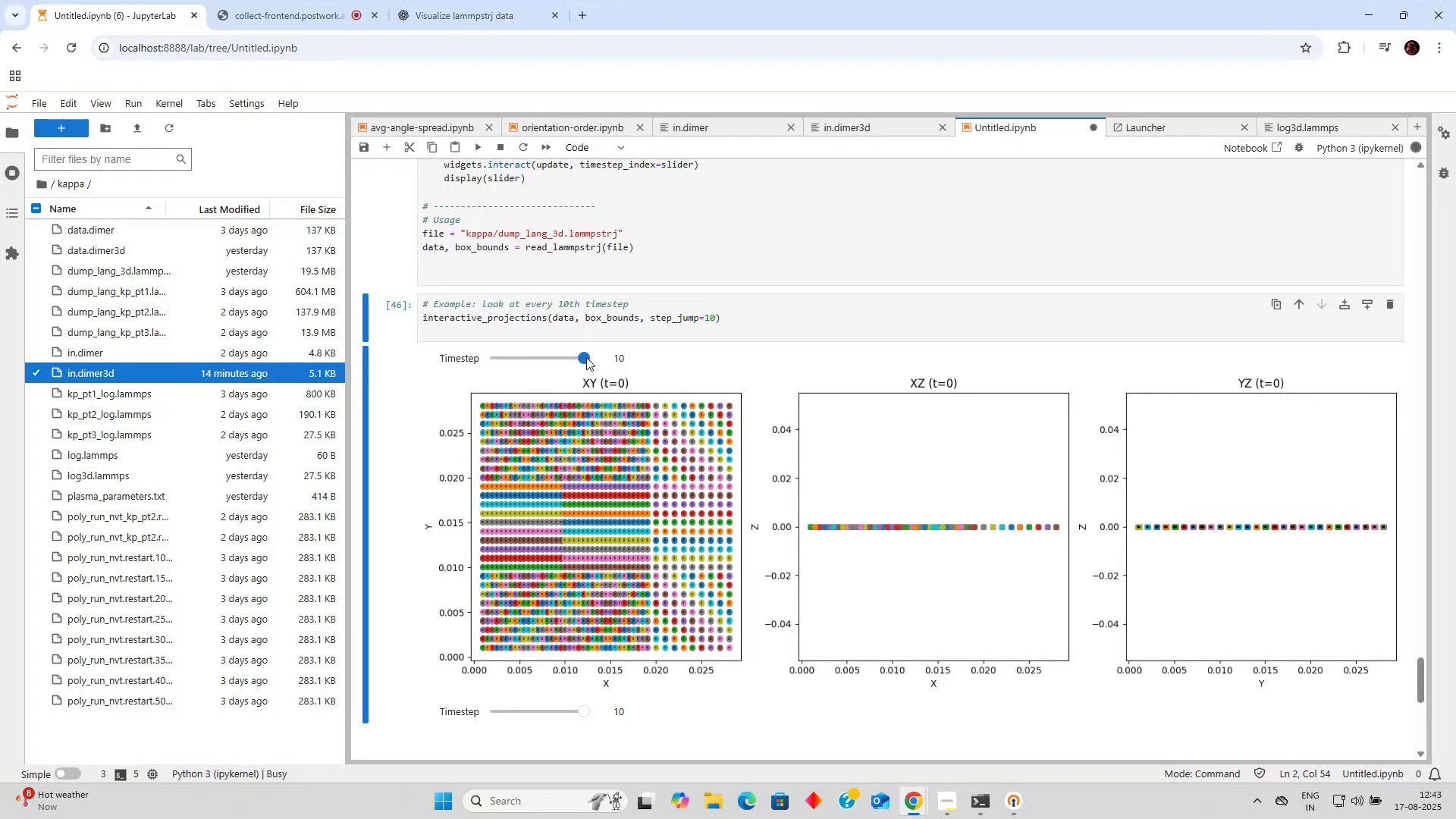 
left_click([586, 357])
 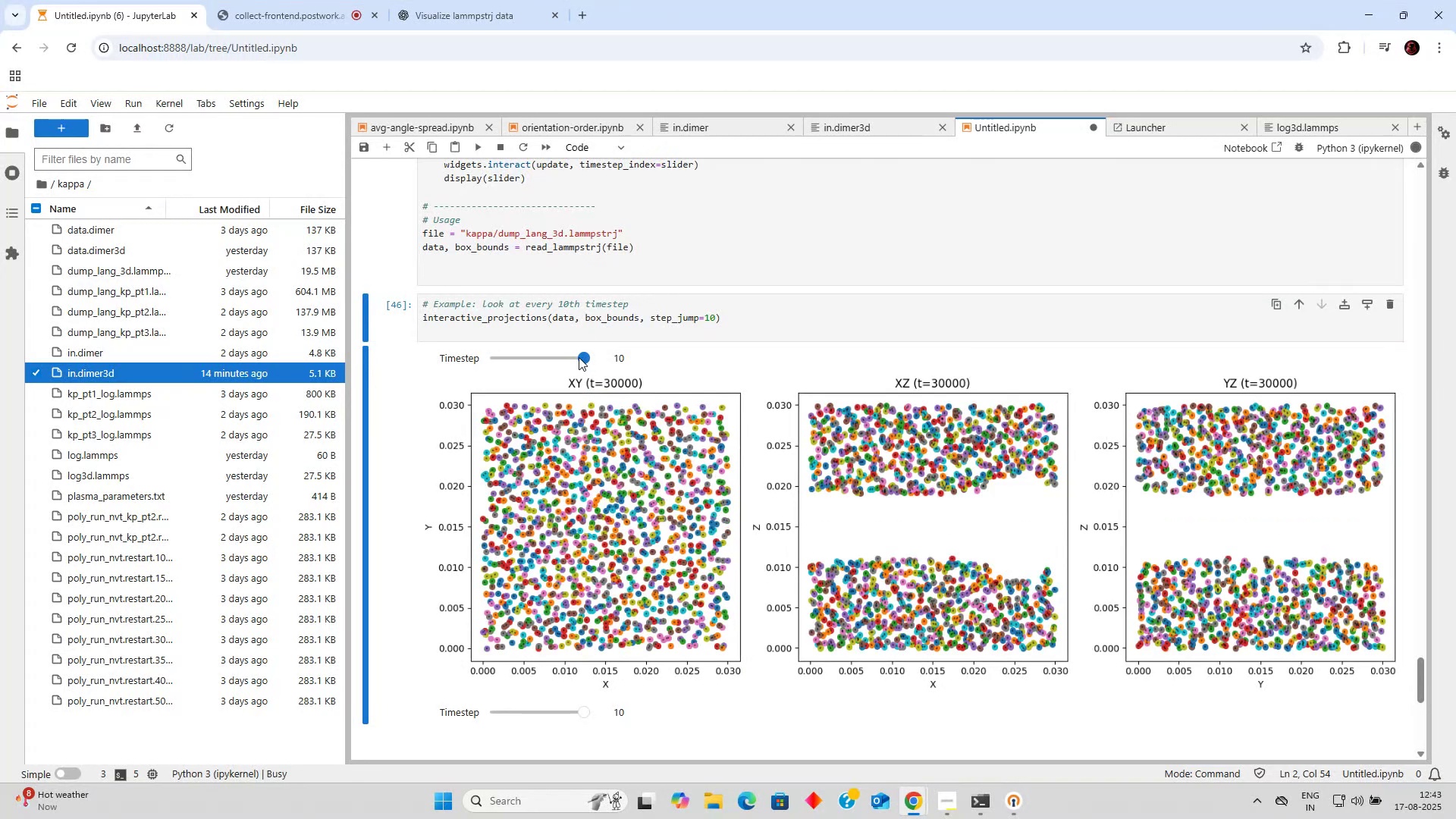 
left_click_drag(start_coordinate=[579, 357], to_coordinate=[558, 357])
 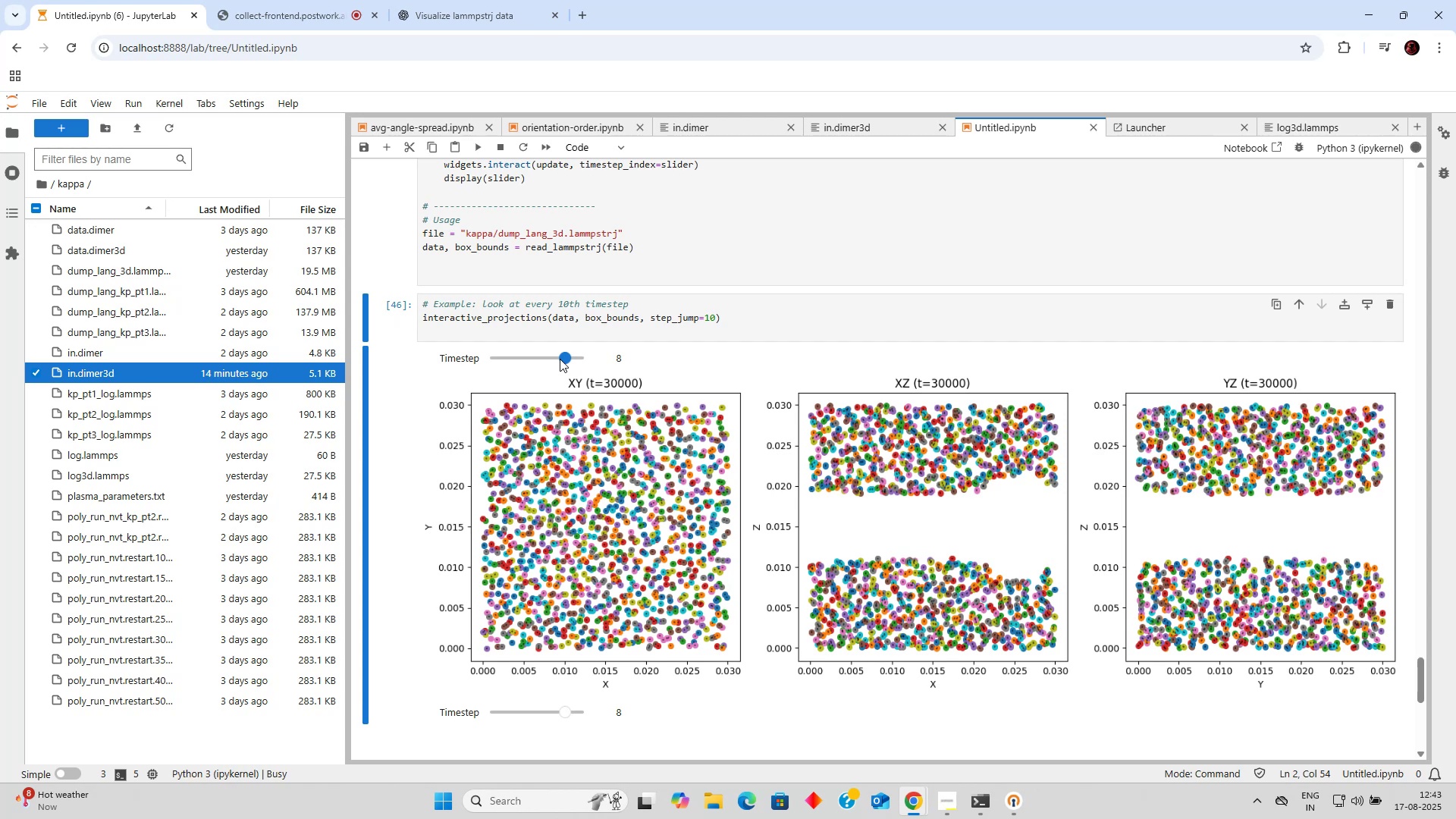 
wait(22.77)
 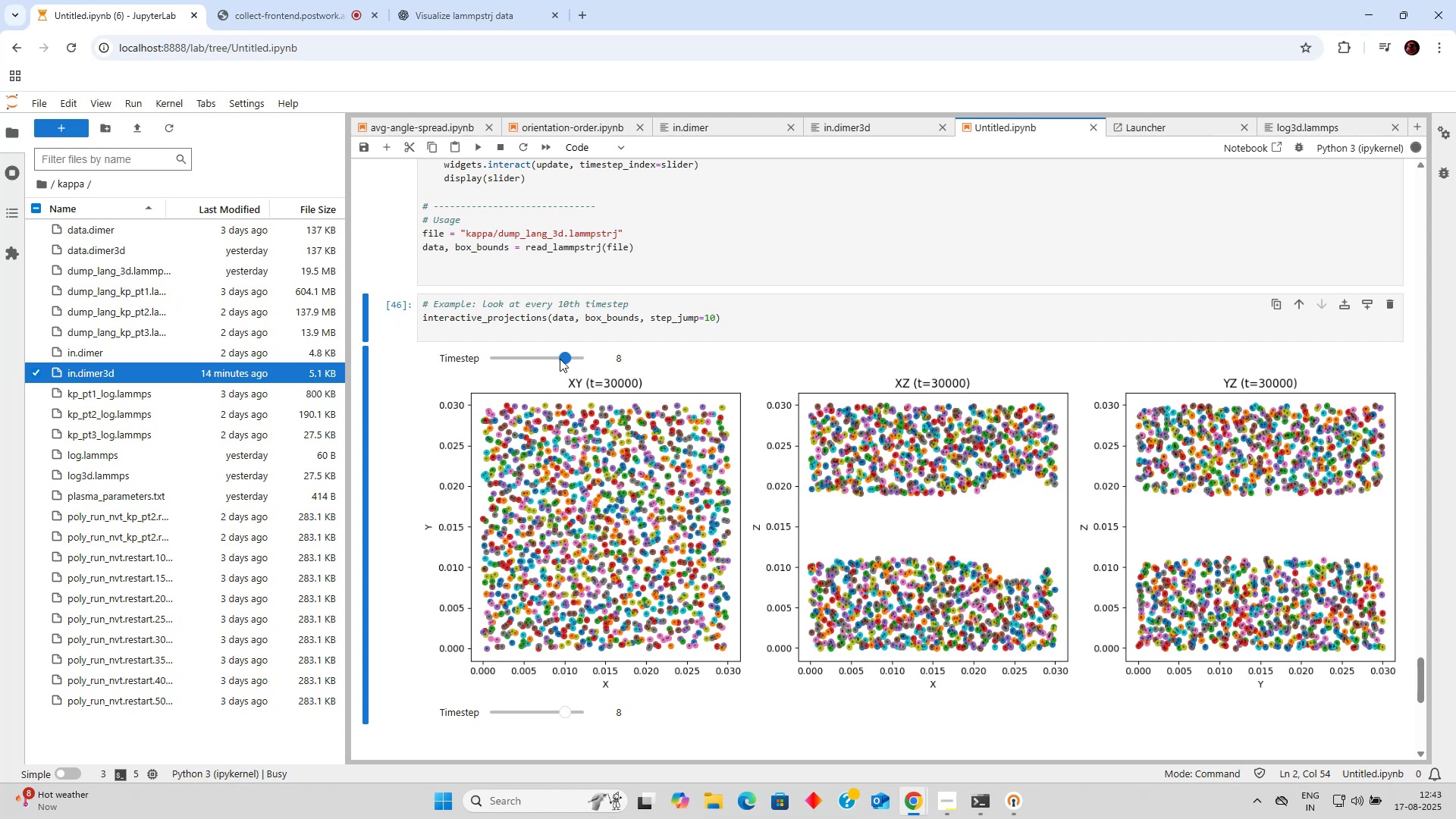 
left_click_drag(start_coordinate=[572, 356], to_coordinate=[582, 359])
 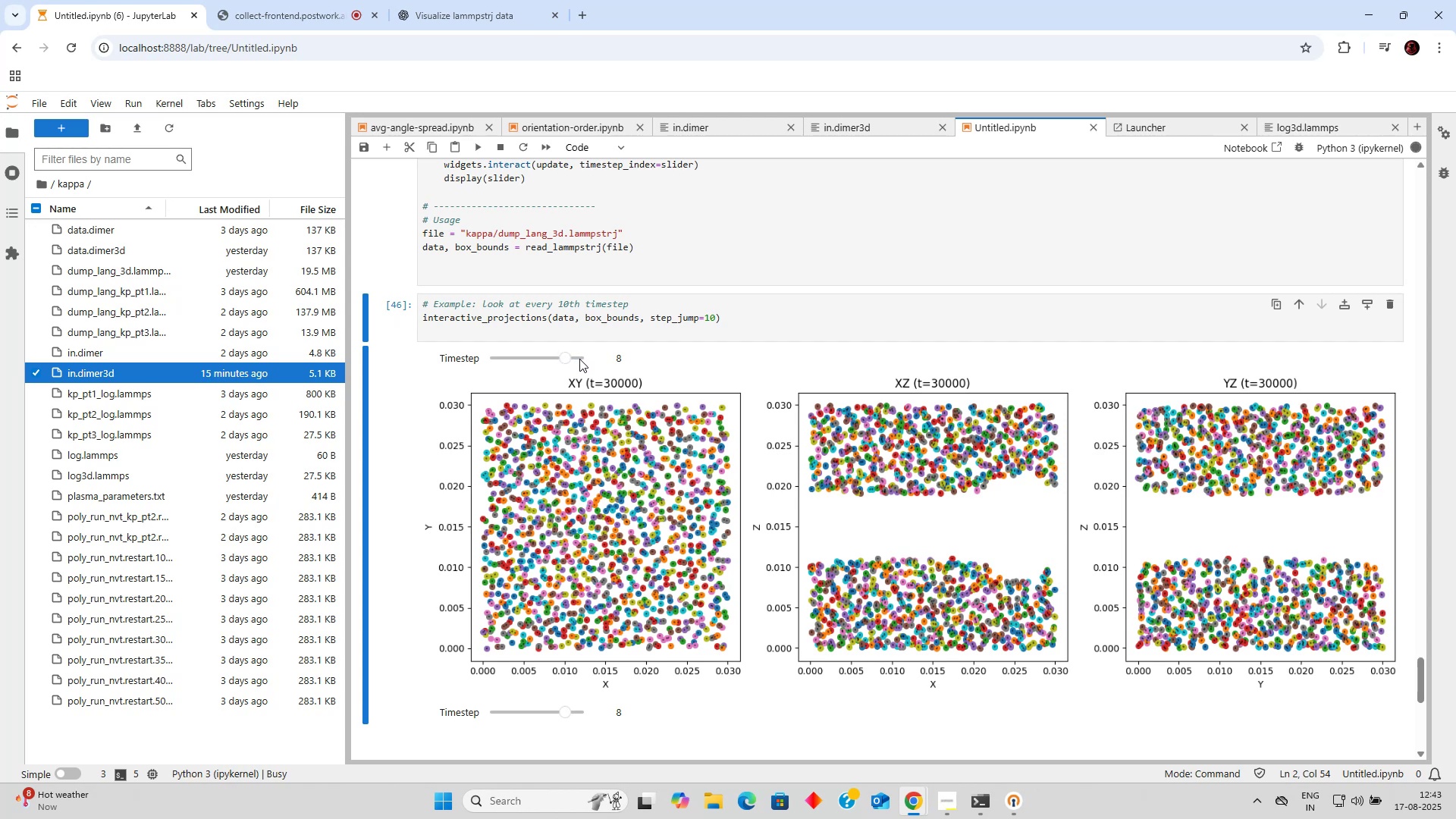 
left_click_drag(start_coordinate=[565, 359], to_coordinate=[588, 361])
 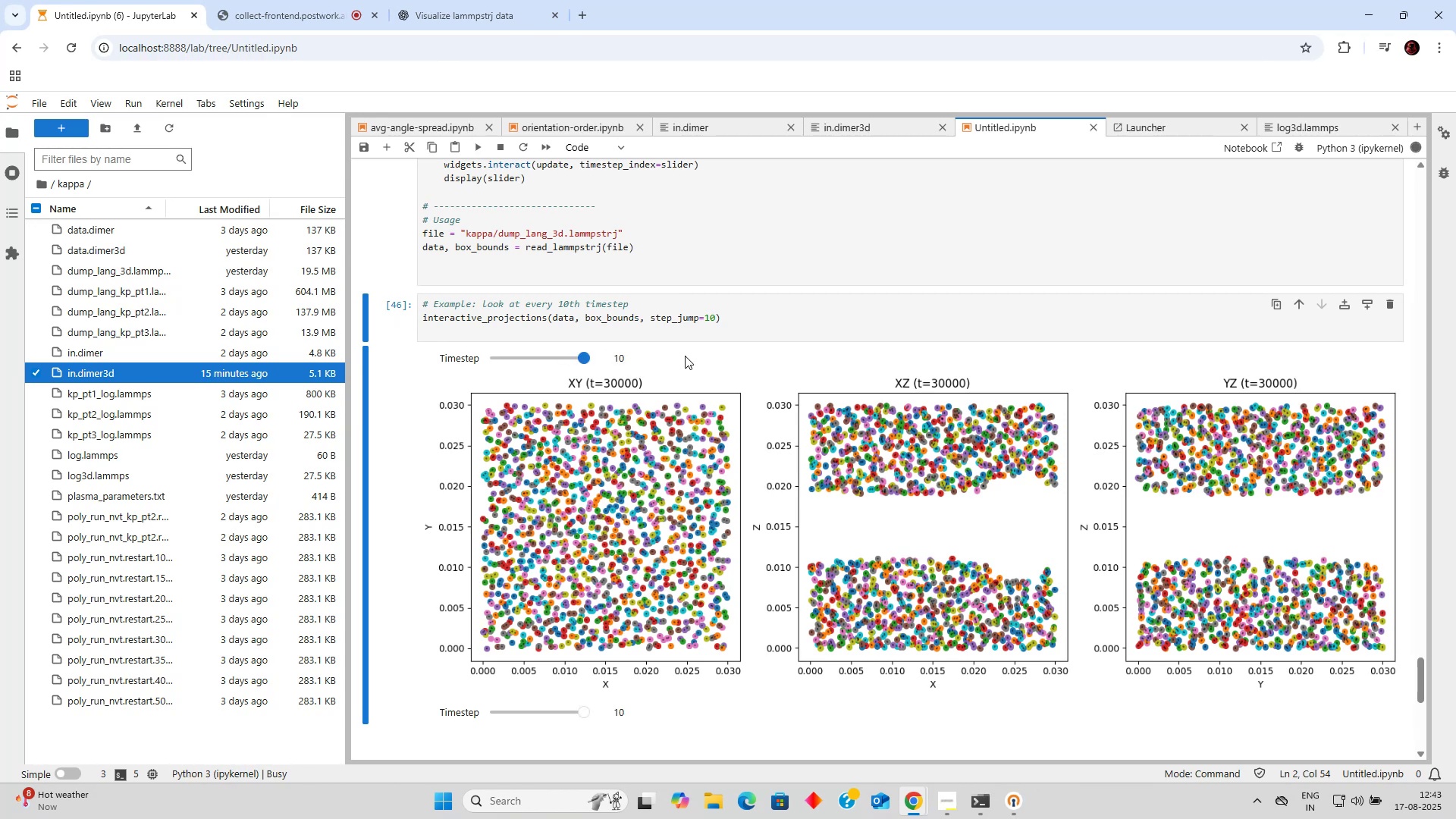 
left_click([689, 357])
 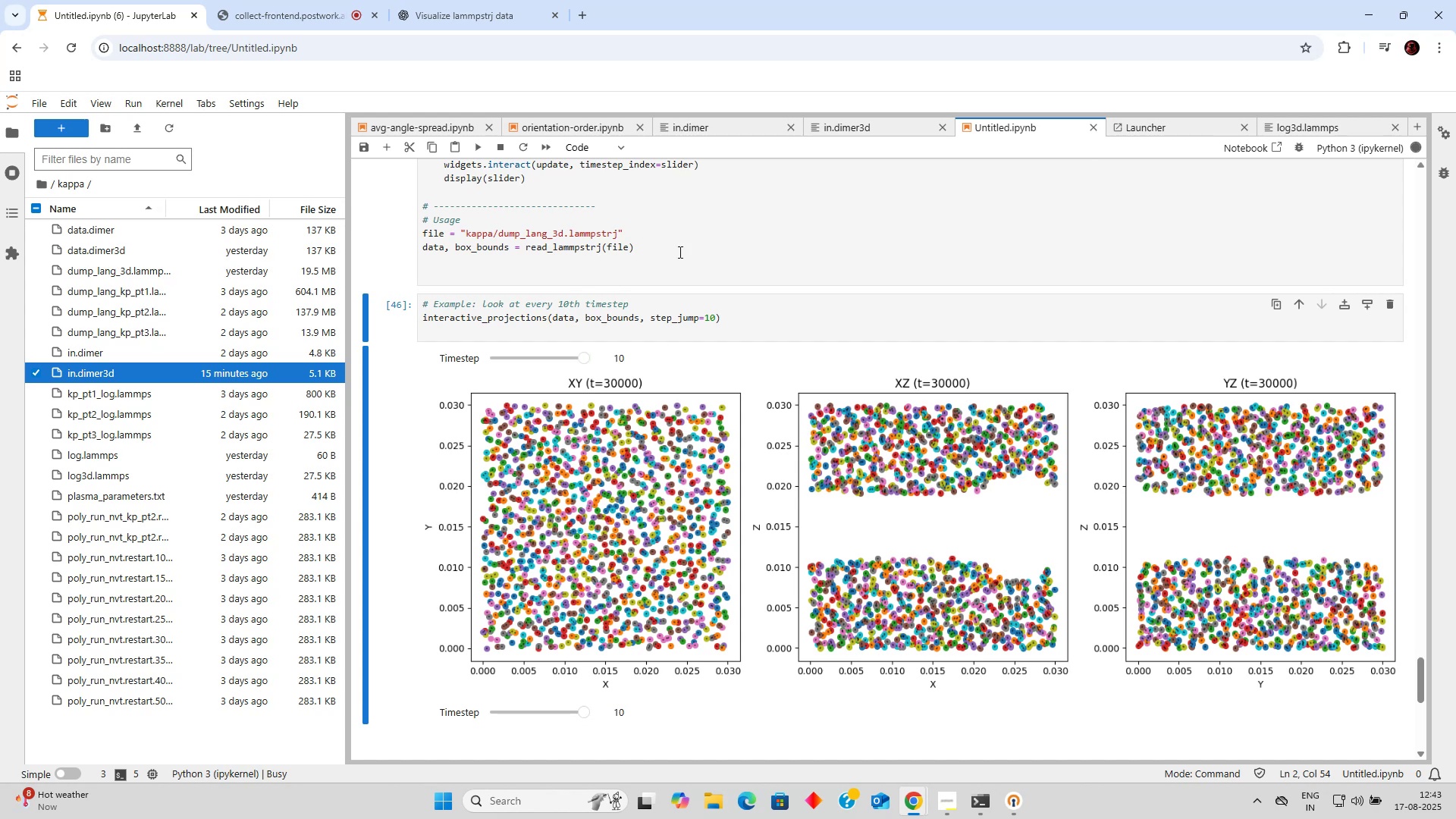 
double_click([585, 358])
 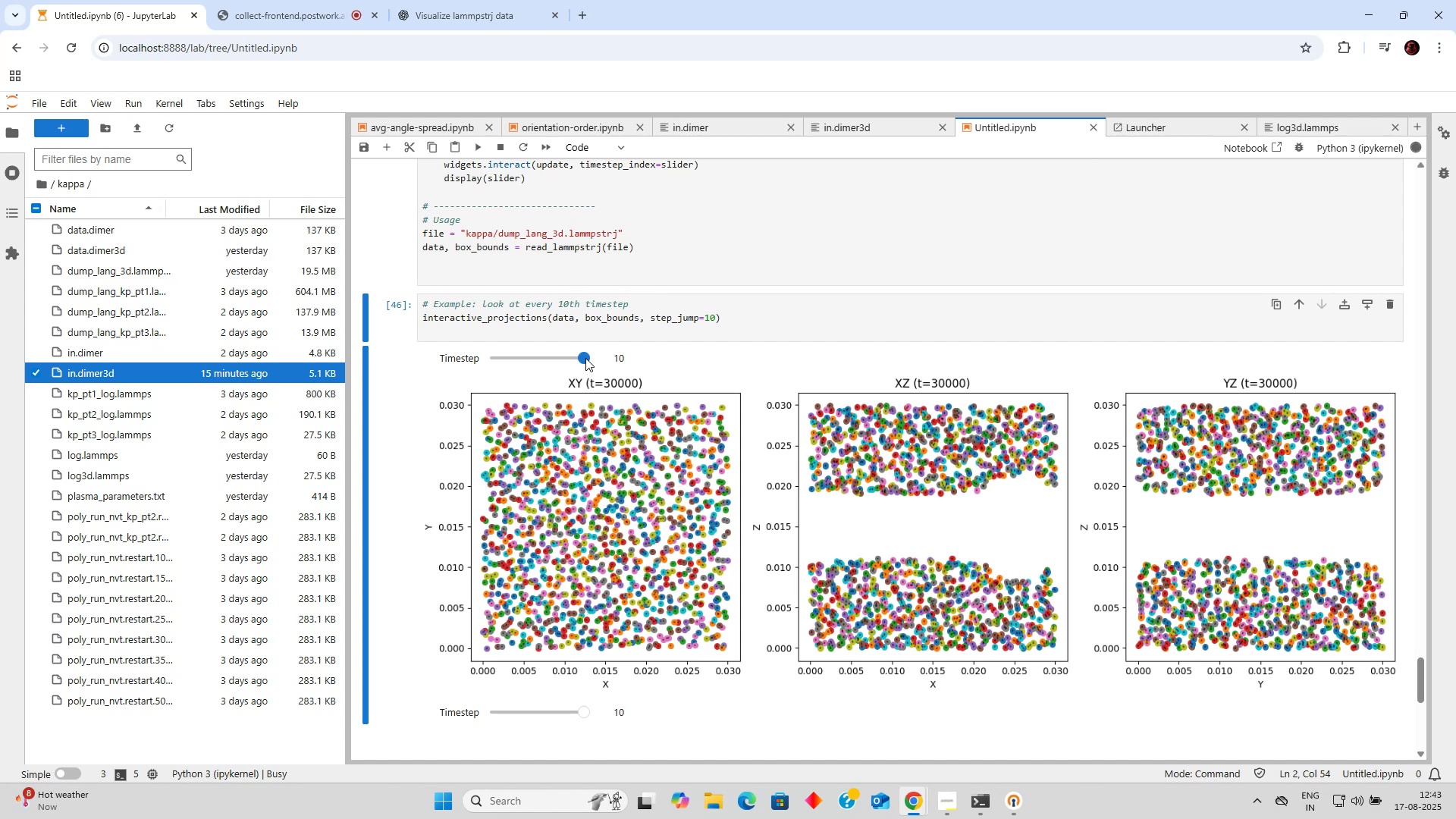 
triple_click([585, 358])
 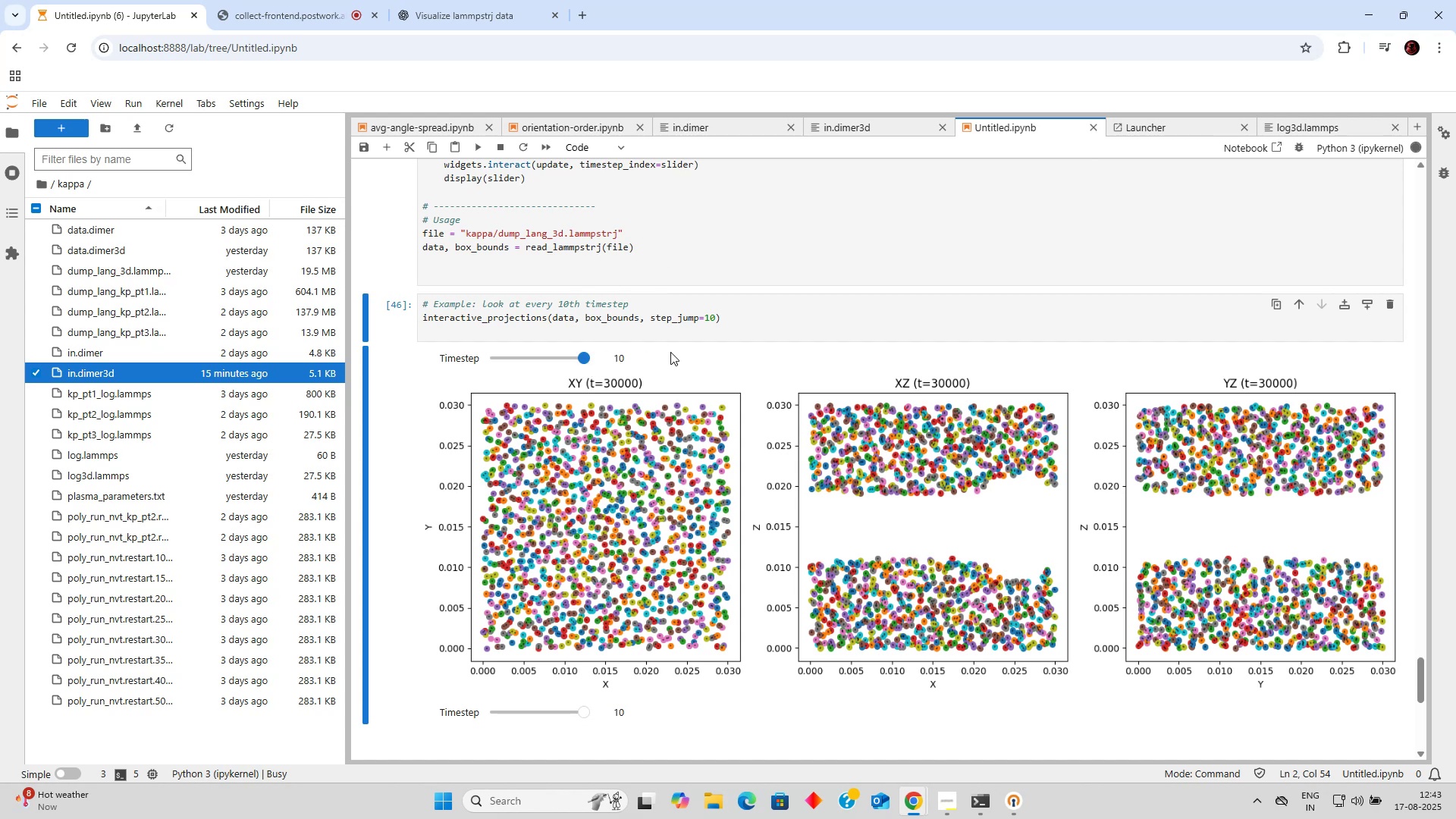 
scroll: coordinate [632, 308], scroll_direction: up, amount: 4.0
 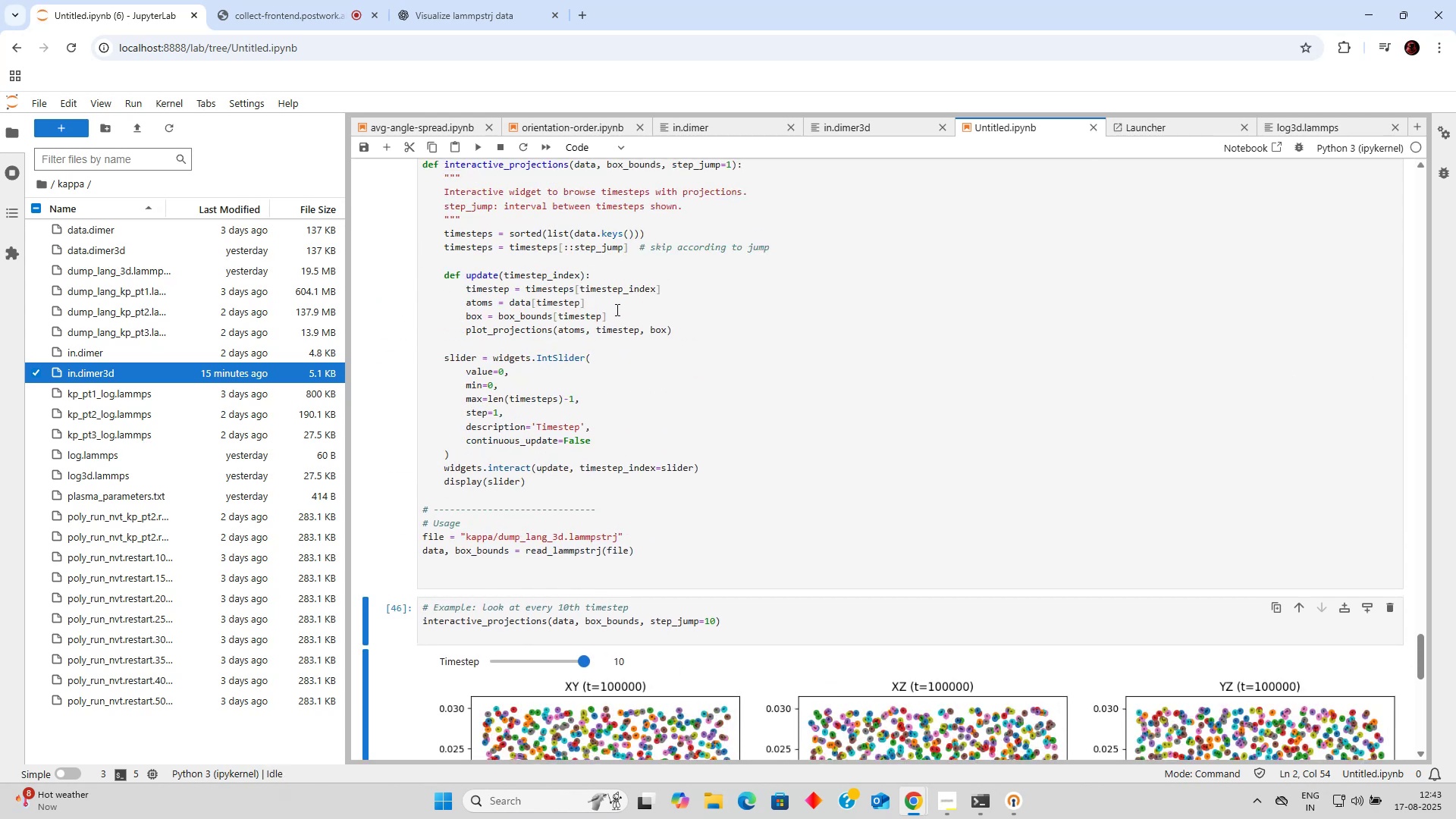 
scroll: coordinate [617, 307], scroll_direction: down, amount: 3.0
 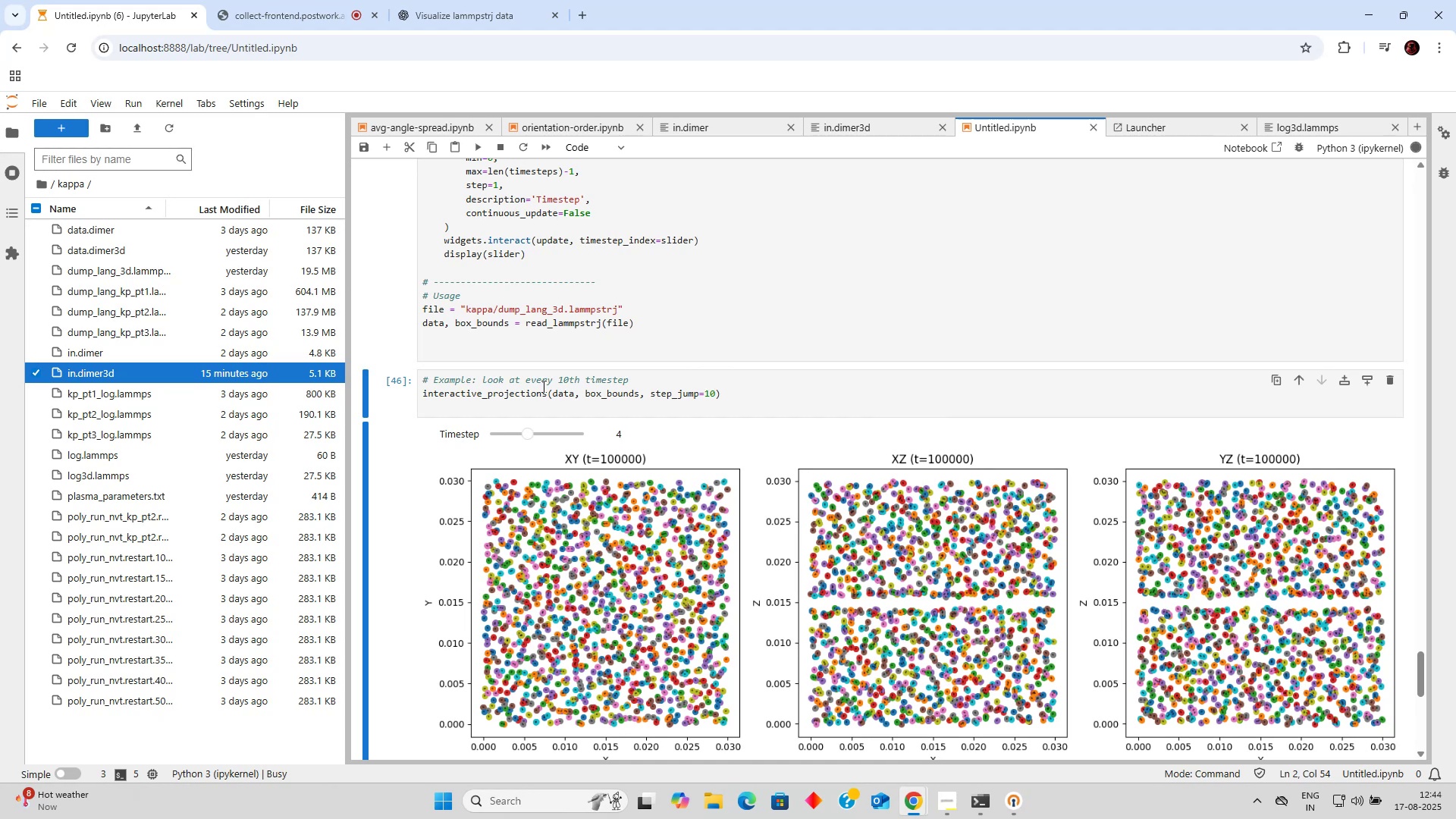 
wait(46.23)
 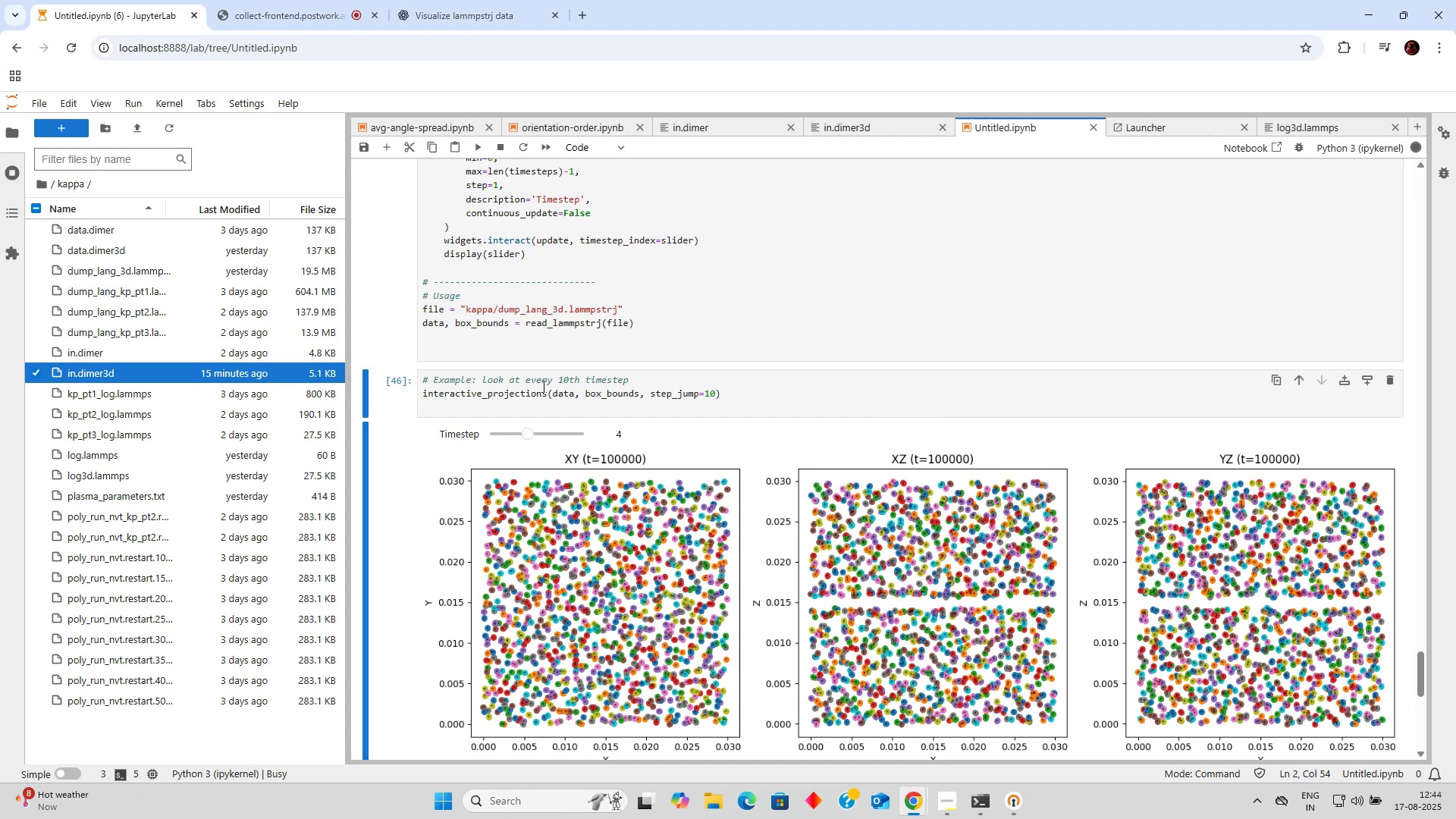 
left_click_drag(start_coordinate=[526, 435], to_coordinate=[504, 441])
 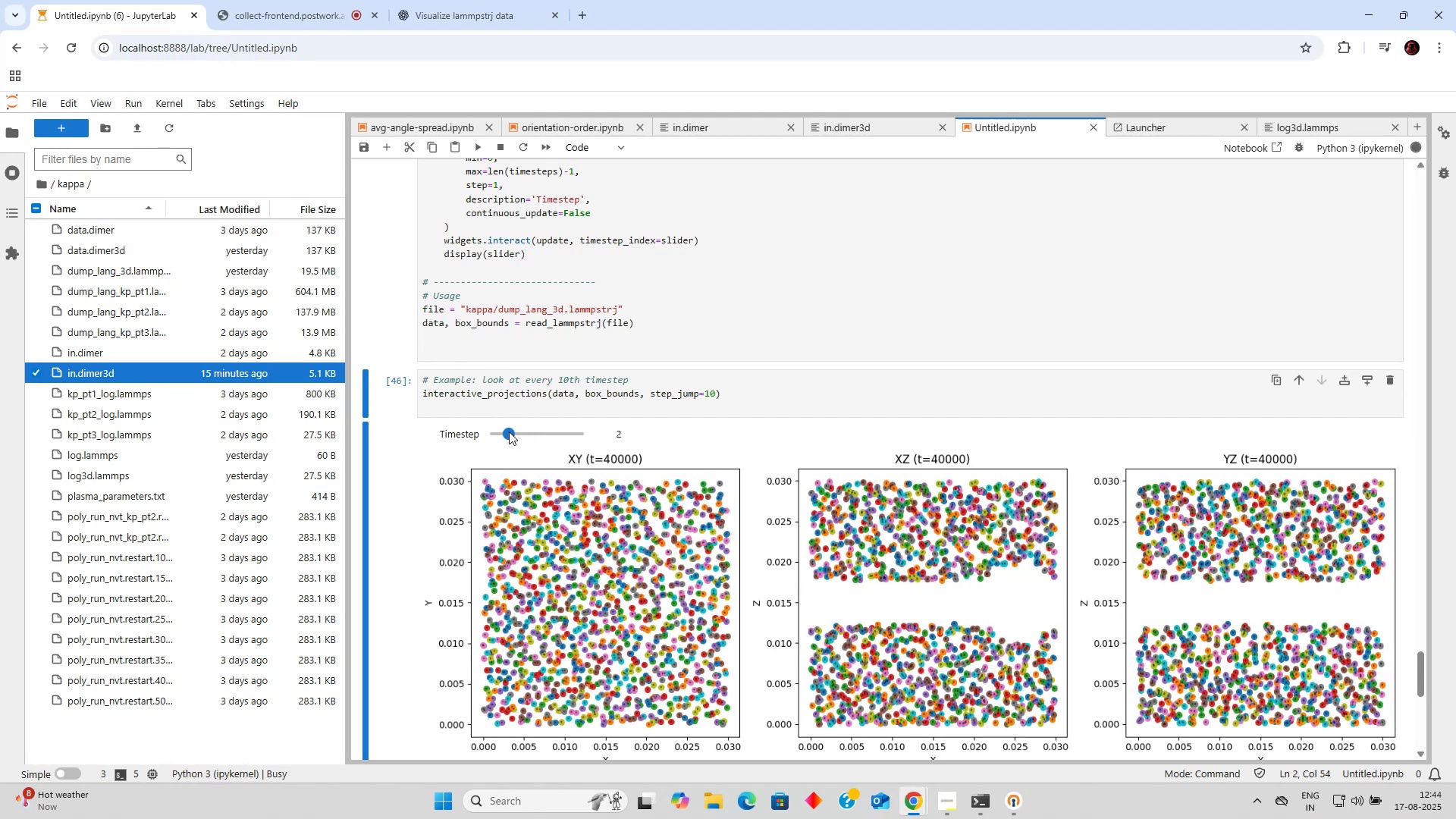 
left_click_drag(start_coordinate=[507, 428], to_coordinate=[500, 428])
 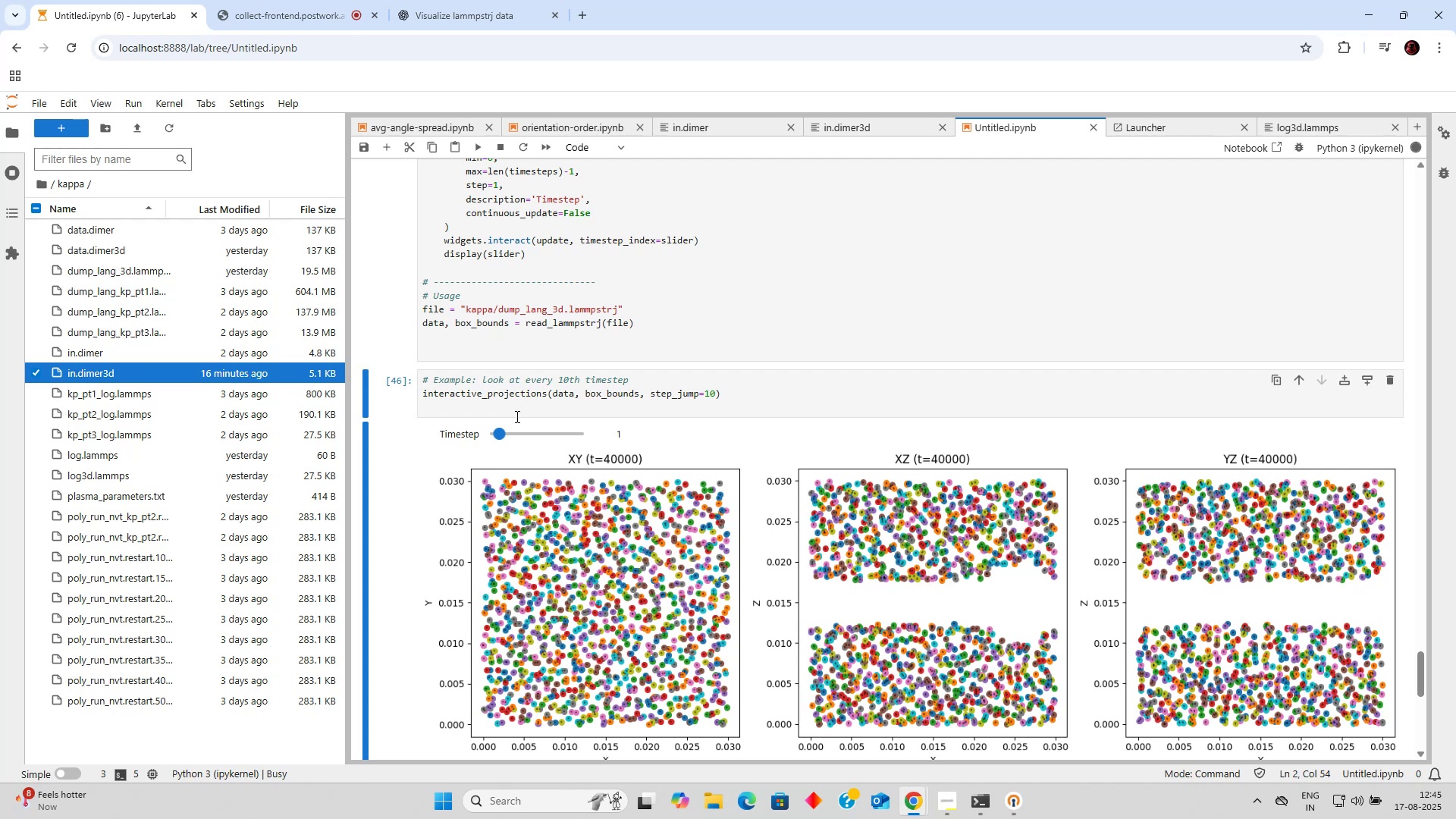 
wait(28.2)
 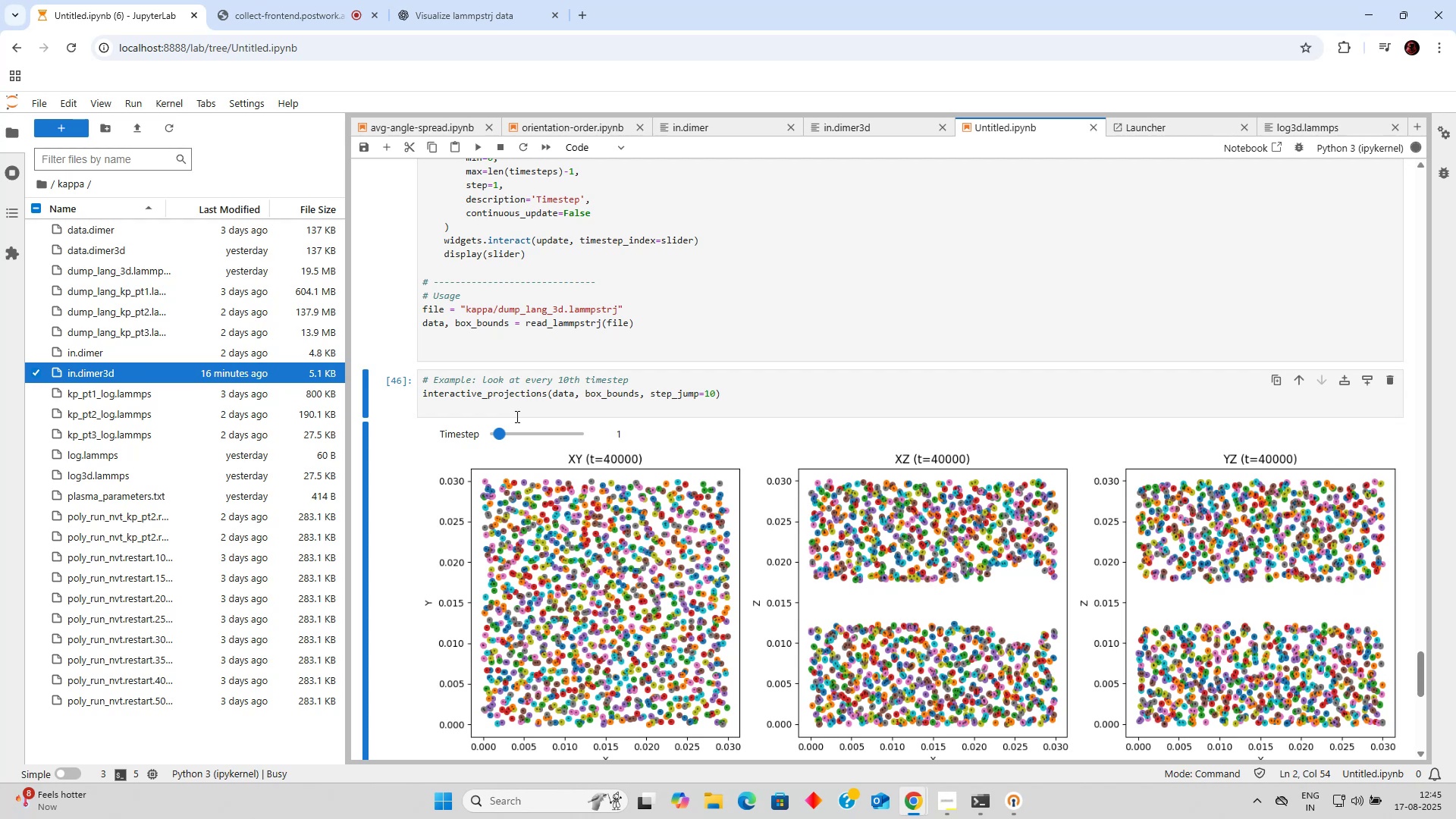 
scroll: coordinate [721, 392], scroll_direction: down, amount: 2.0
 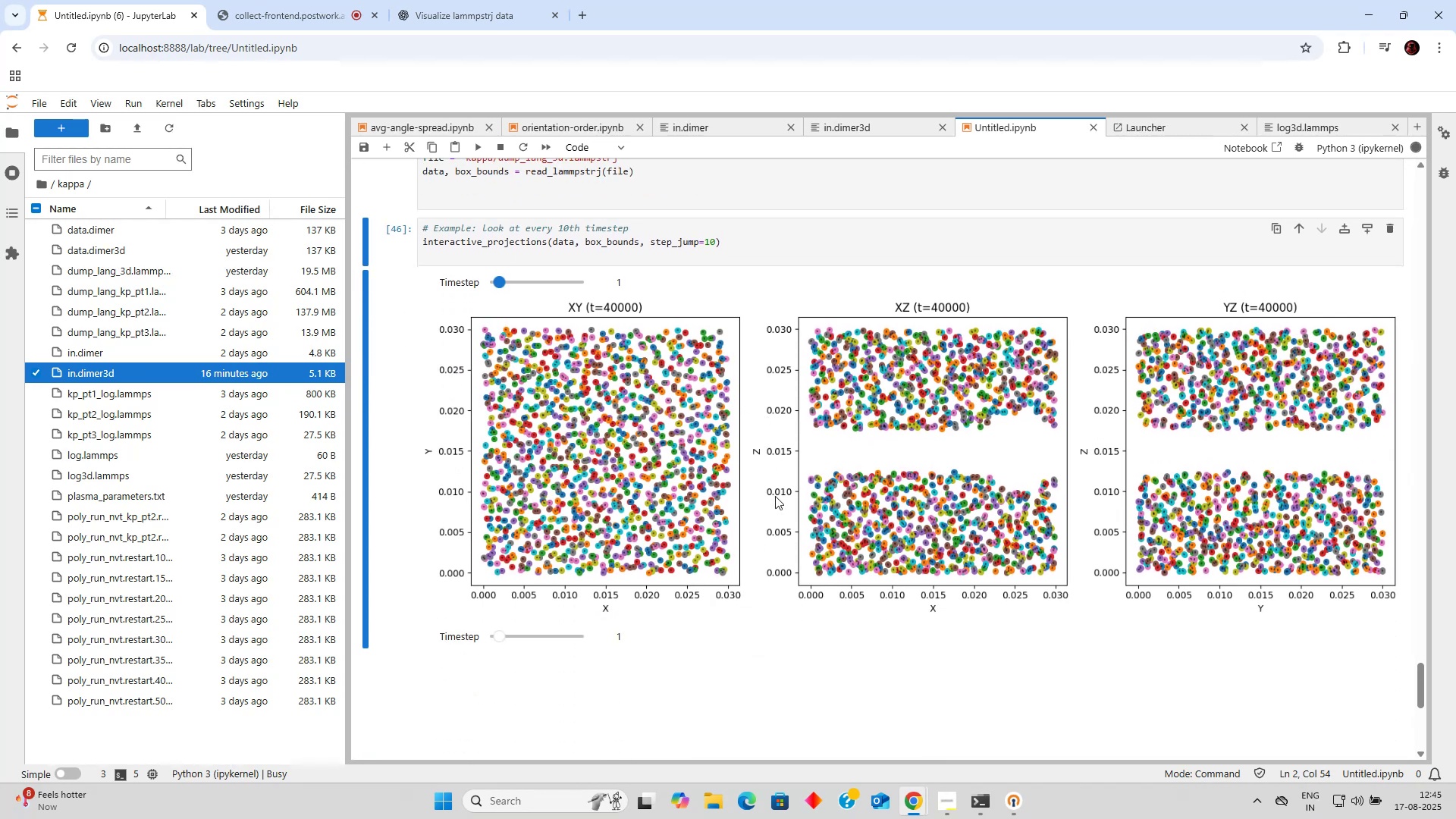 
scroll: coordinate [774, 494], scroll_direction: up, amount: 1.0
 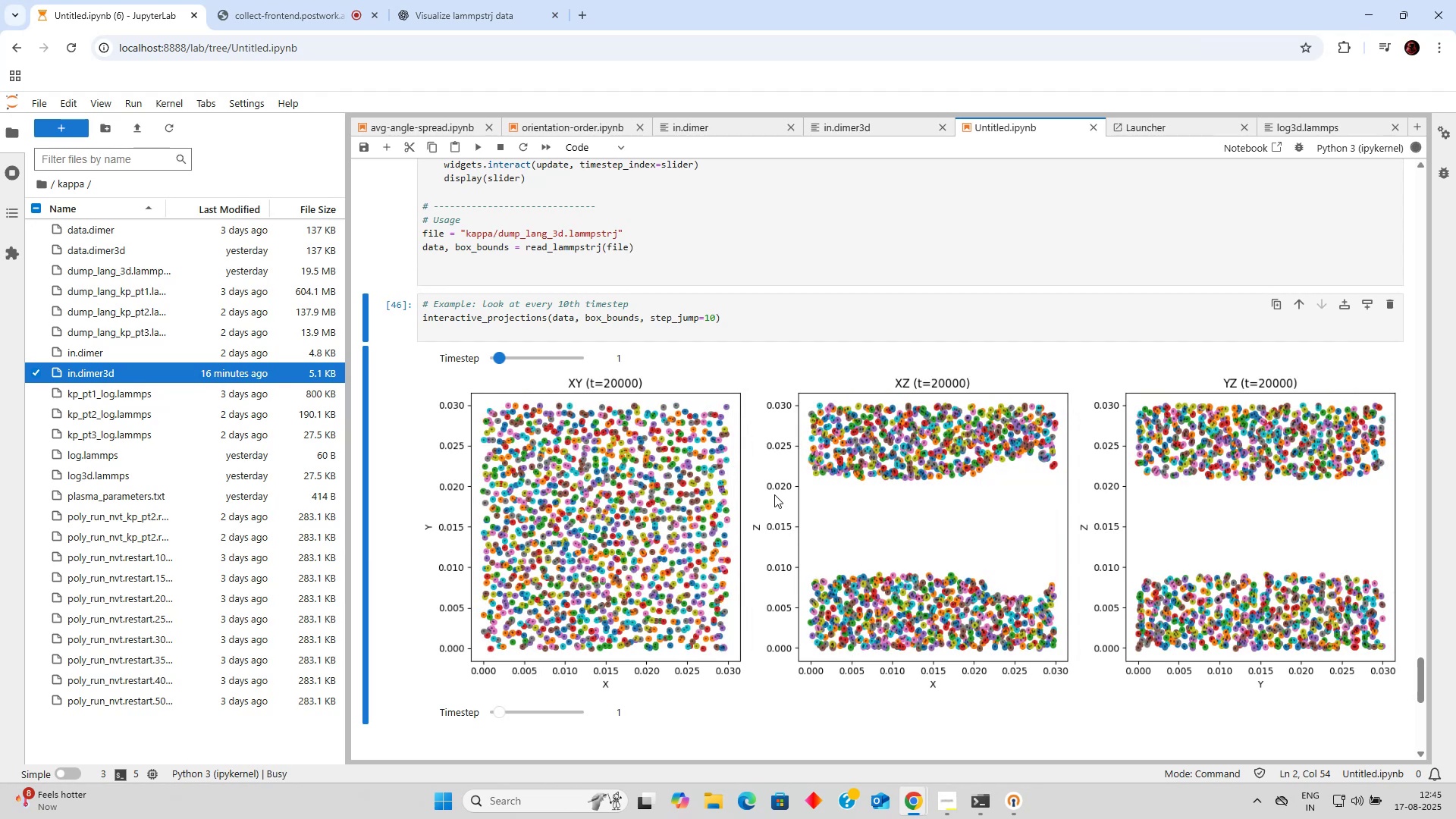 
wait(14.18)
 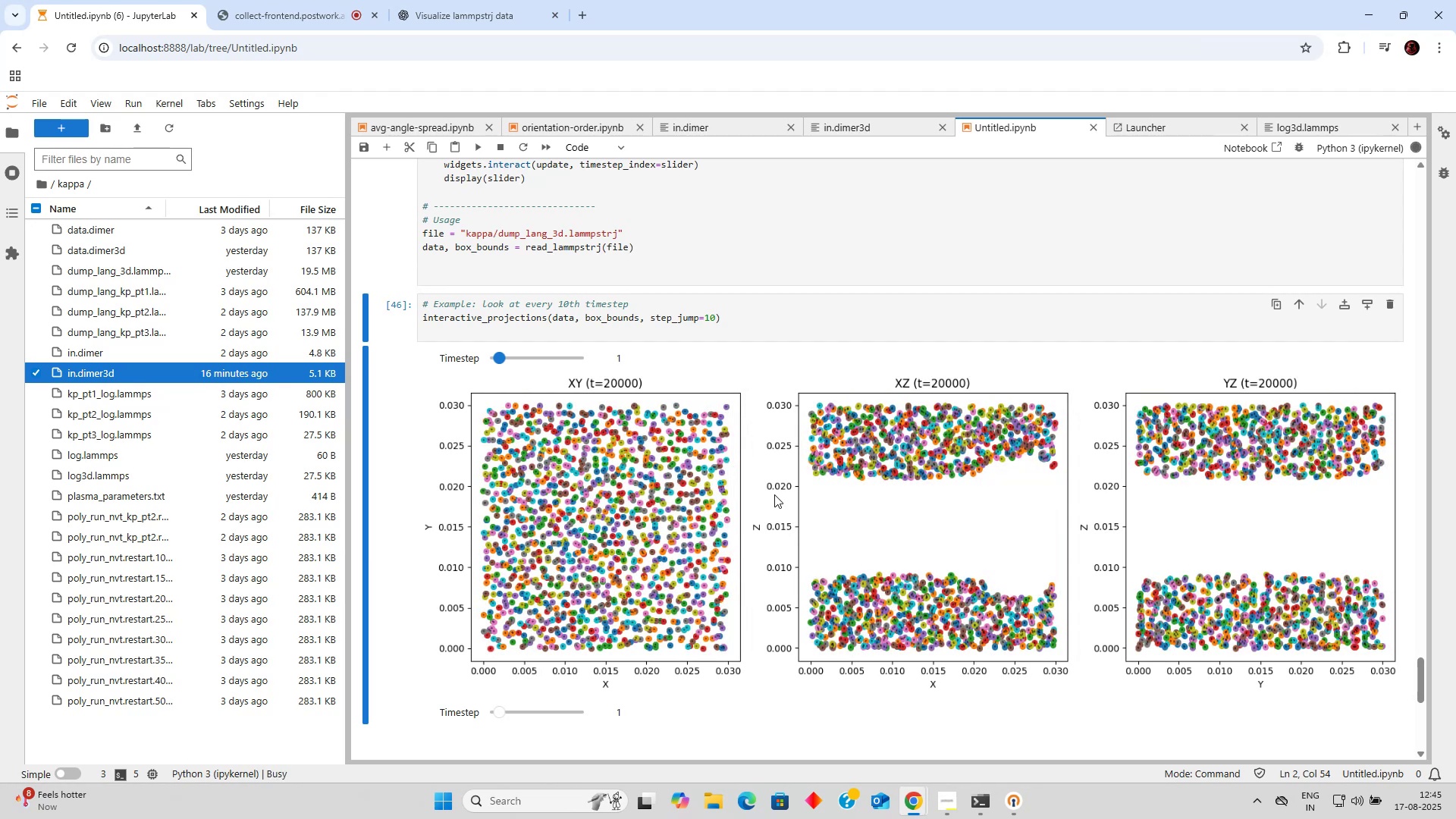 
left_click_drag(start_coordinate=[499, 359], to_coordinate=[481, 359])
 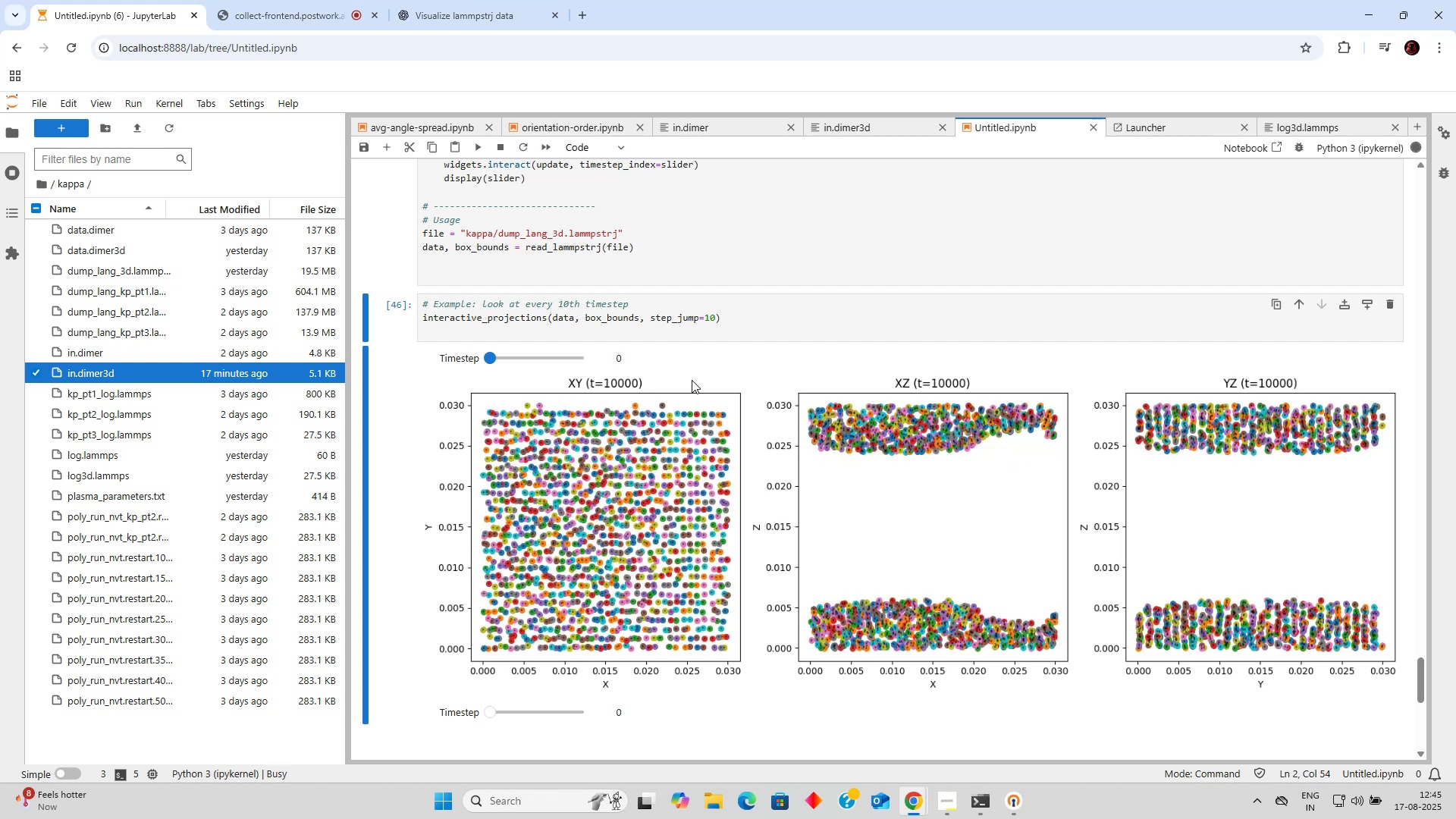 
wait(26.38)
 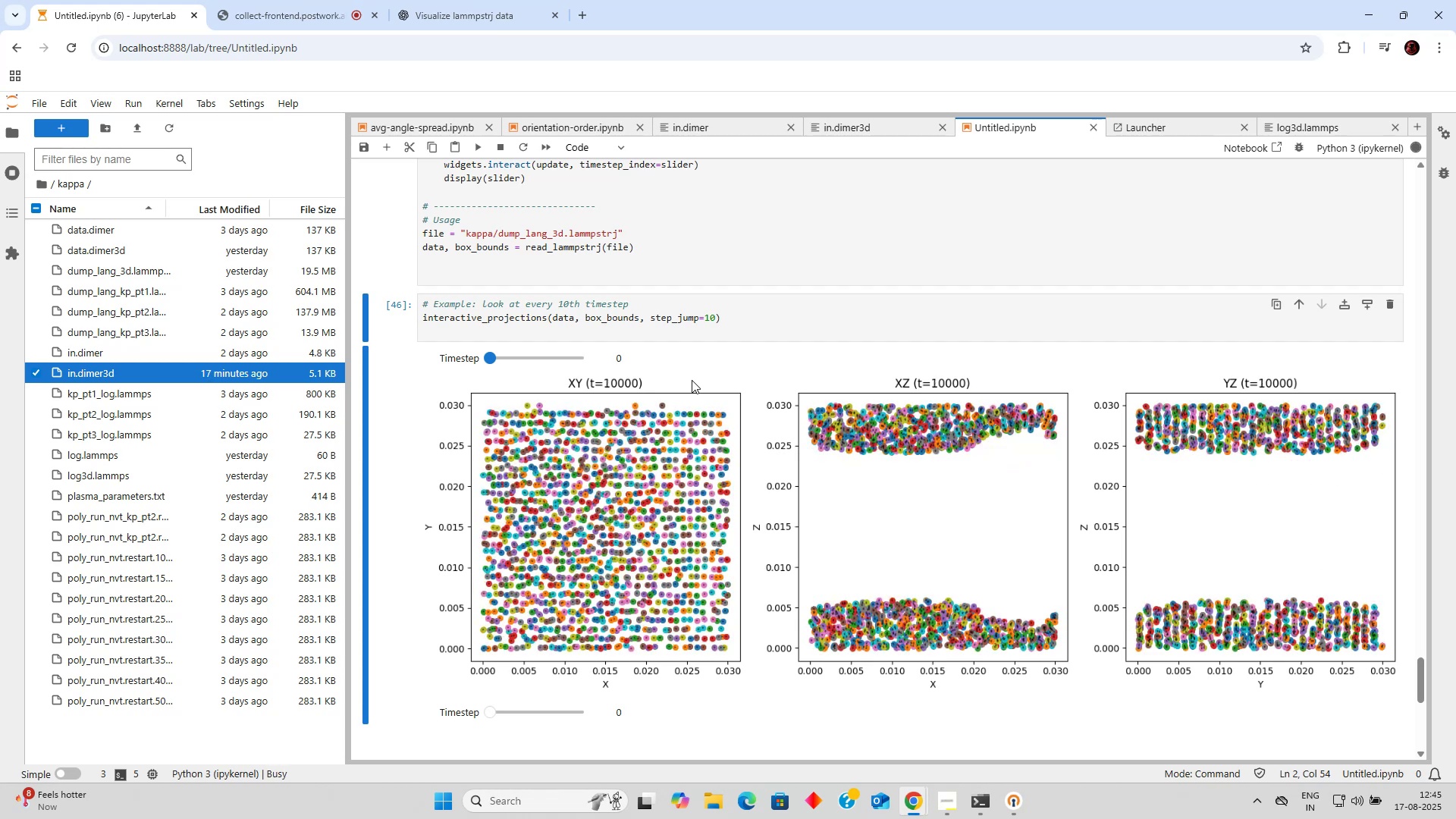 
left_click_drag(start_coordinate=[490, 361], to_coordinate=[497, 361])
 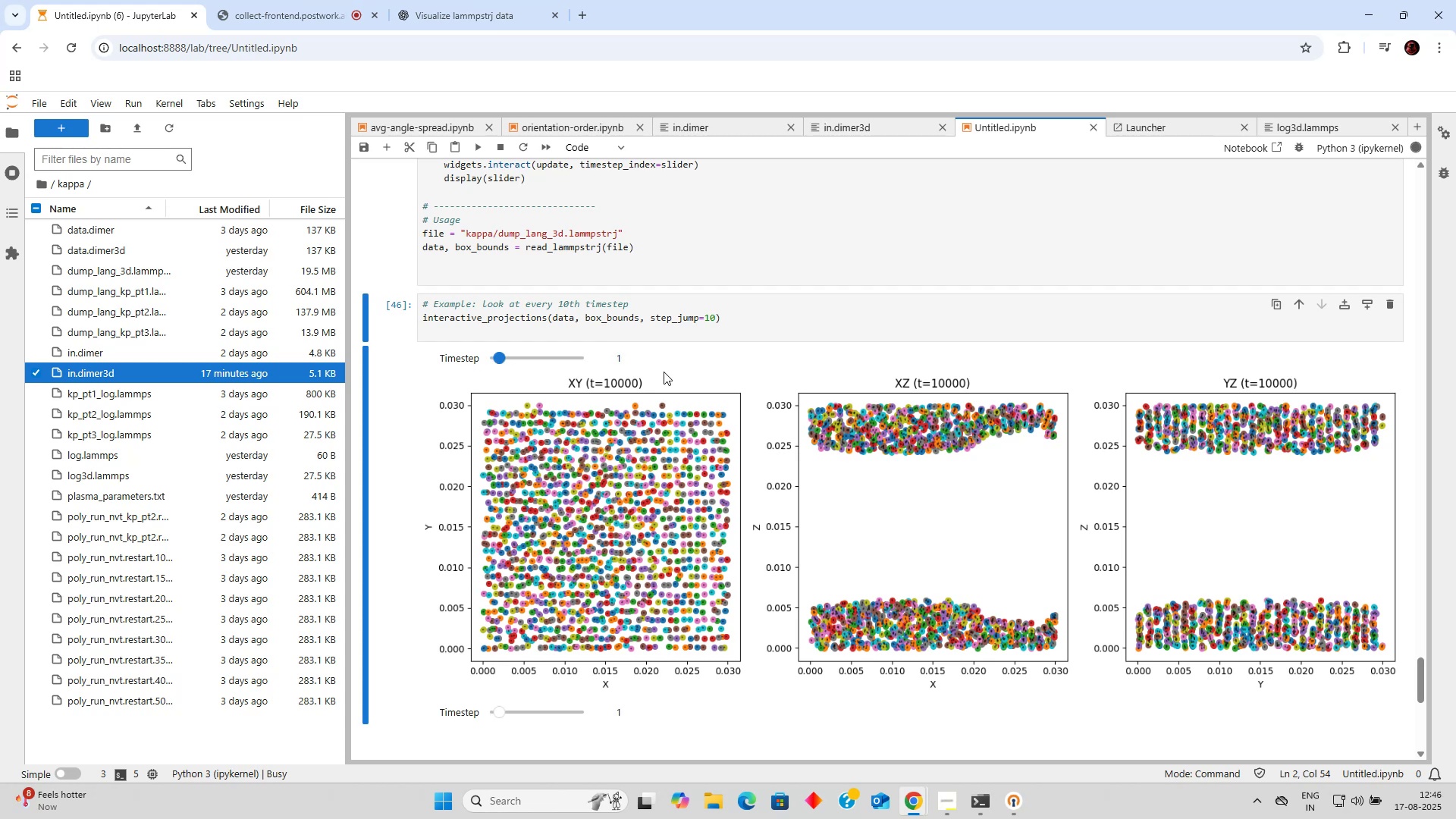 
wait(10.55)
 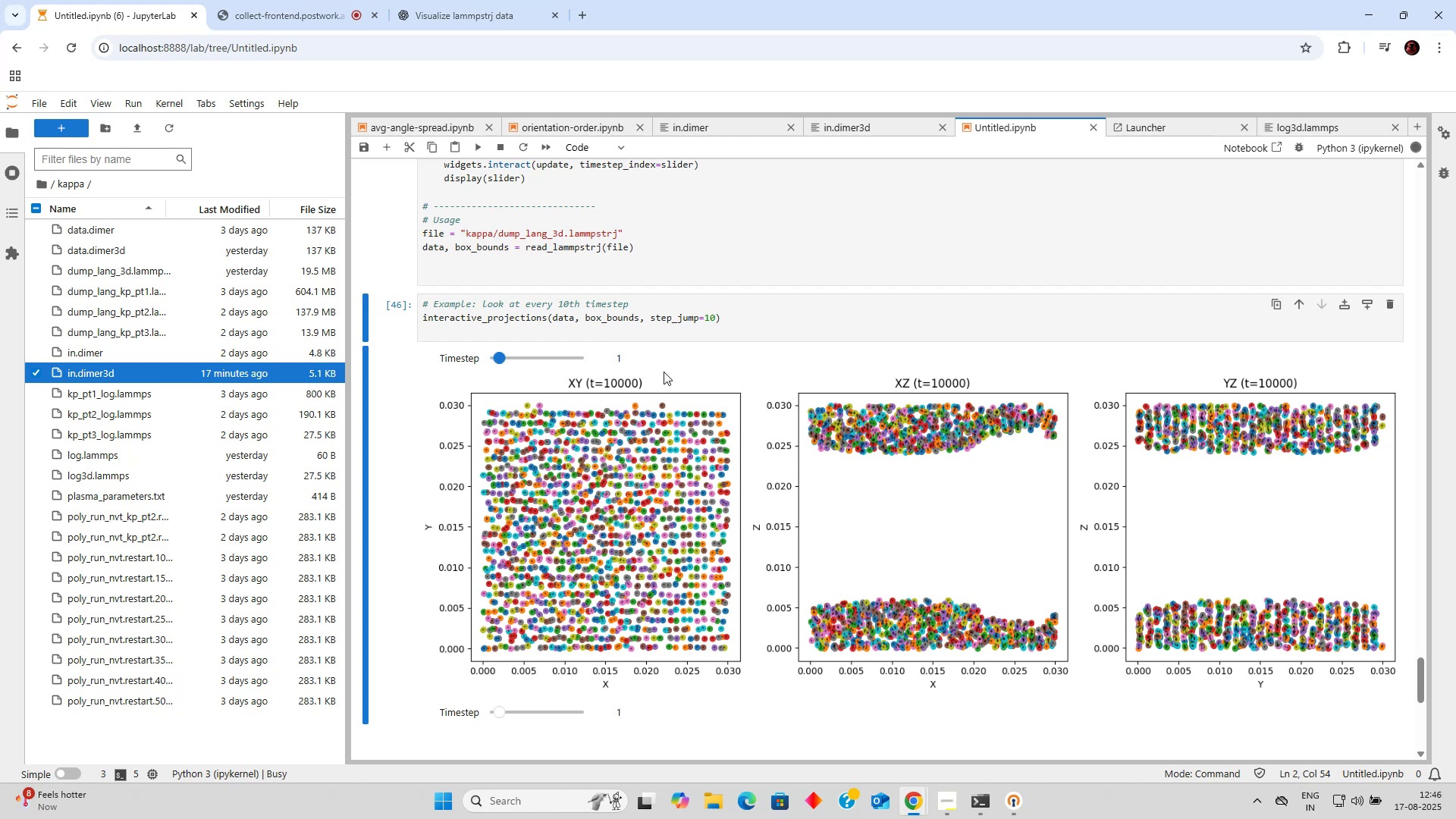 
left_click_drag(start_coordinate=[494, 359], to_coordinate=[475, 359])
 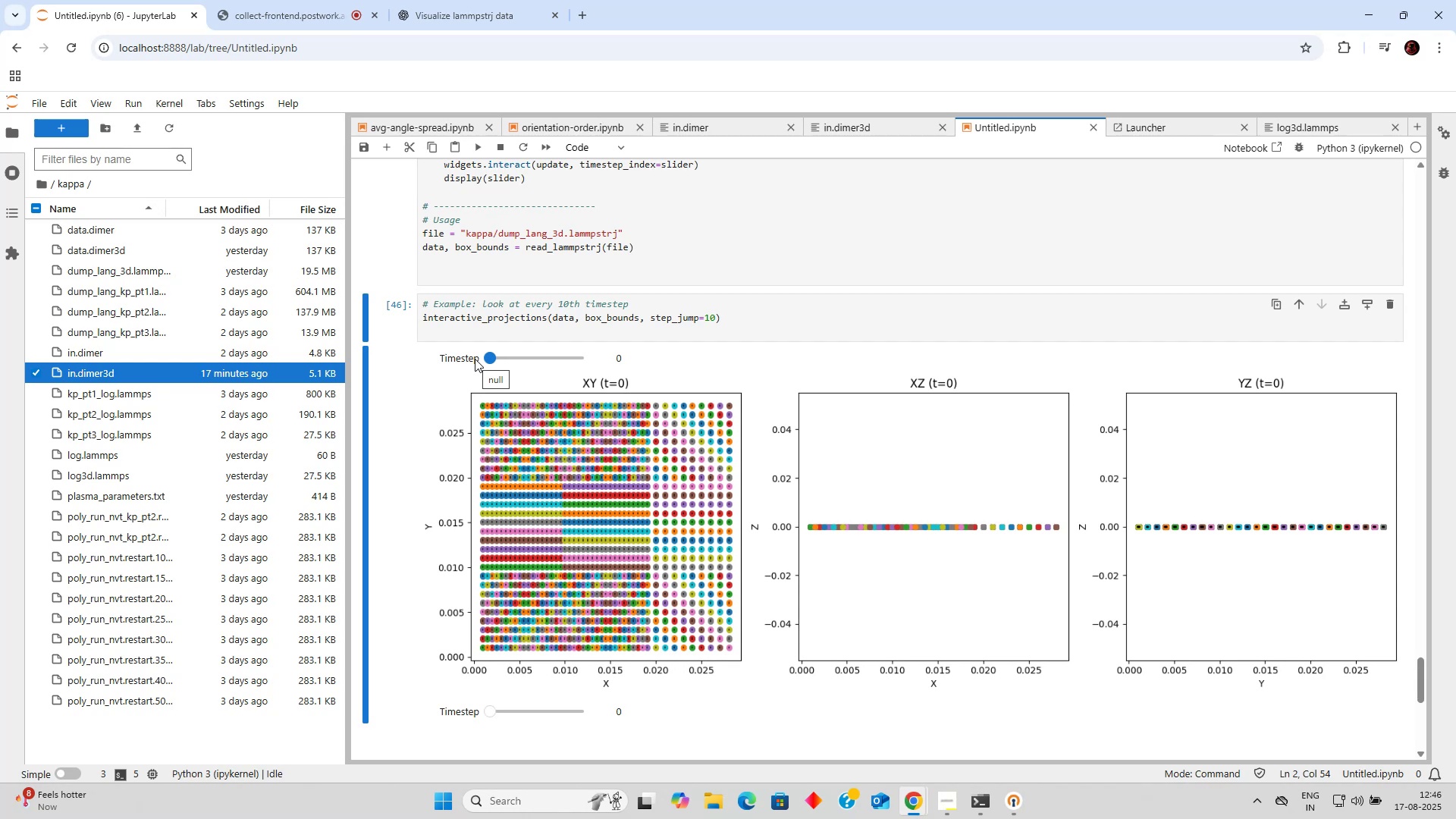 
wait(34.25)
 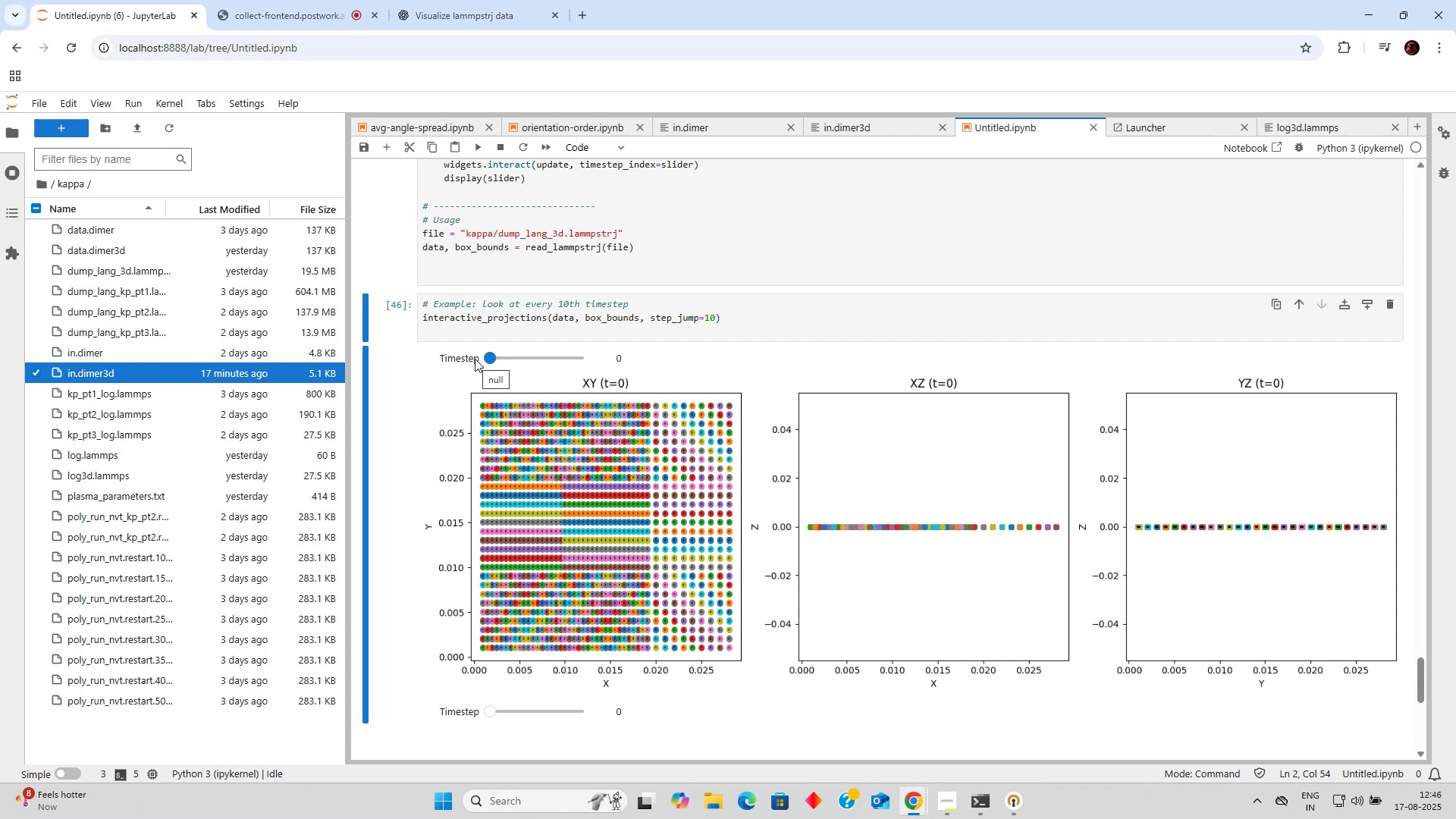 
key(Backspace)
 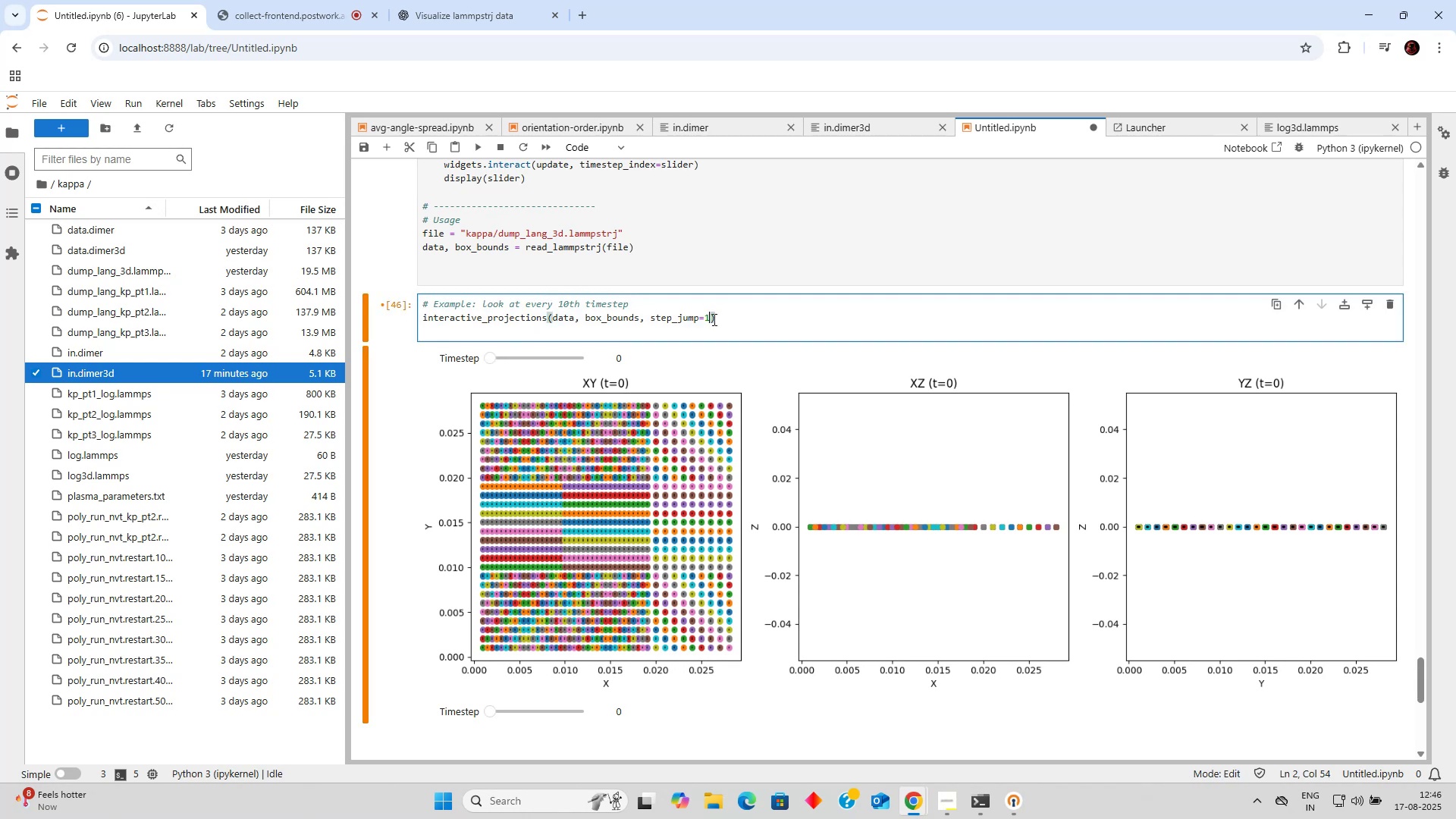 
key(Backspace)
 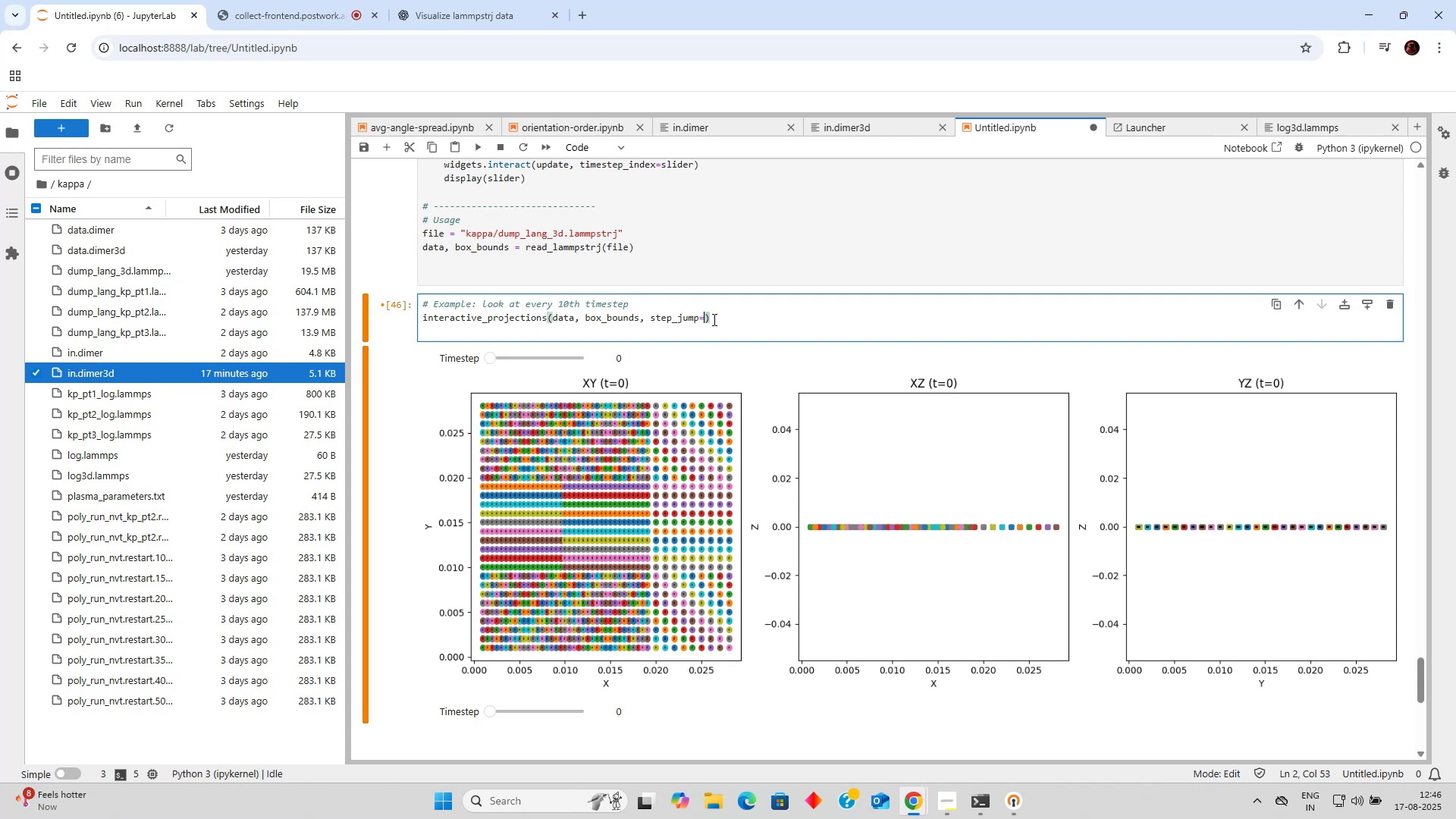 
key(5)
 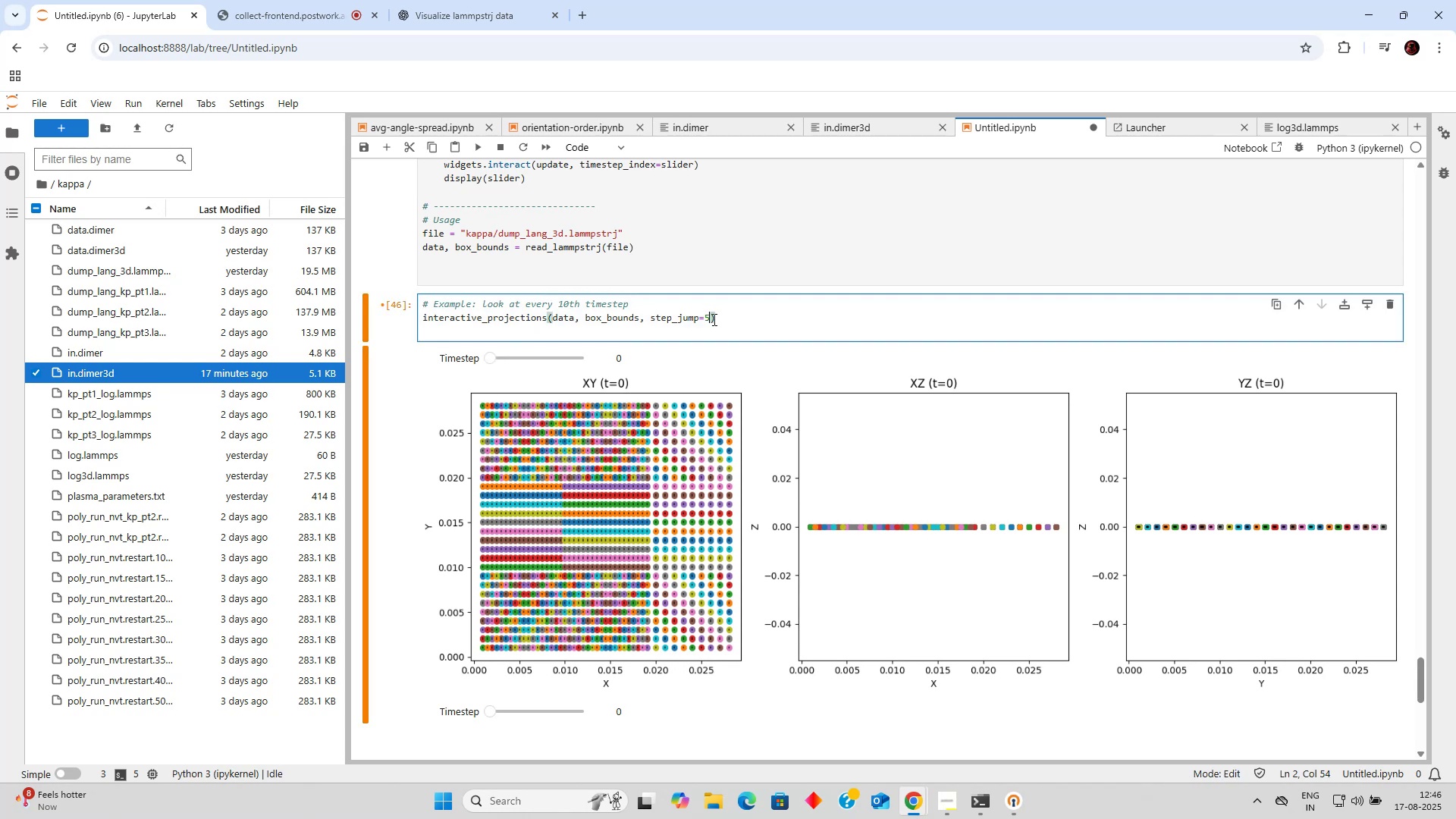 
key(Control+Enter)
 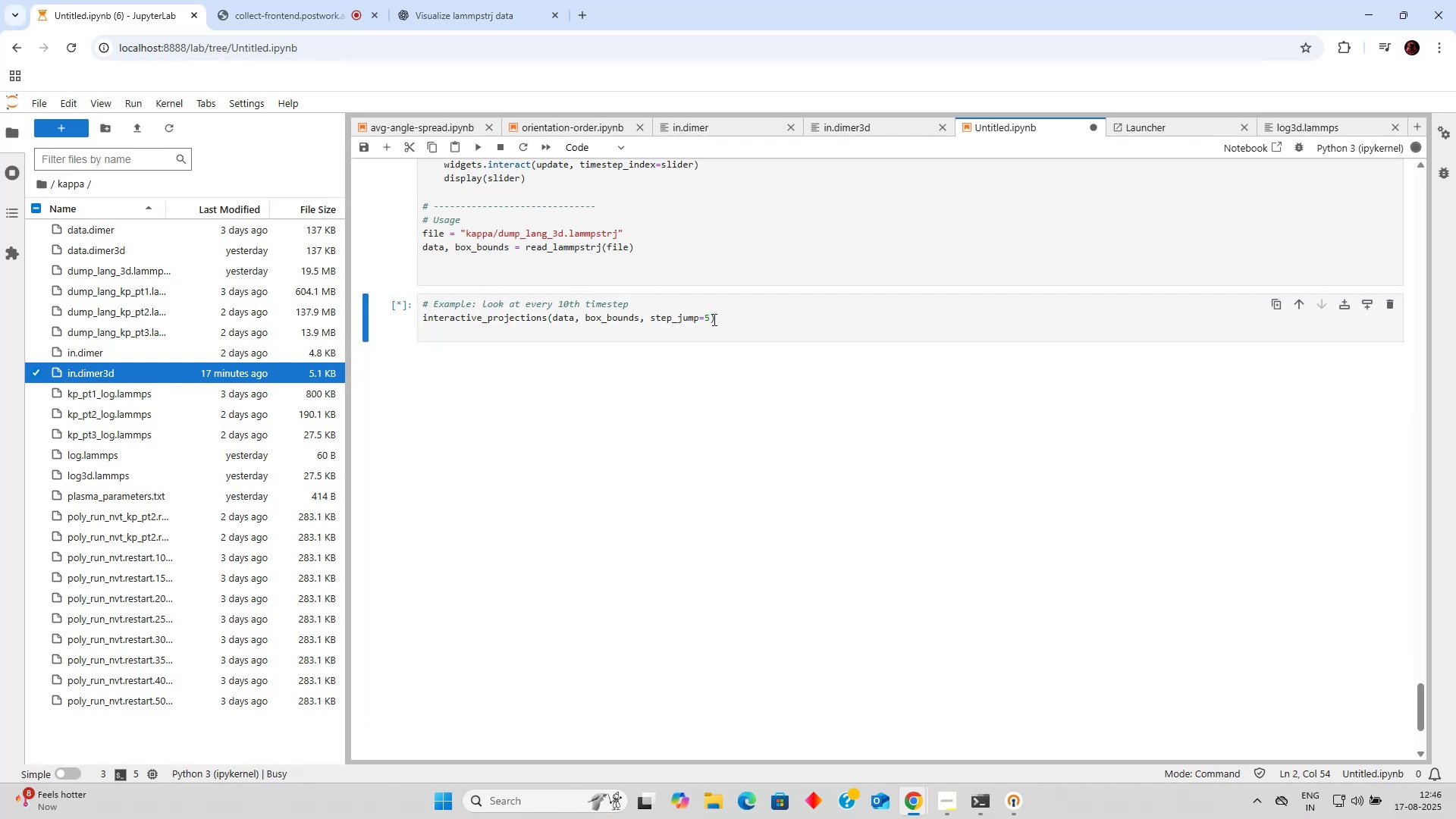 
left_click([419, 0])
 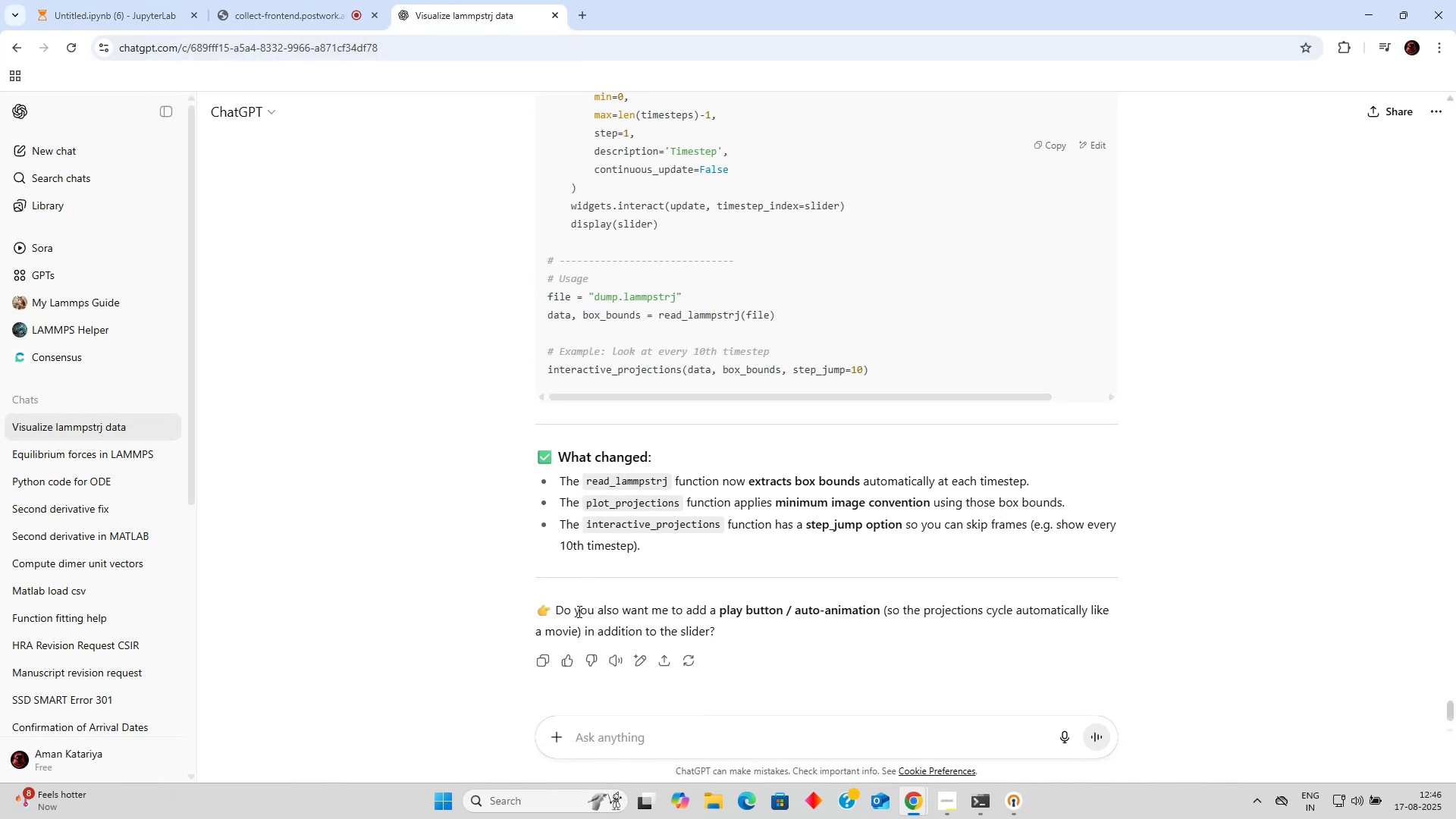 
wait(5.4)
 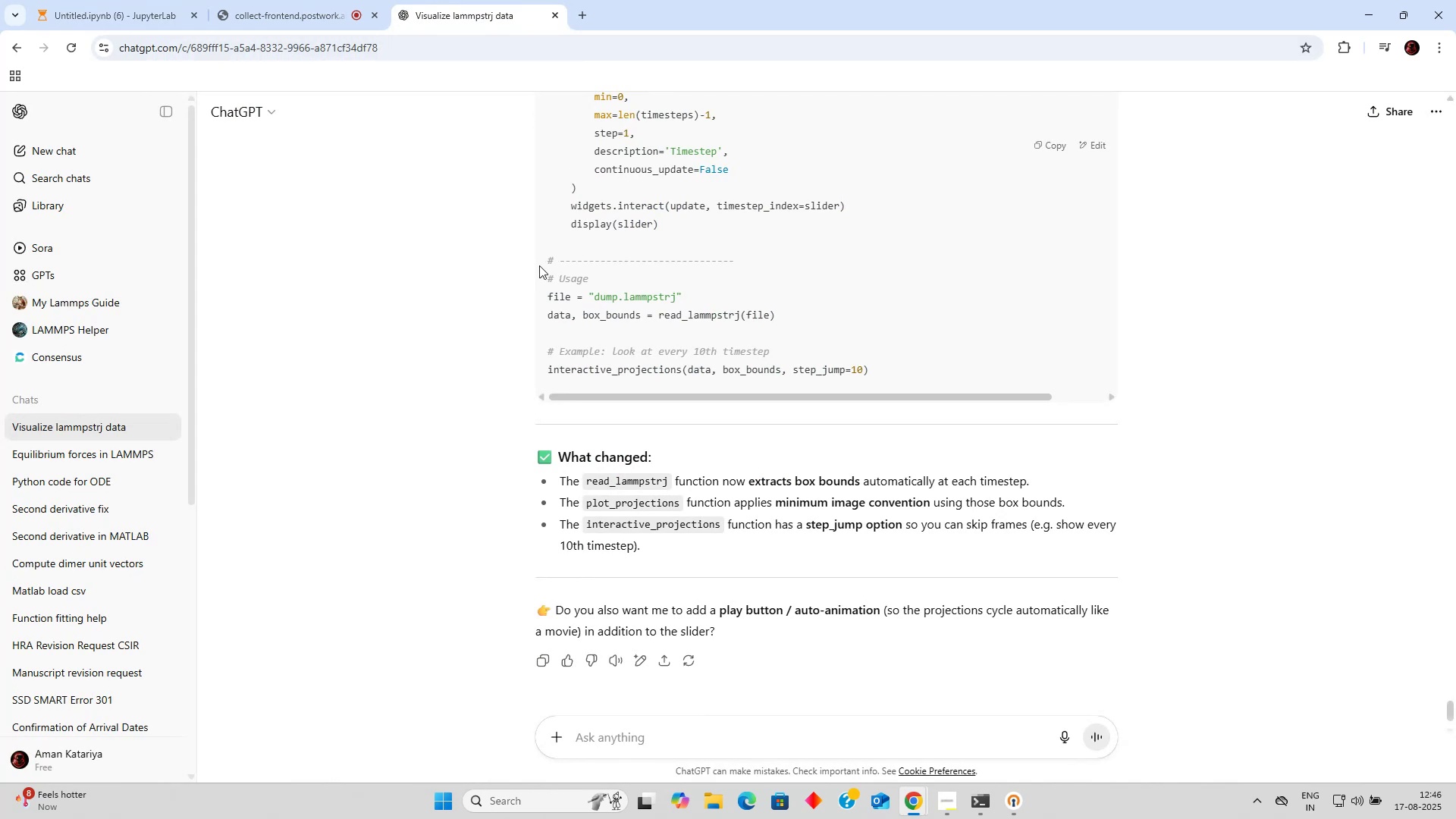 
left_click_drag(start_coordinate=[556, 610], to_coordinate=[733, 631])
 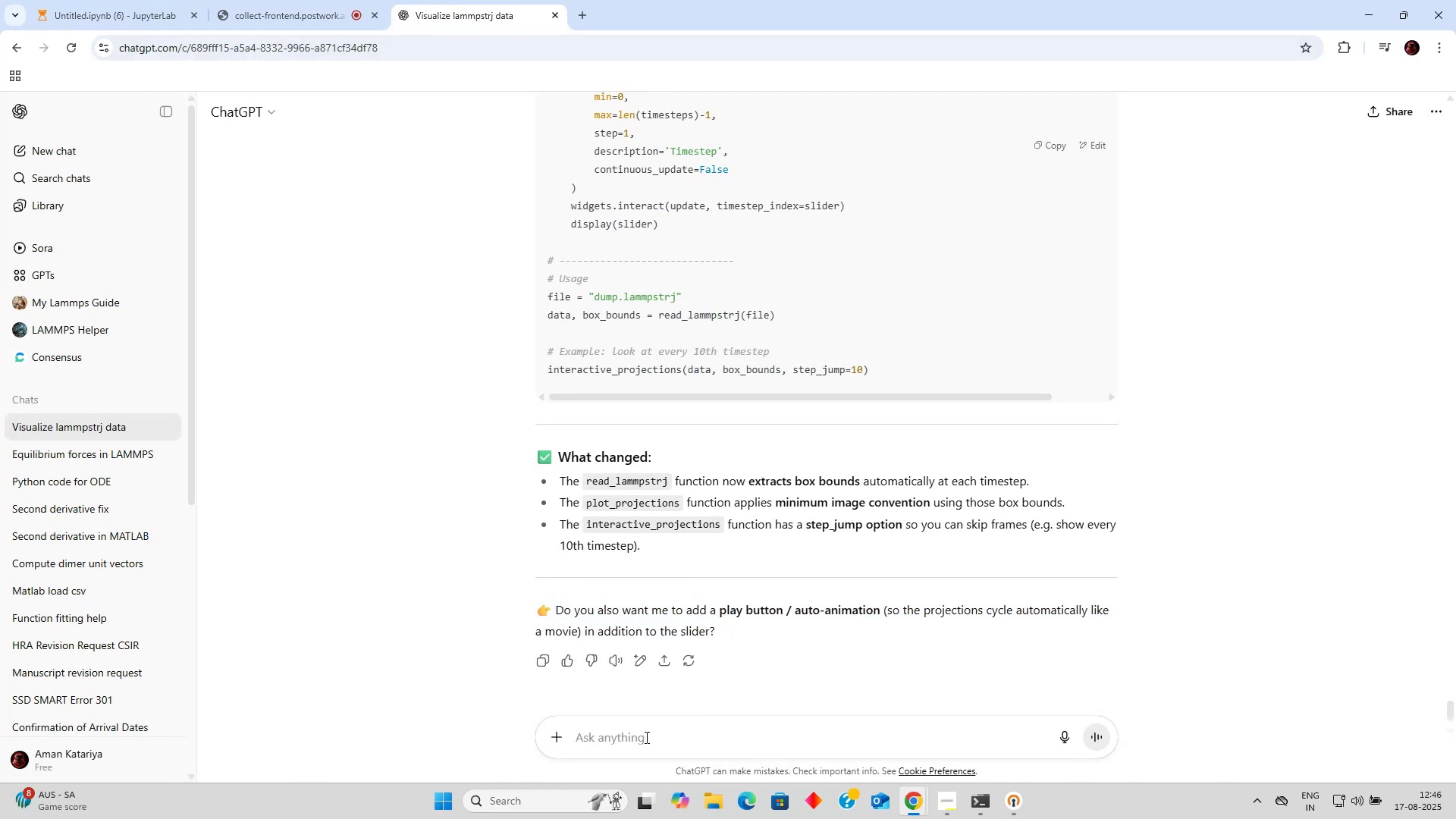 
type(yes as)
key(Backspace)
type(dd that)
 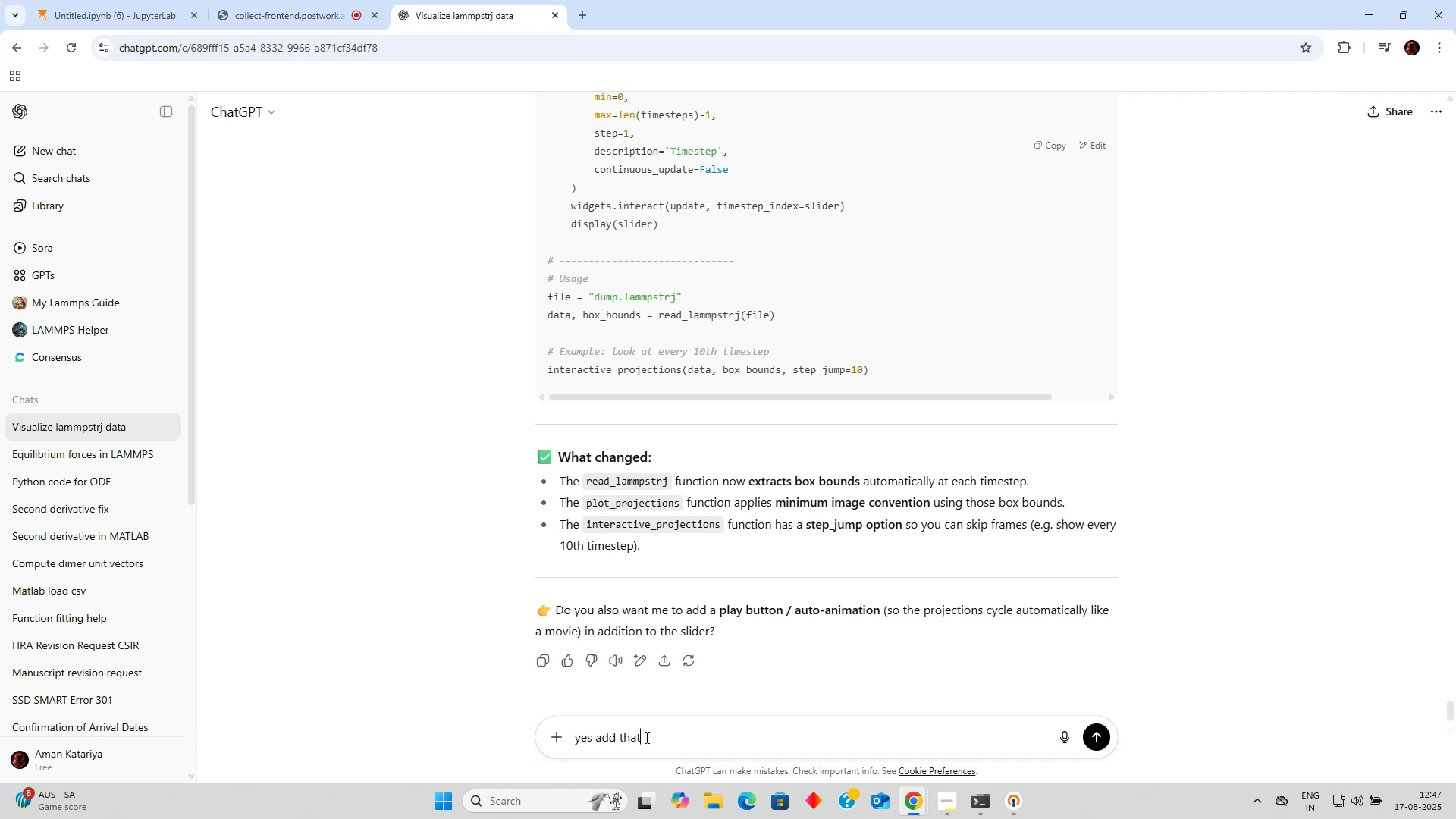 
key(Enter)
 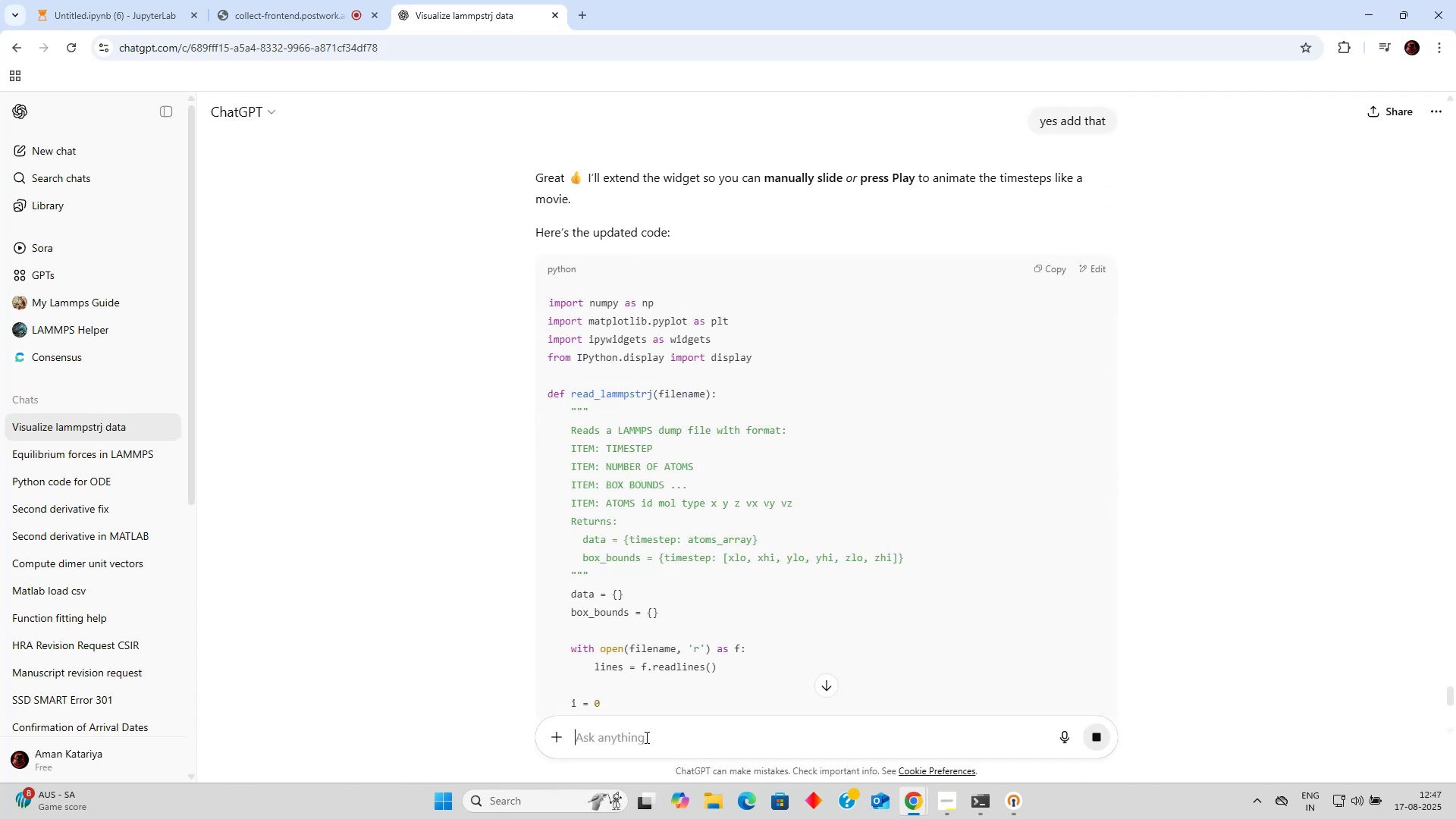 
wait(6.62)
 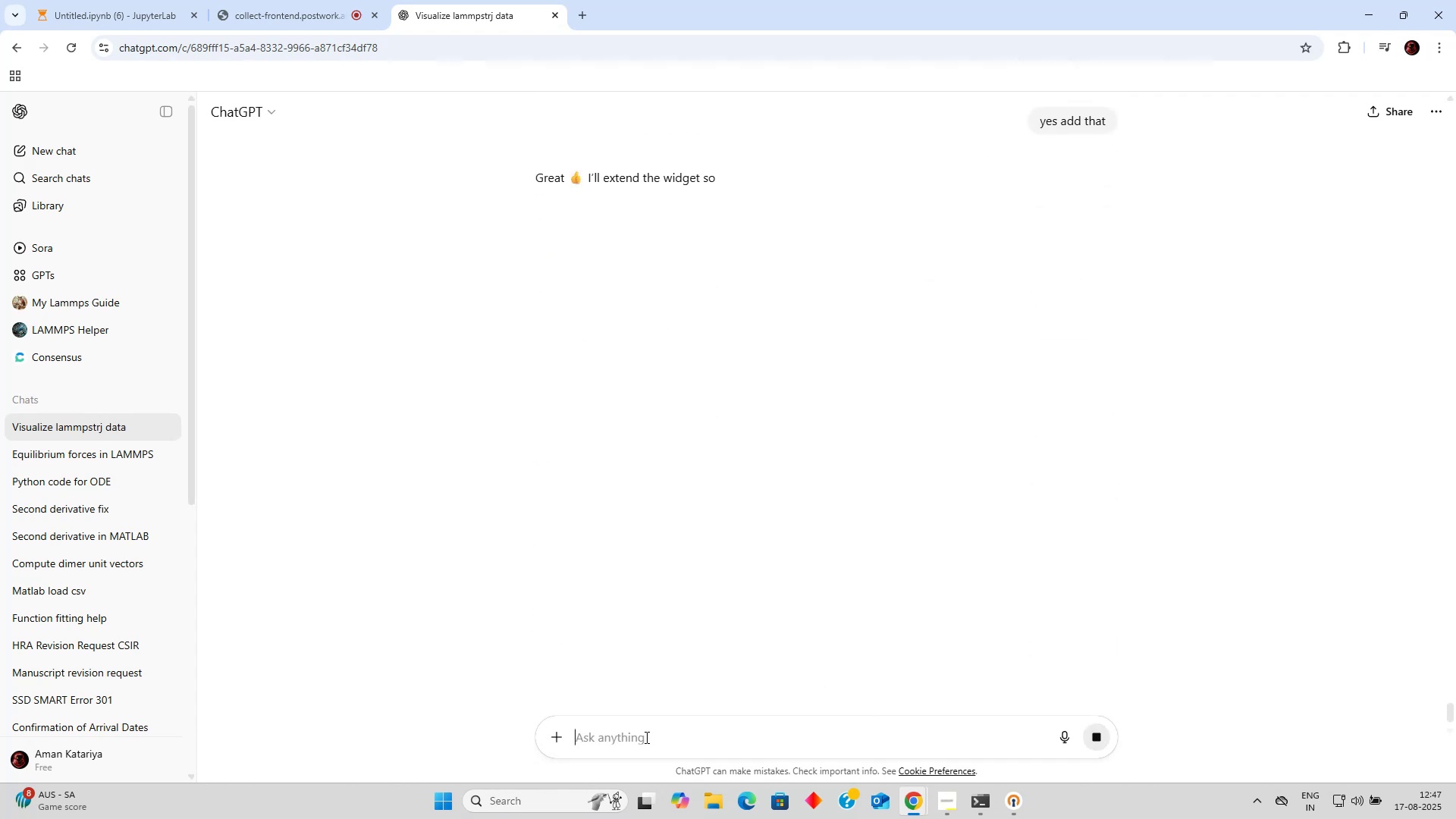 
scroll: coordinate [823, 421], scroll_direction: down, amount: 38.0
 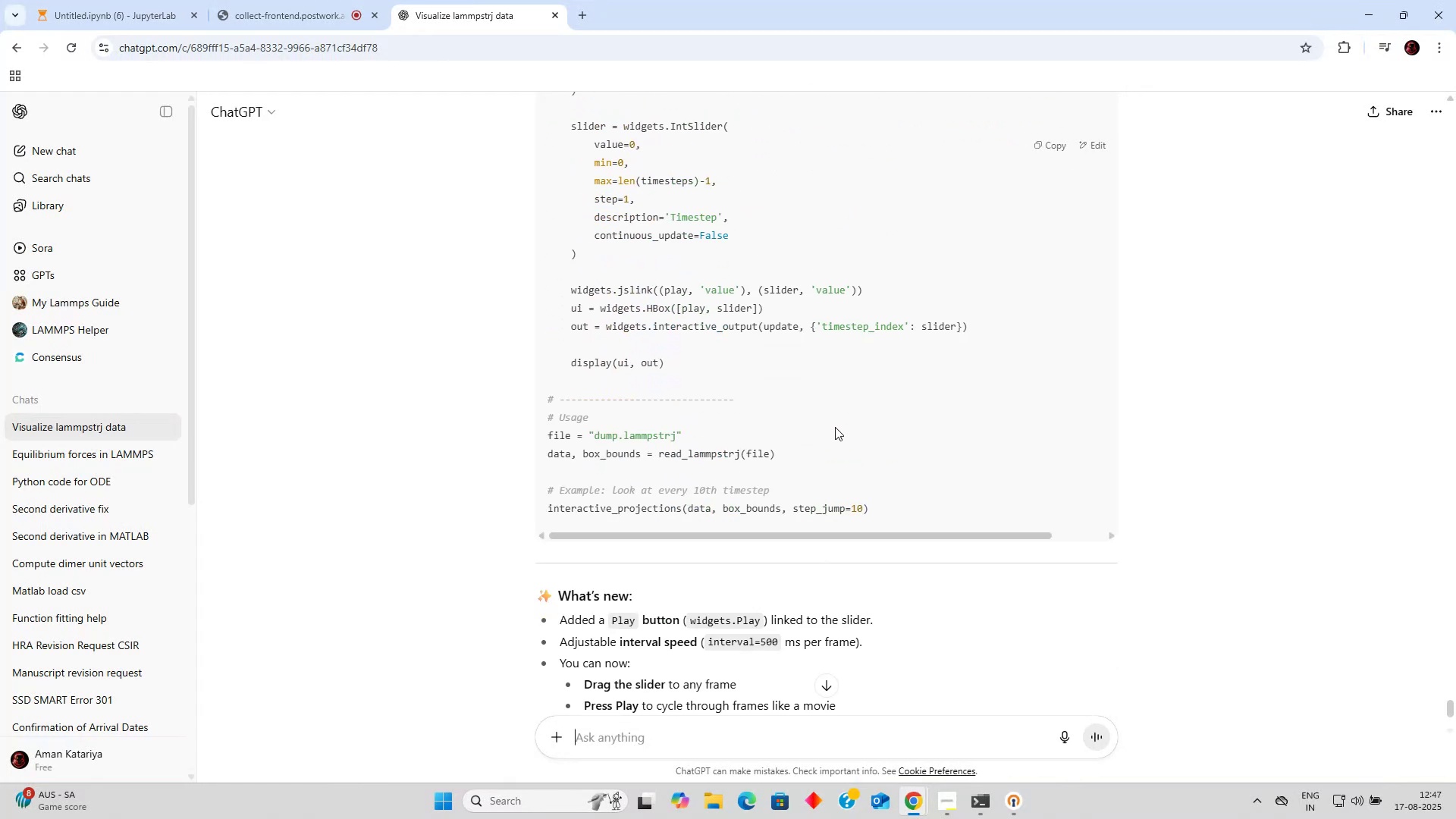 
scroll: coordinate [835, 427], scroll_direction: none, amount: 0.0
 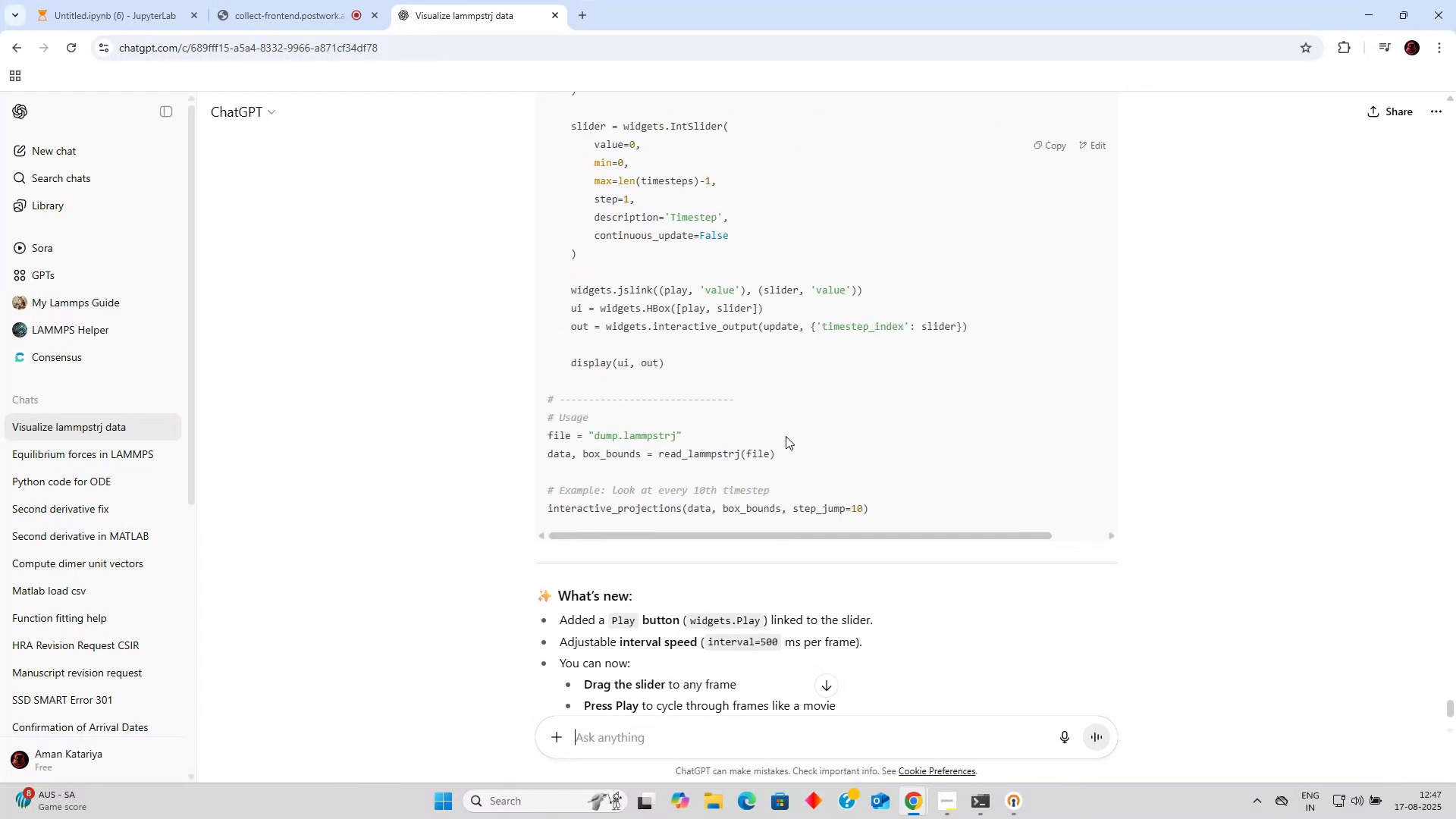 
left_click_drag(start_coordinate=[798, 453], to_coordinate=[664, 422])
 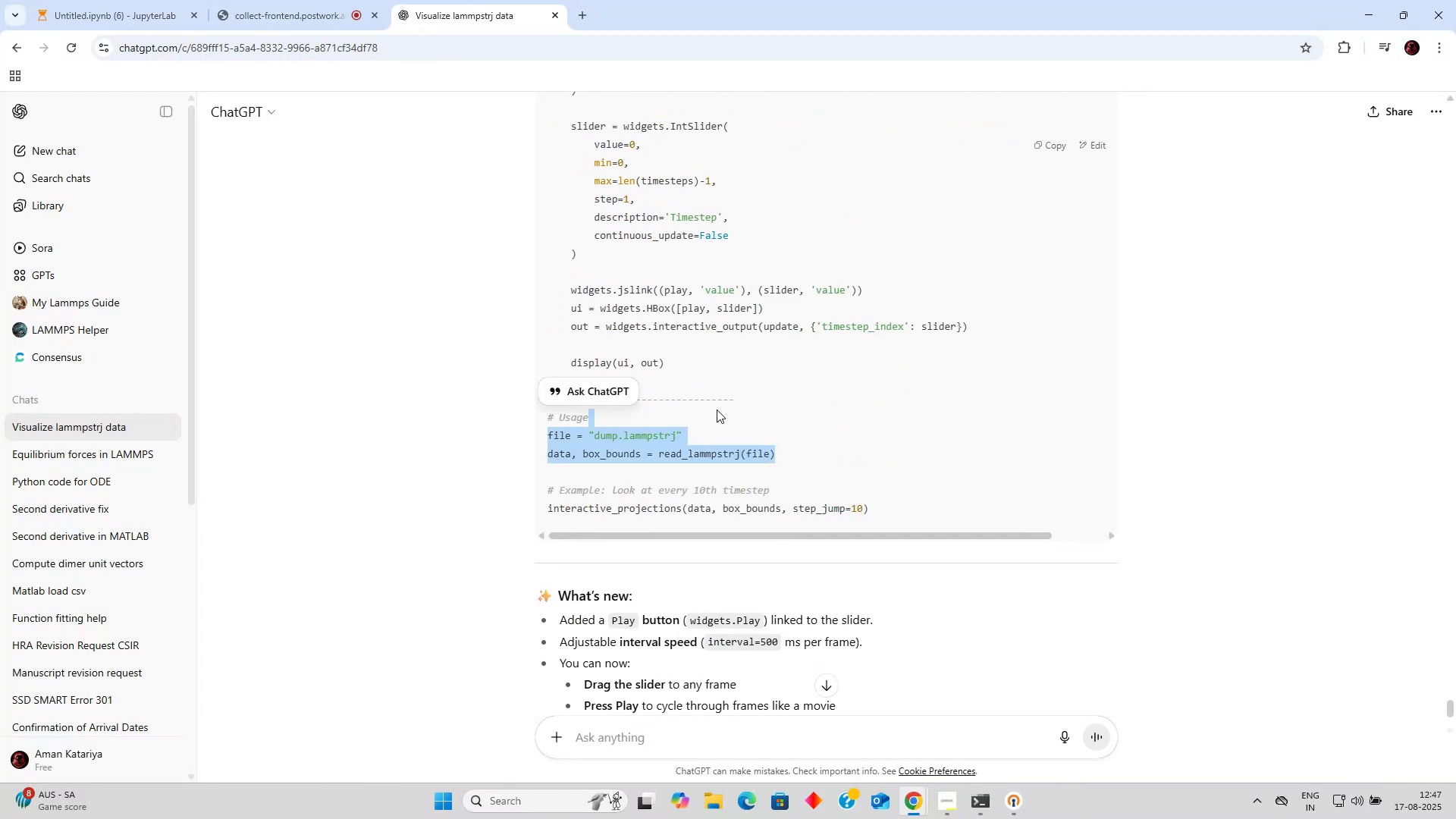 
left_click([767, 394])
 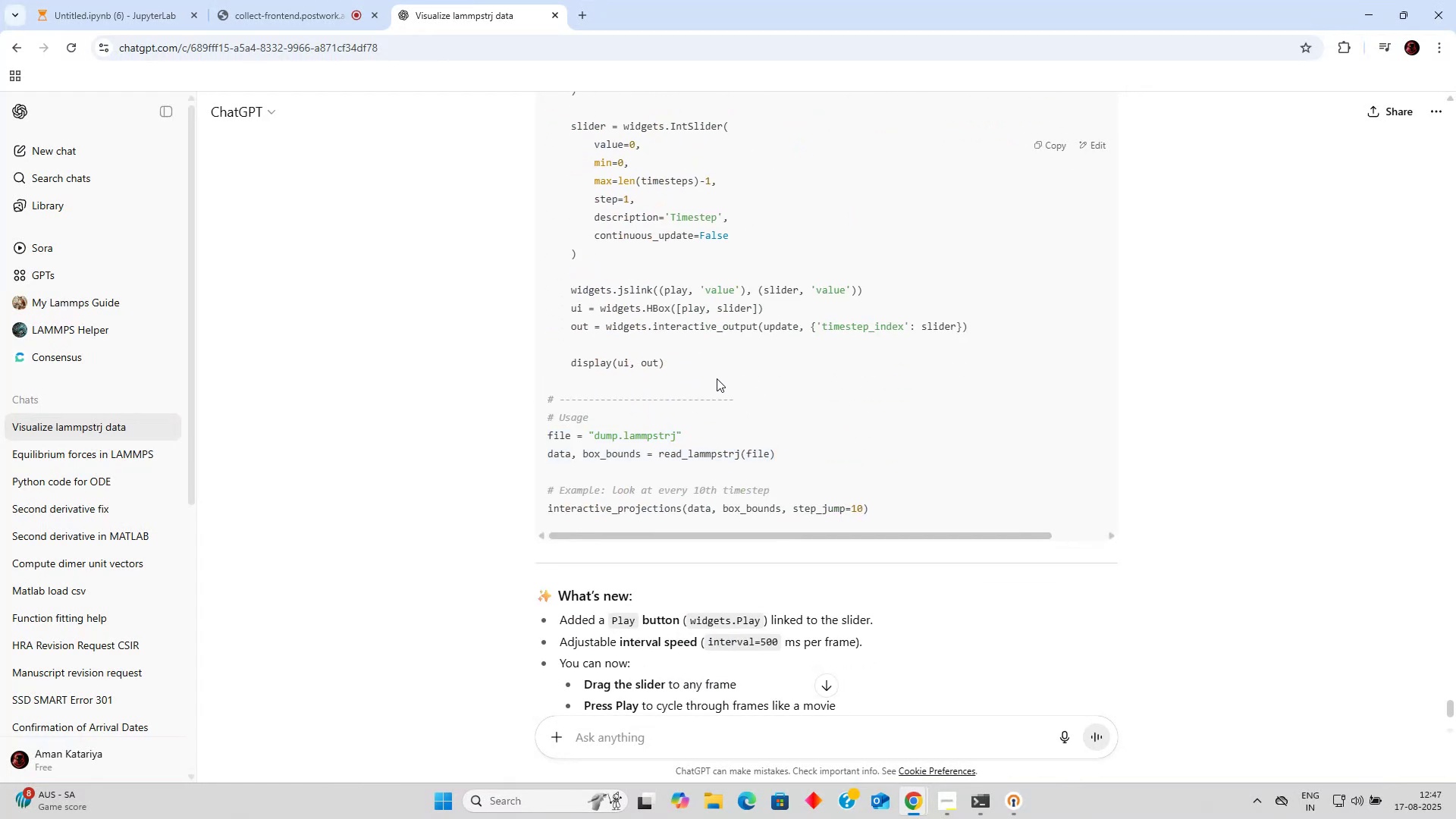 
left_click_drag(start_coordinate=[682, 368], to_coordinate=[674, 368])
 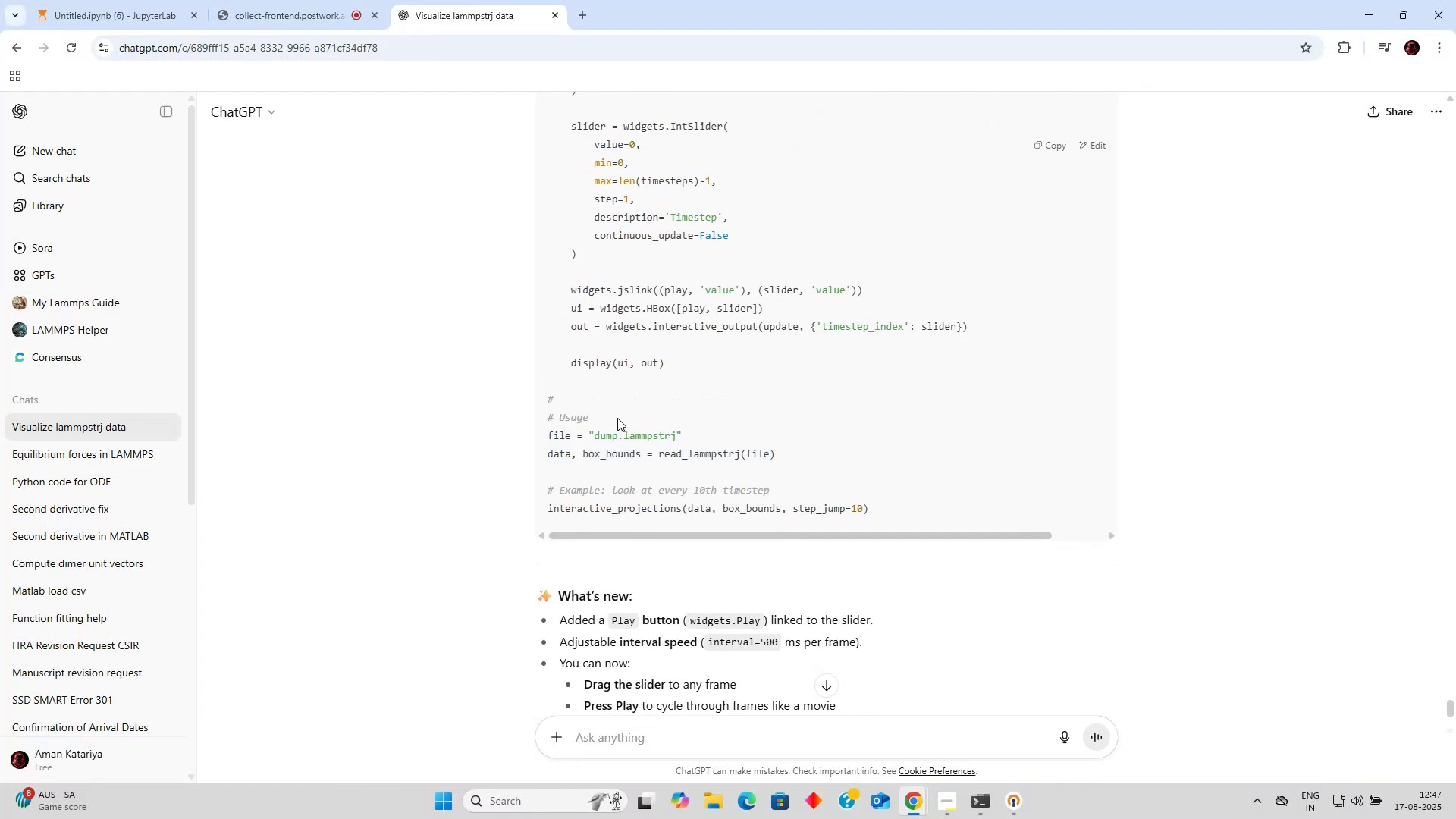 
left_click_drag(start_coordinate=[608, 416], to_coordinate=[539, 567])
 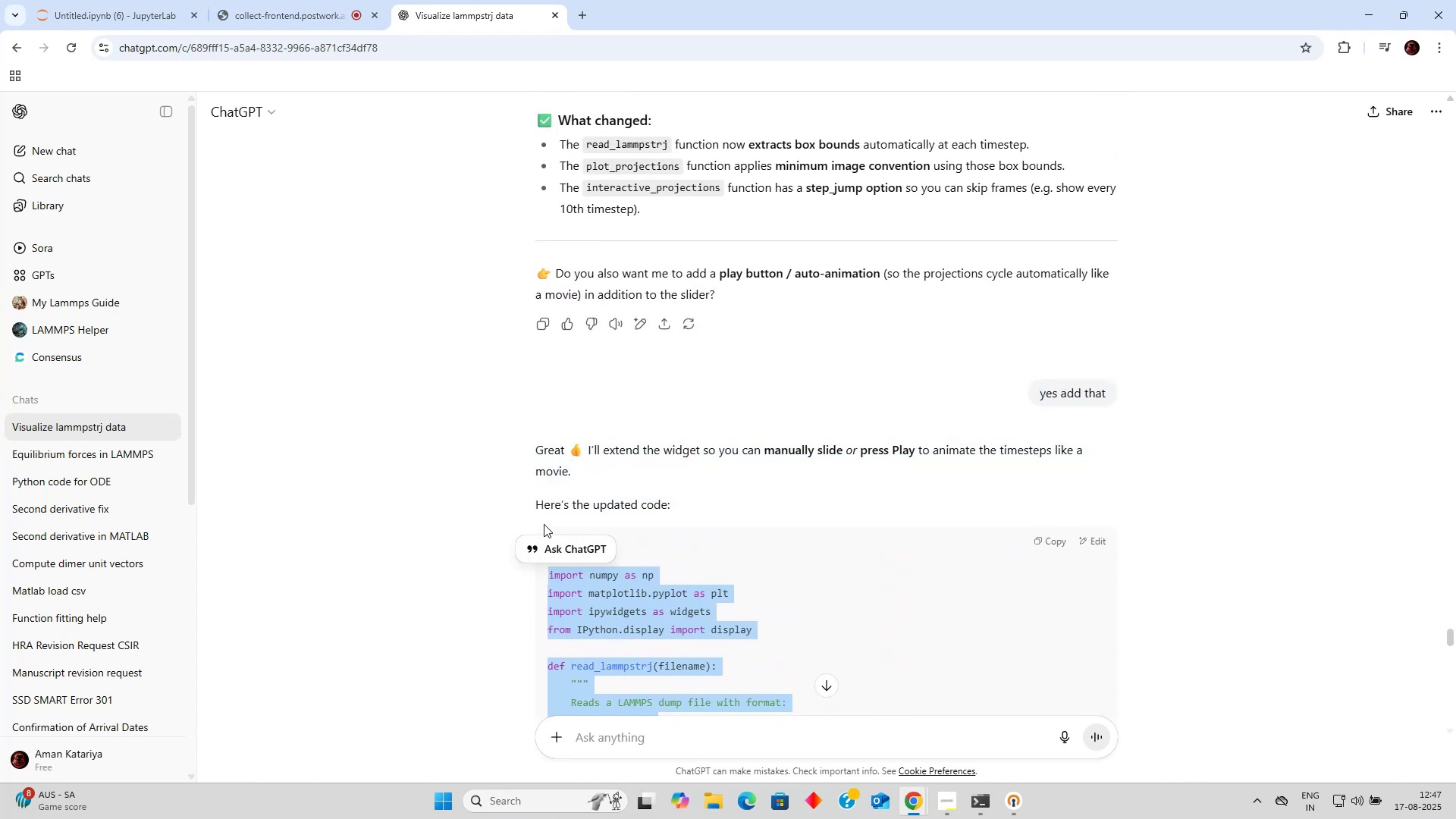 
scroll: coordinate [482, 315], scroll_direction: up, amount: 34.0
 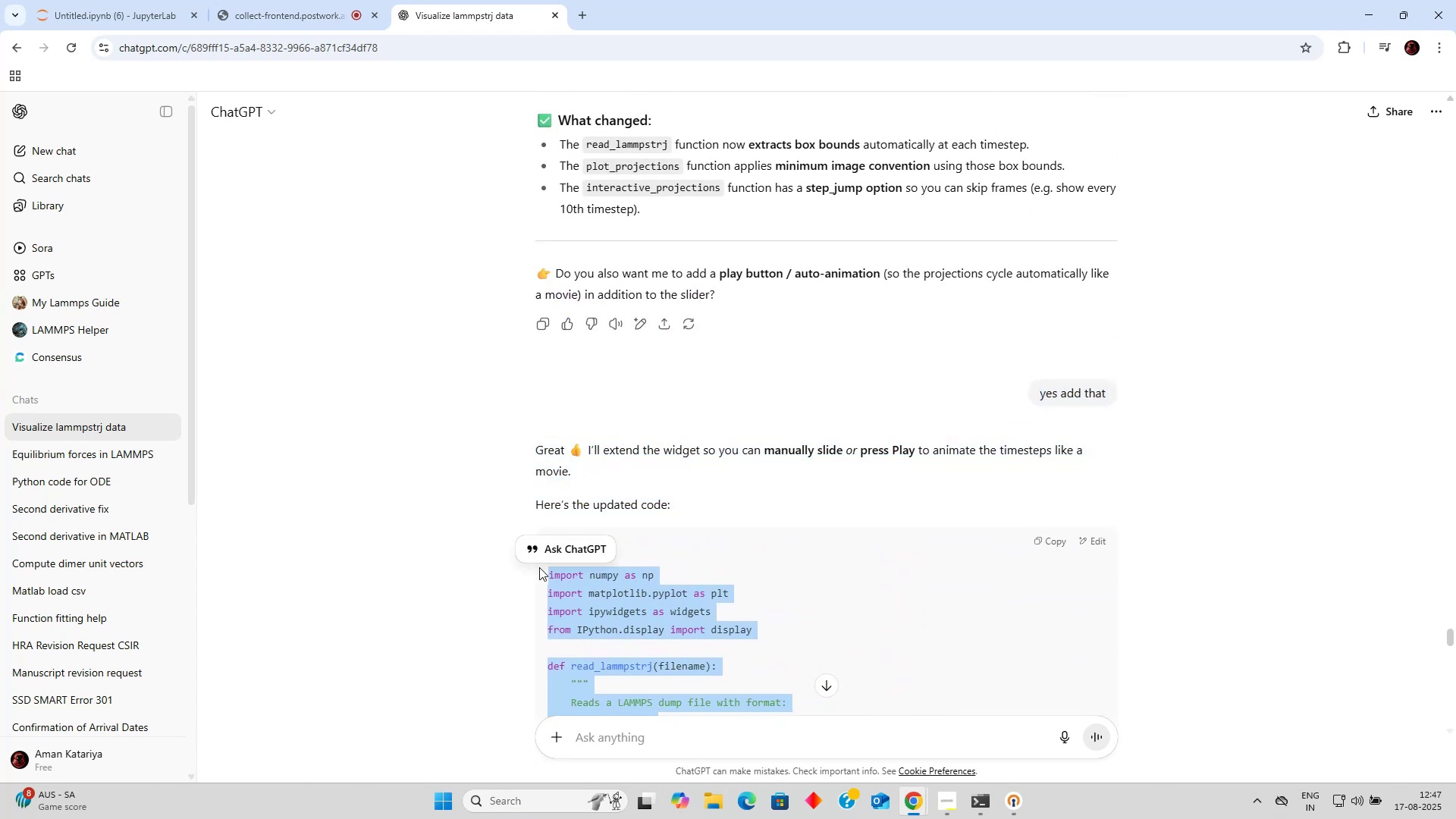 
key(Control+C)
 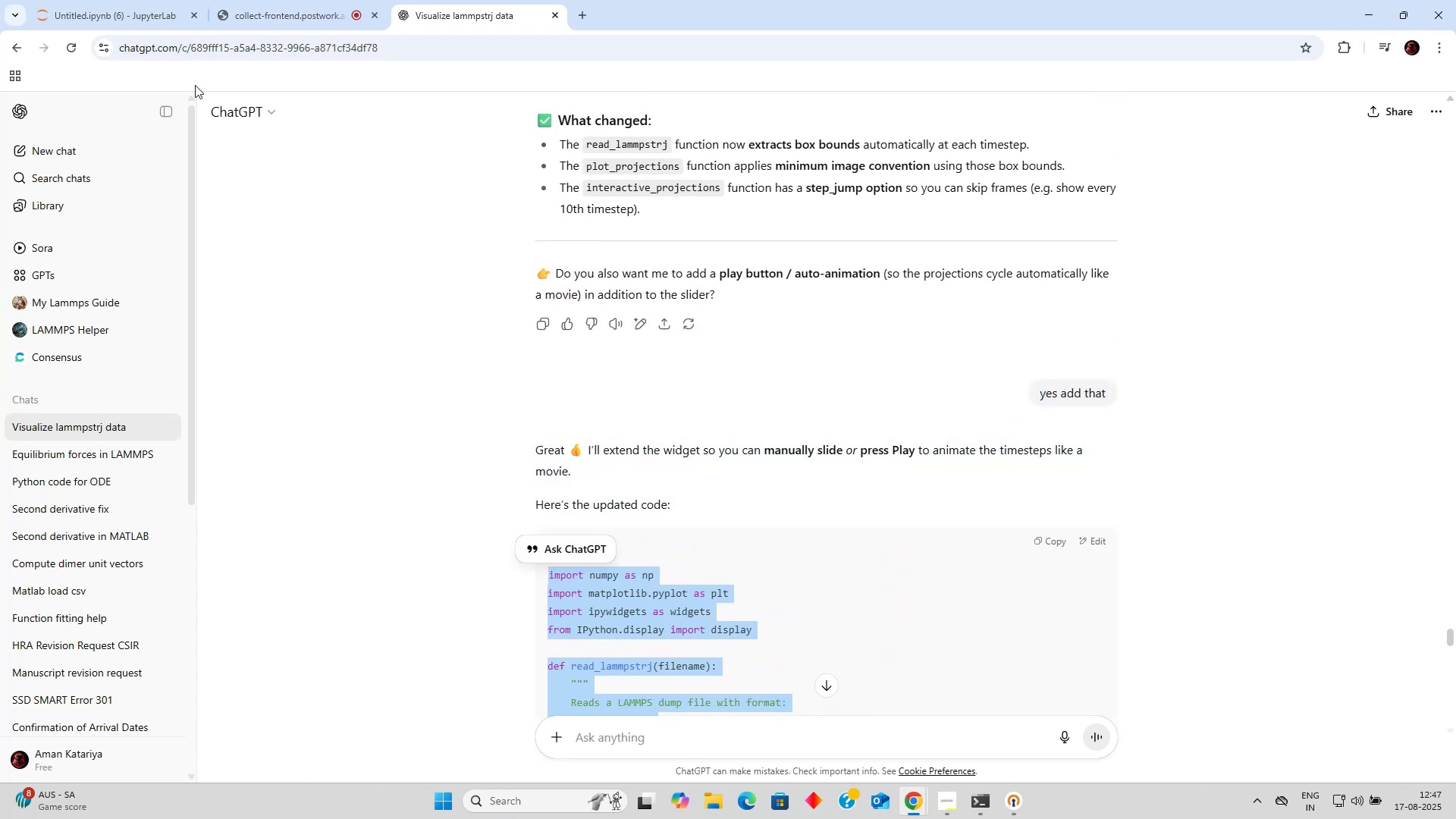 
left_click([121, 0])
 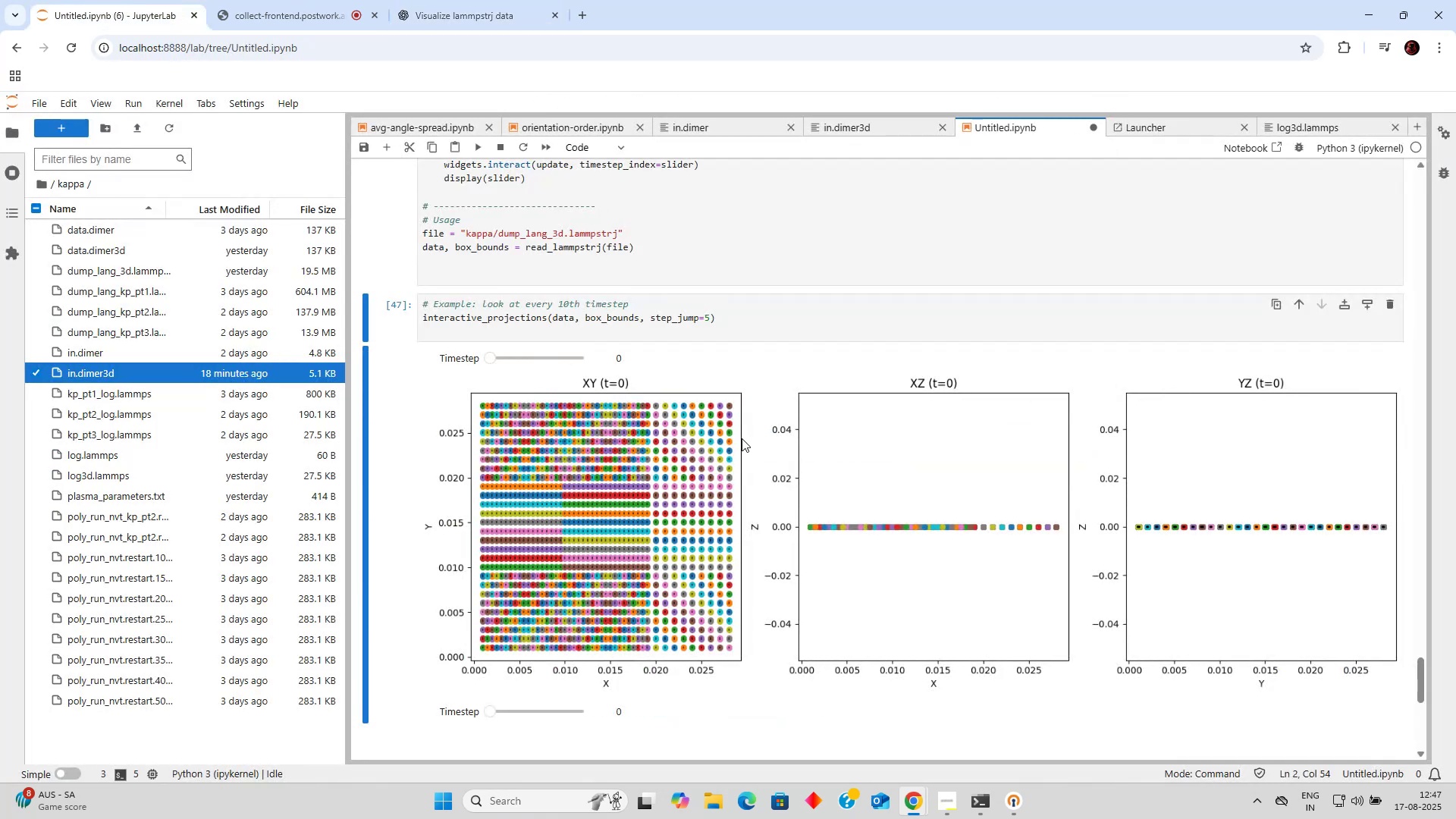 
scroll: coordinate [725, 414], scroll_direction: up, amount: 3.0
 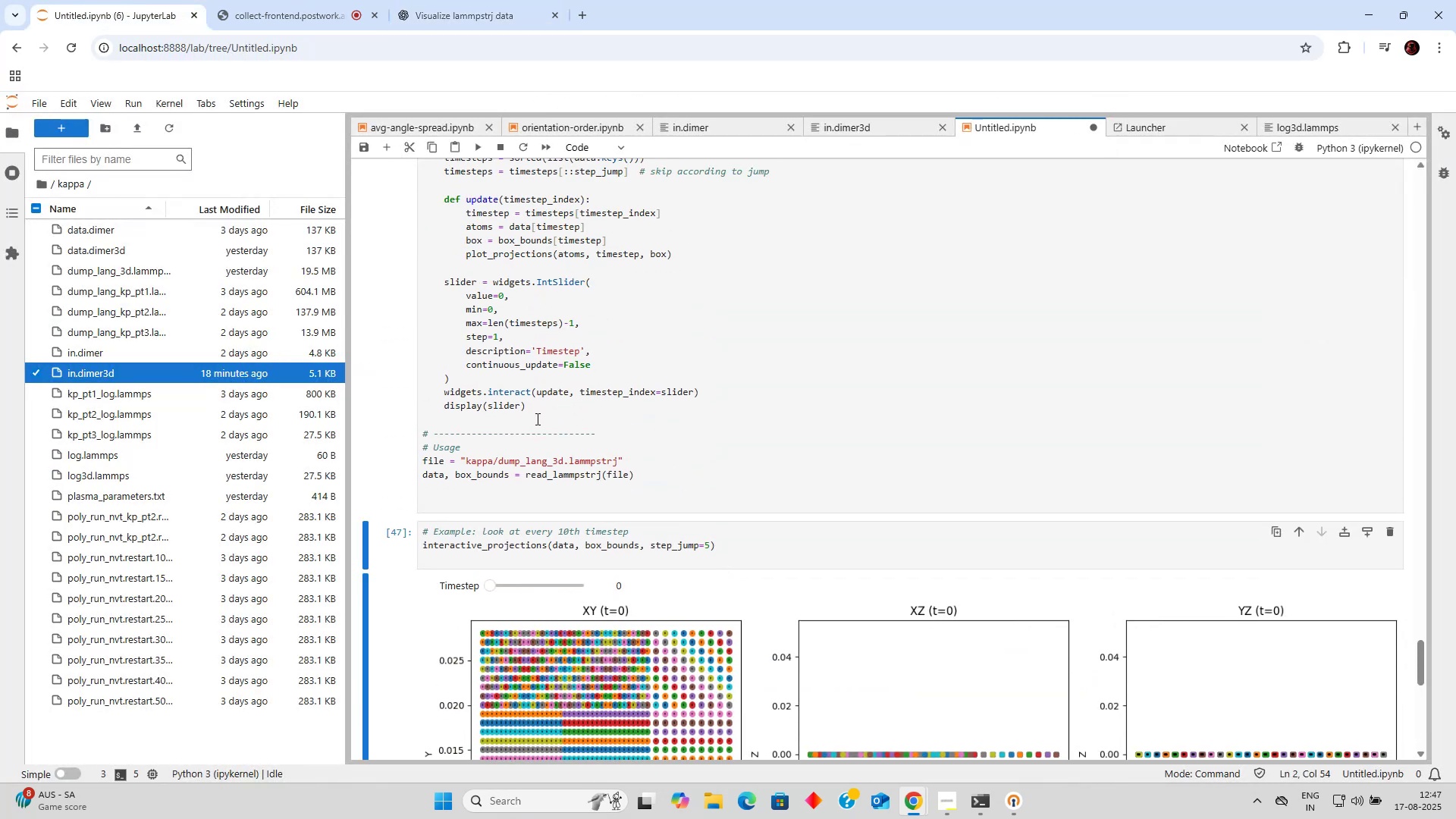 
left_click_drag(start_coordinate=[578, 422], to_coordinate=[441, 276])
 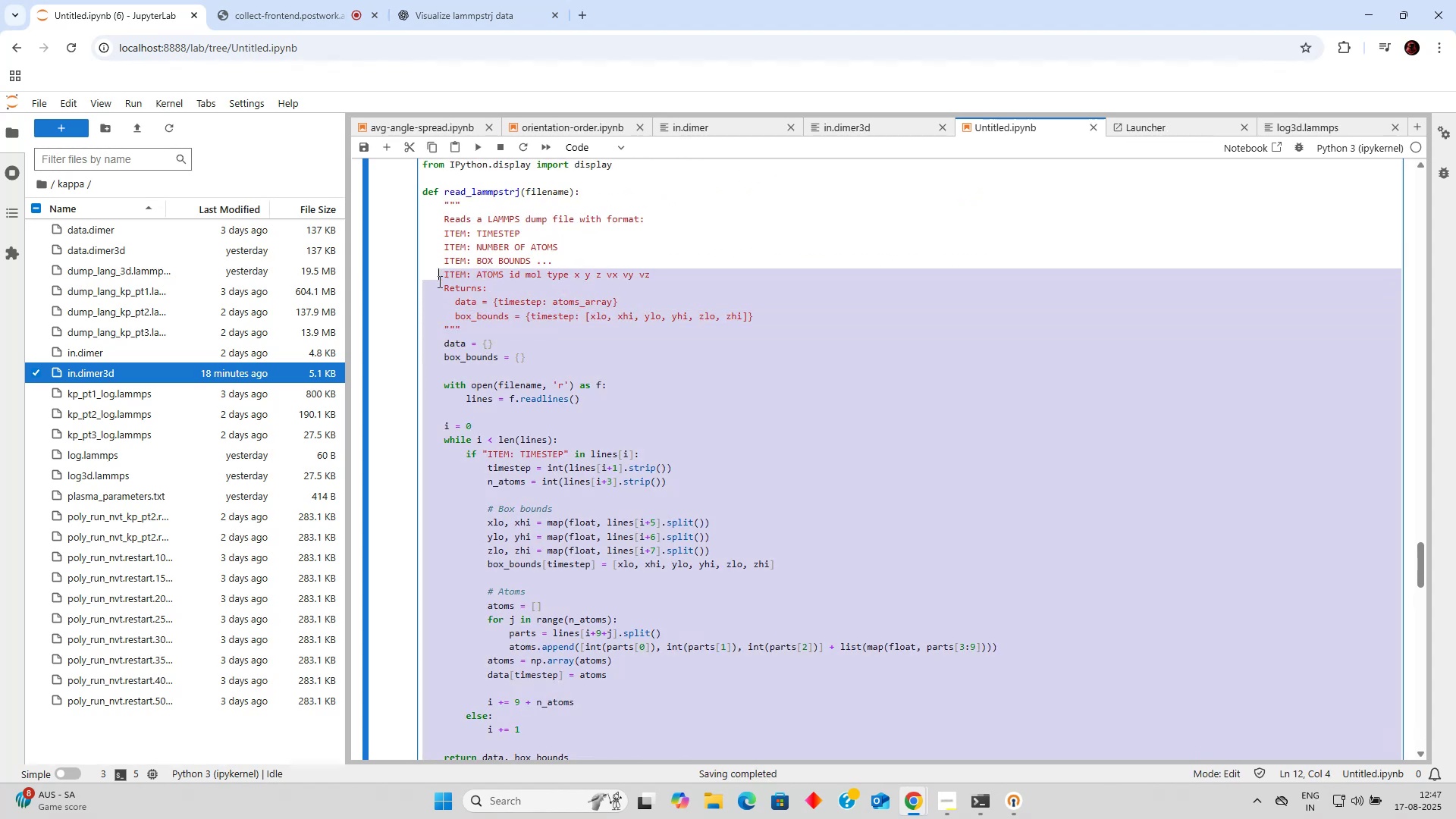 
scroll: coordinate [484, 348], scroll_direction: up, amount: 23.0
 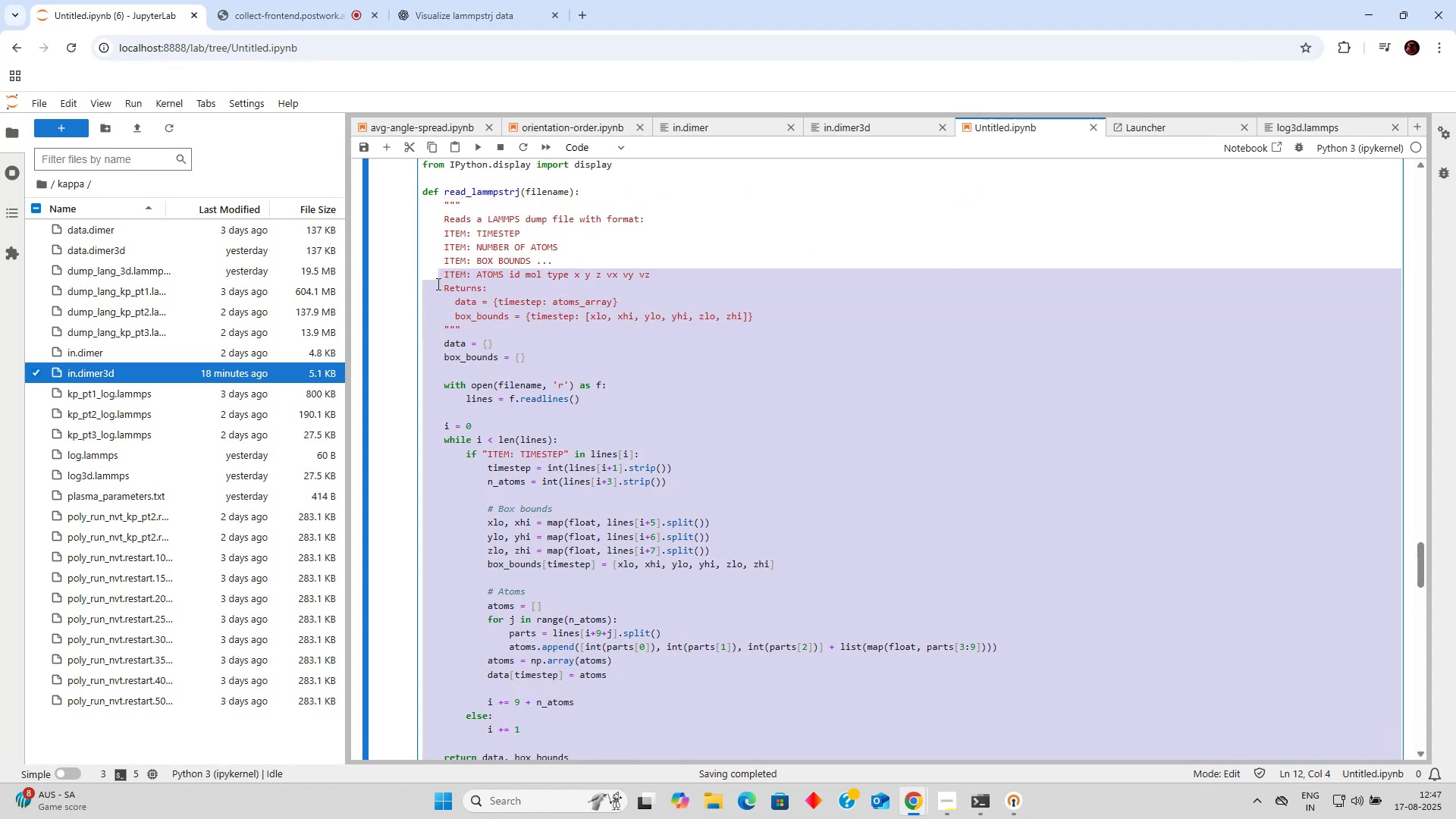 
hold_key(key=ControlLeft, duration=0.45)
 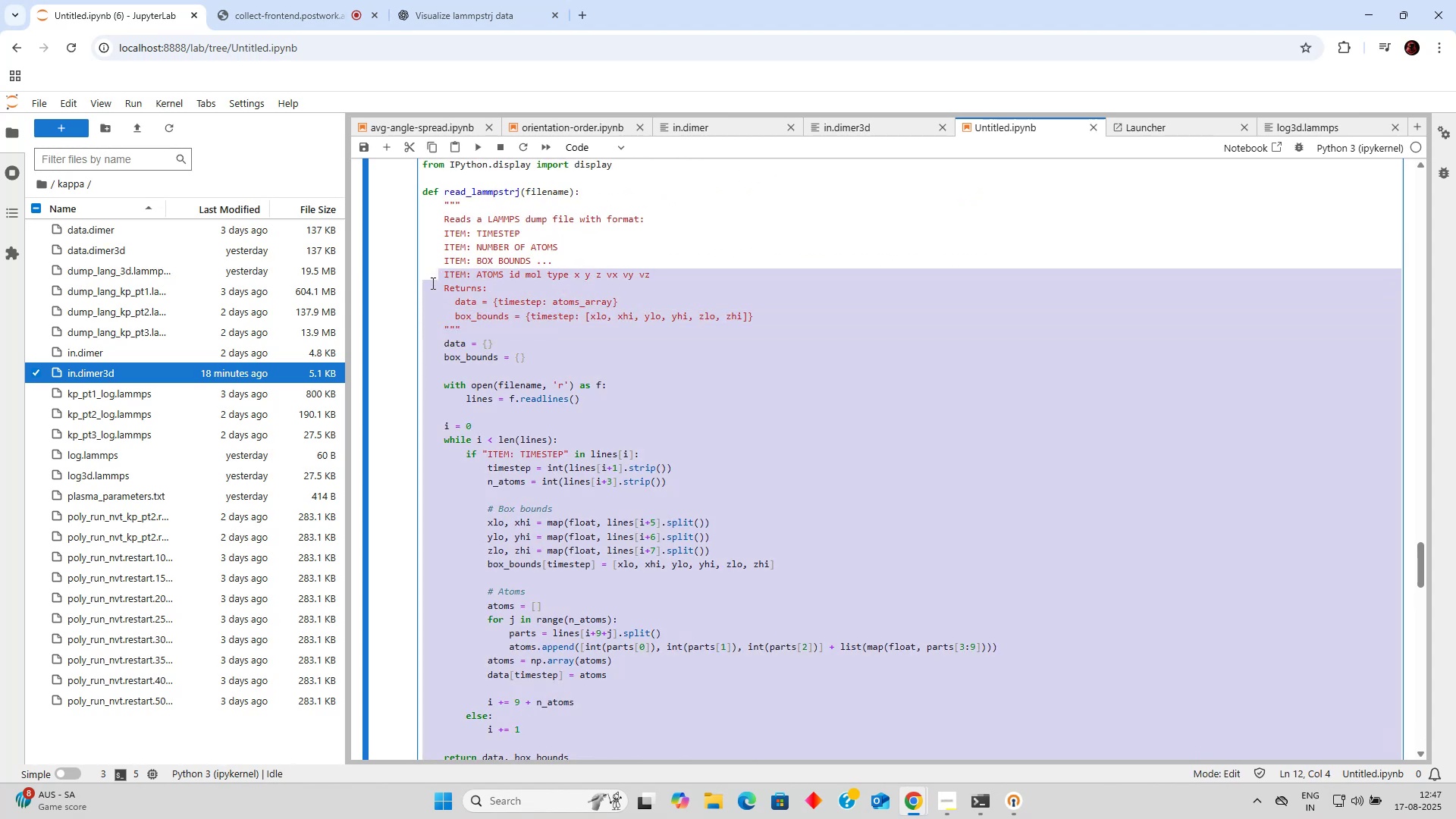 
hold_key(key=ShiftLeft, duration=1.52)
scroll: coordinate [431, 283], scroll_direction: up, amount: 1.0
 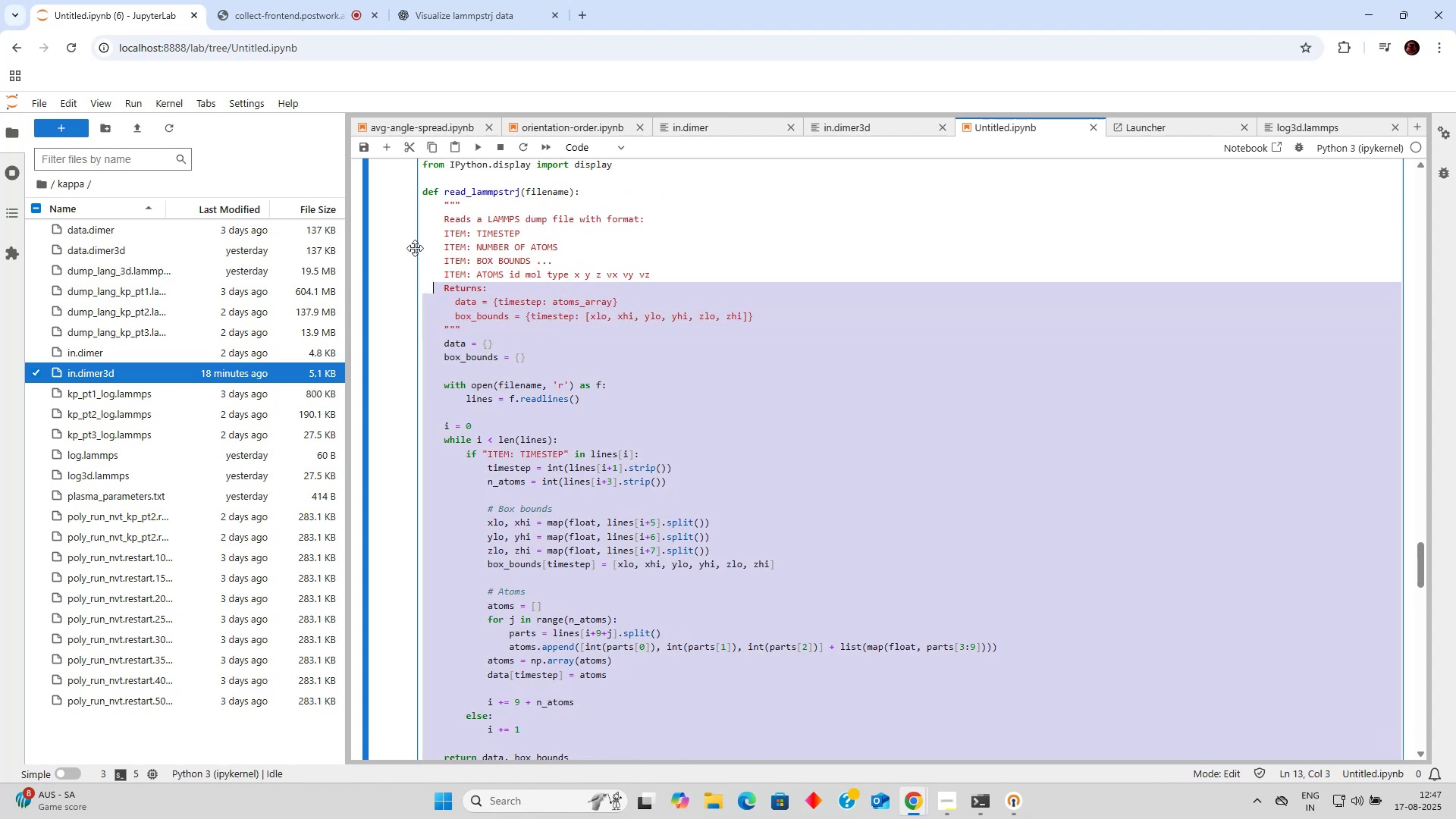 
left_click([431, 283])
 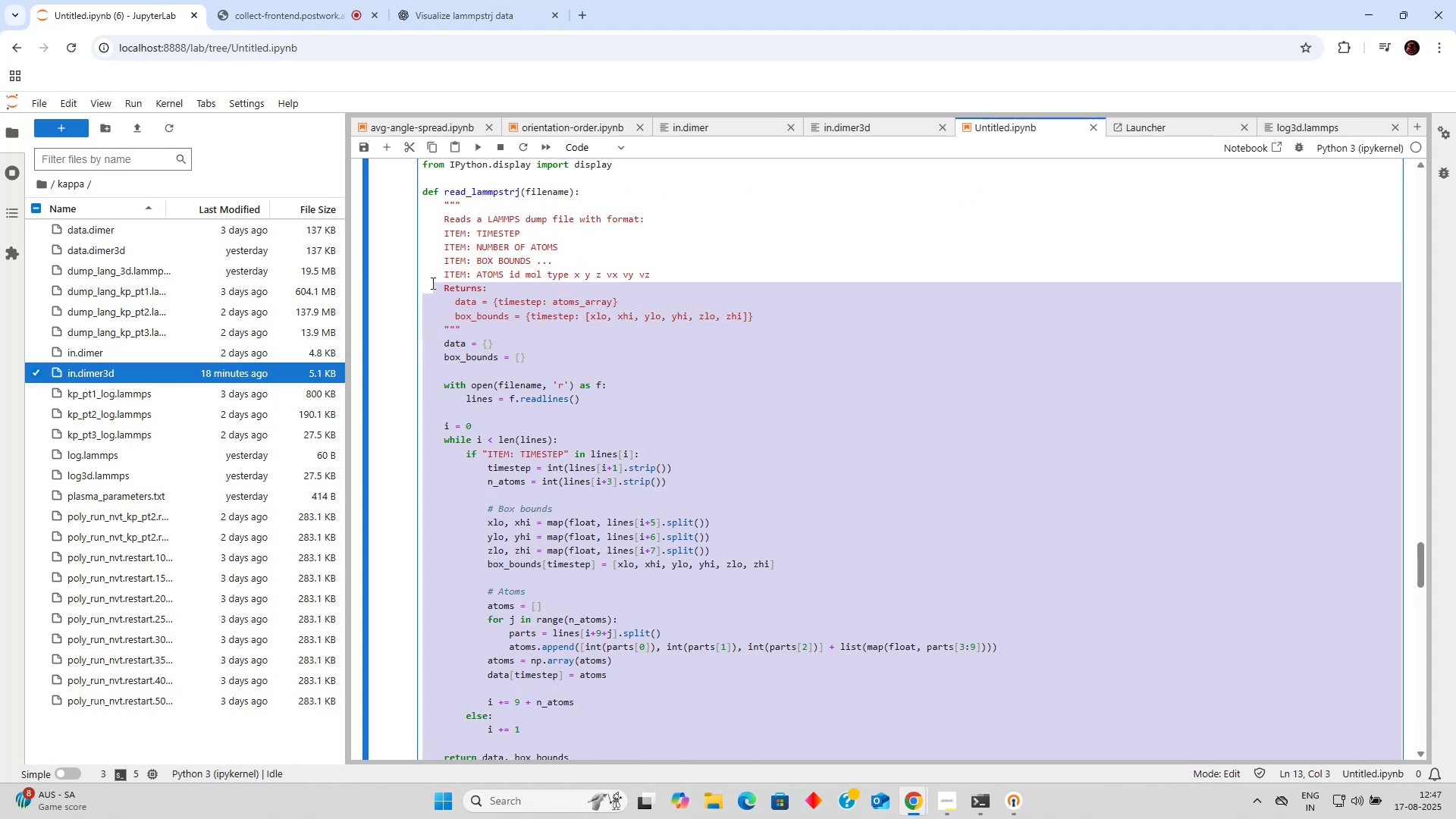 
hold_key(key=ShiftLeft, duration=1.52)
scroll: coordinate [433, 282], scroll_direction: up, amount: 3.0
 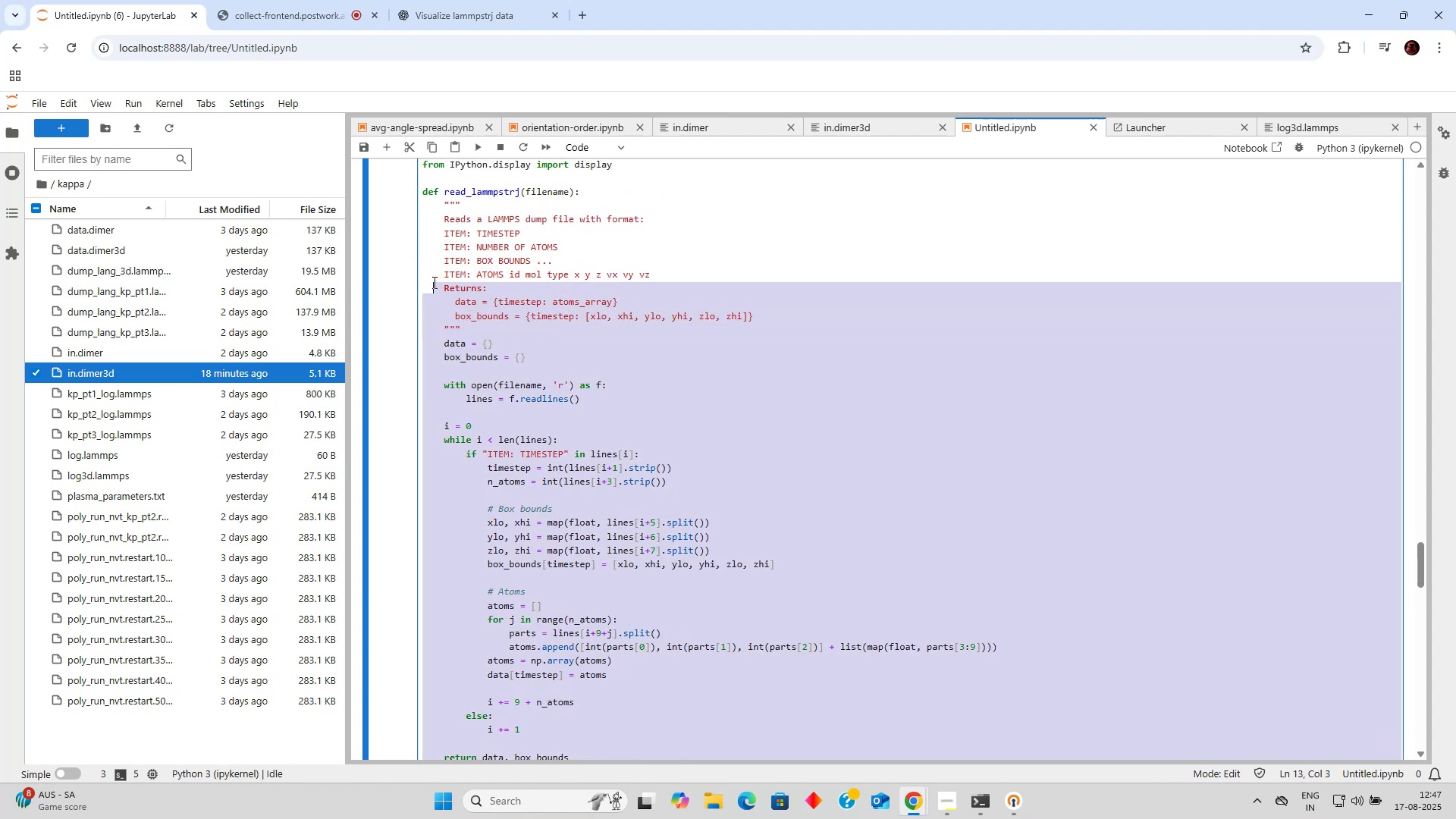 
hold_key(key=ShiftLeft, duration=1.25)
left_click_drag(start_coordinate=[429, 284], to_coordinate=[429, 497])
 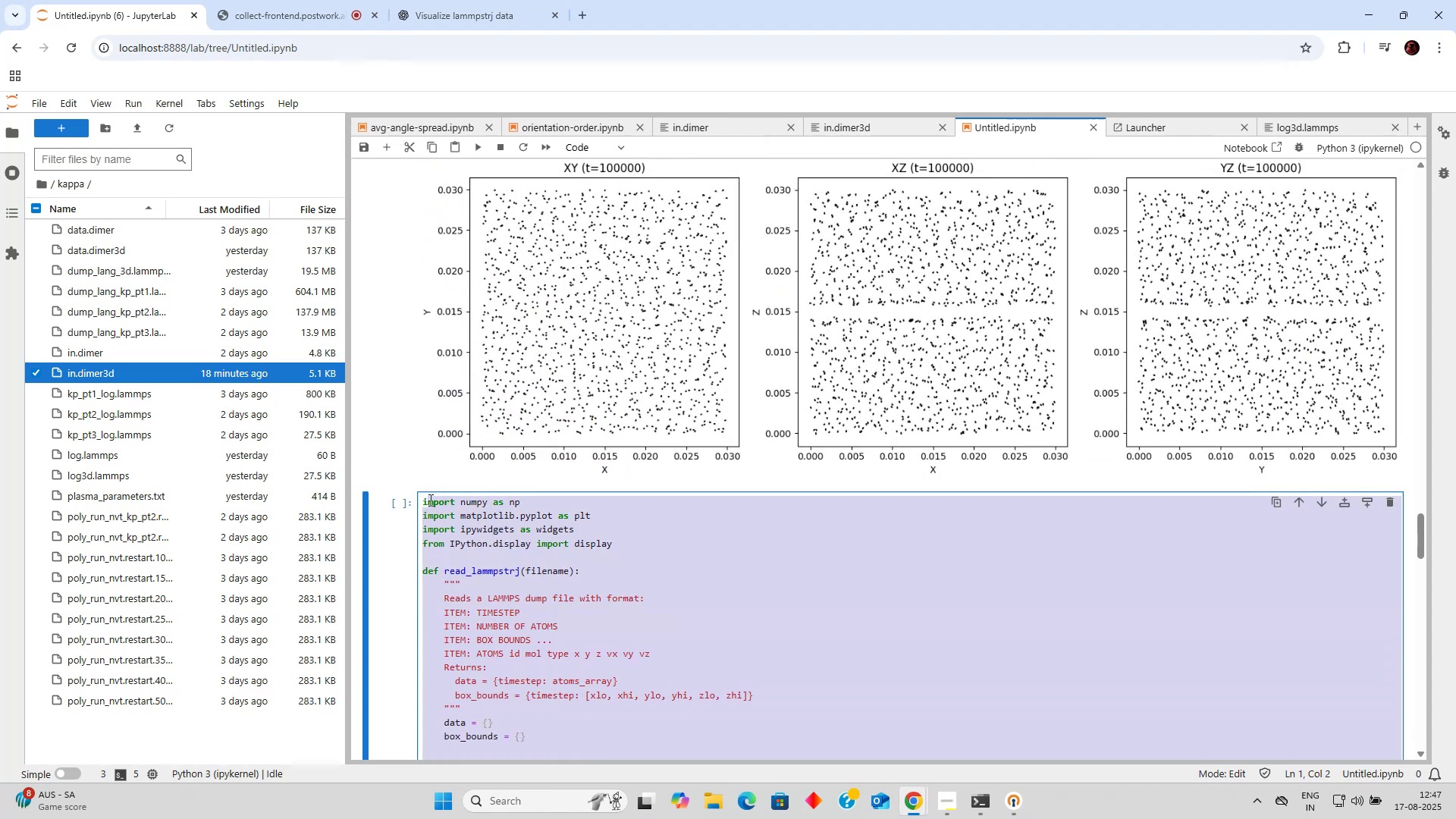 
scroll: coordinate [425, 239], scroll_direction: up, amount: 4.0
 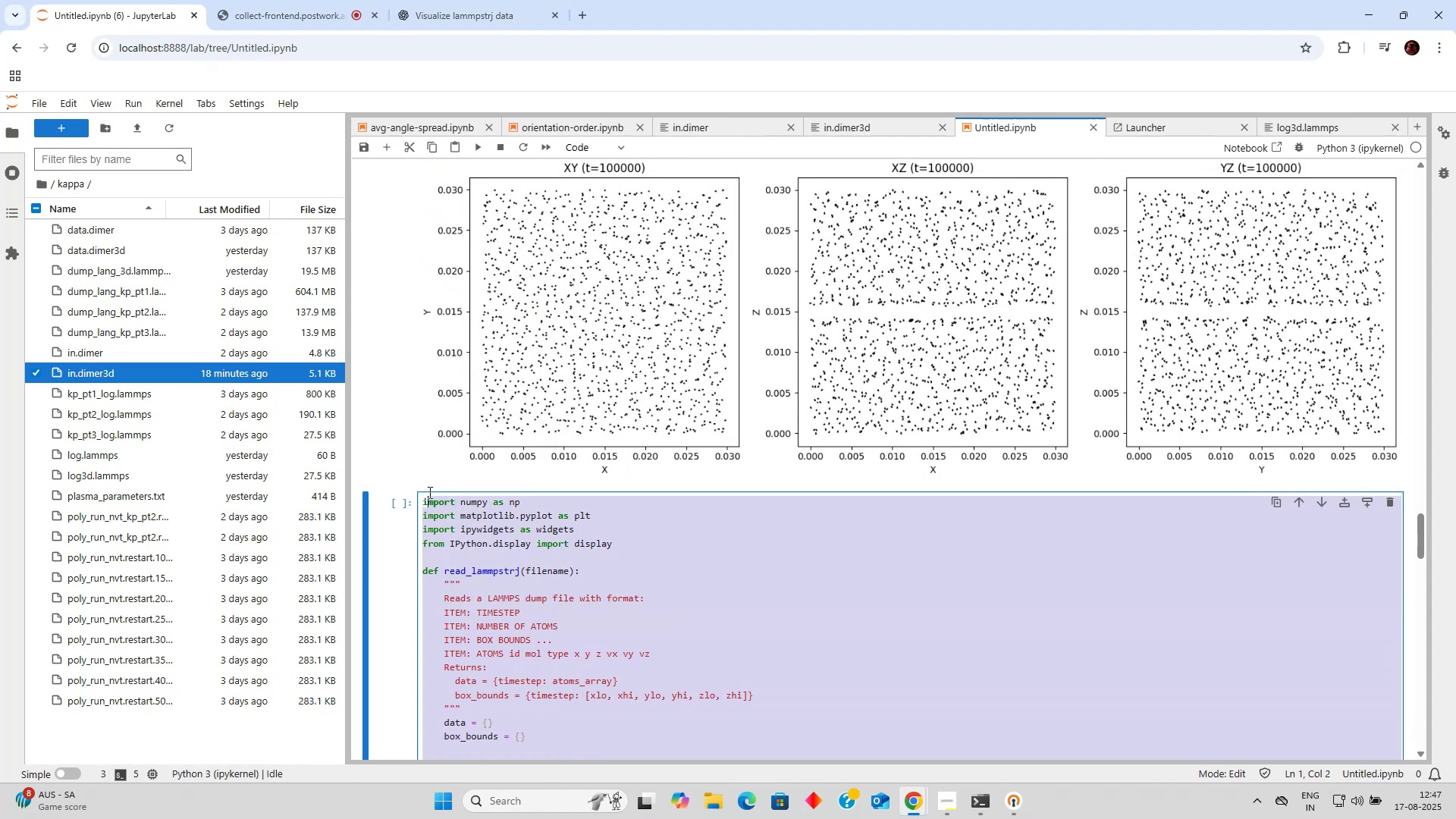 
key(Shift+ShiftLeft)
 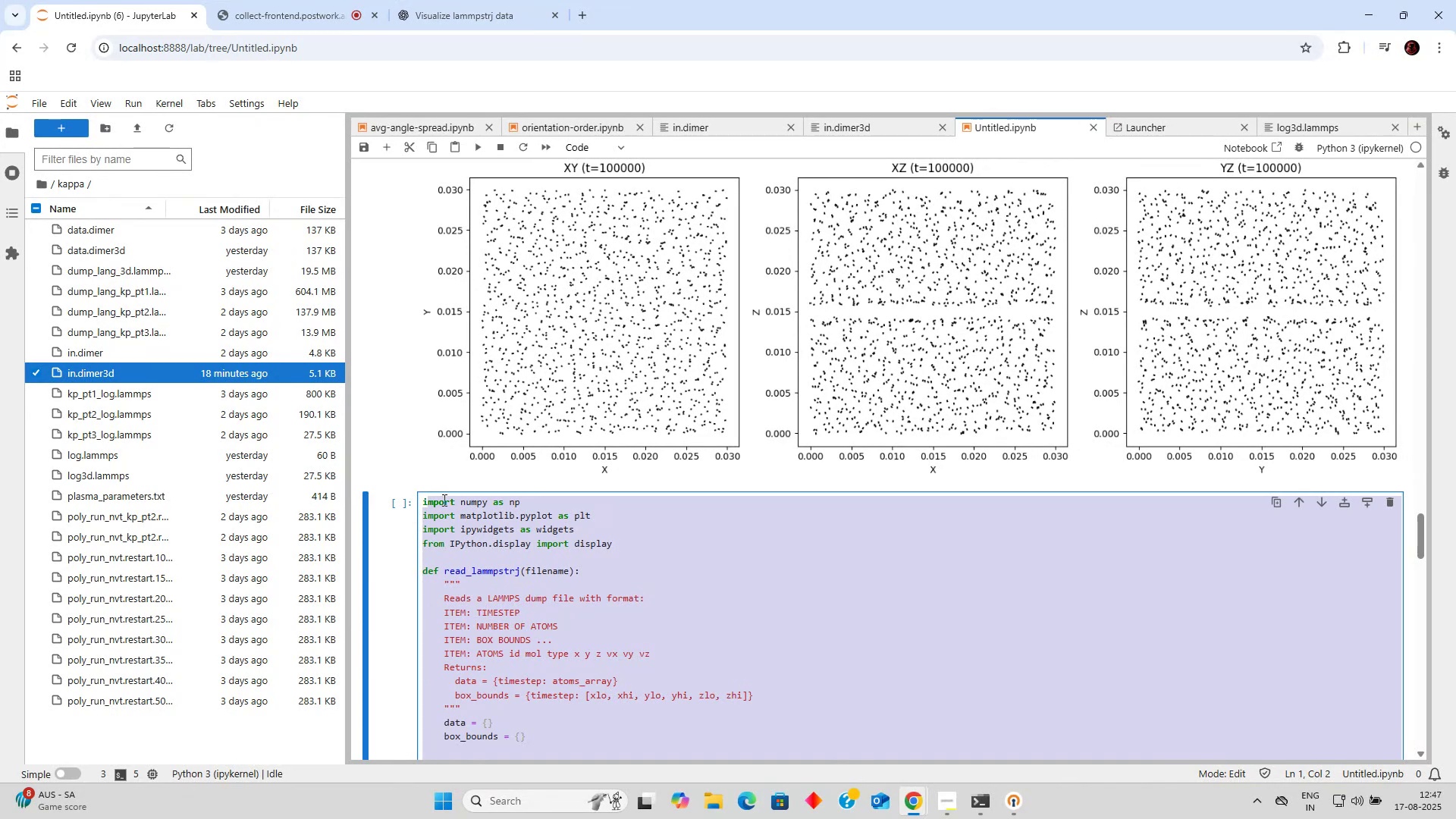 
key(Backspace)
 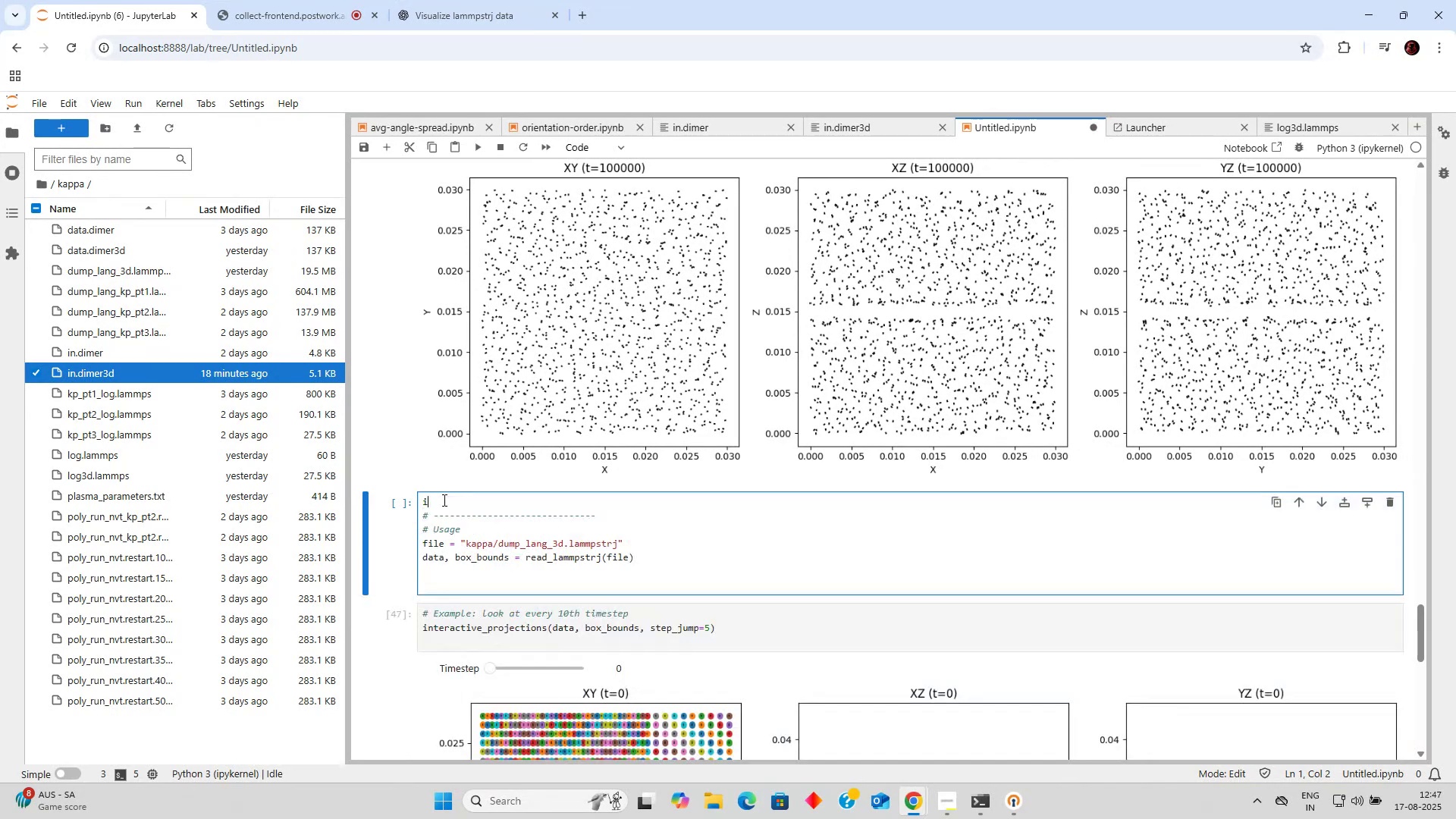 
key(Backspace)
 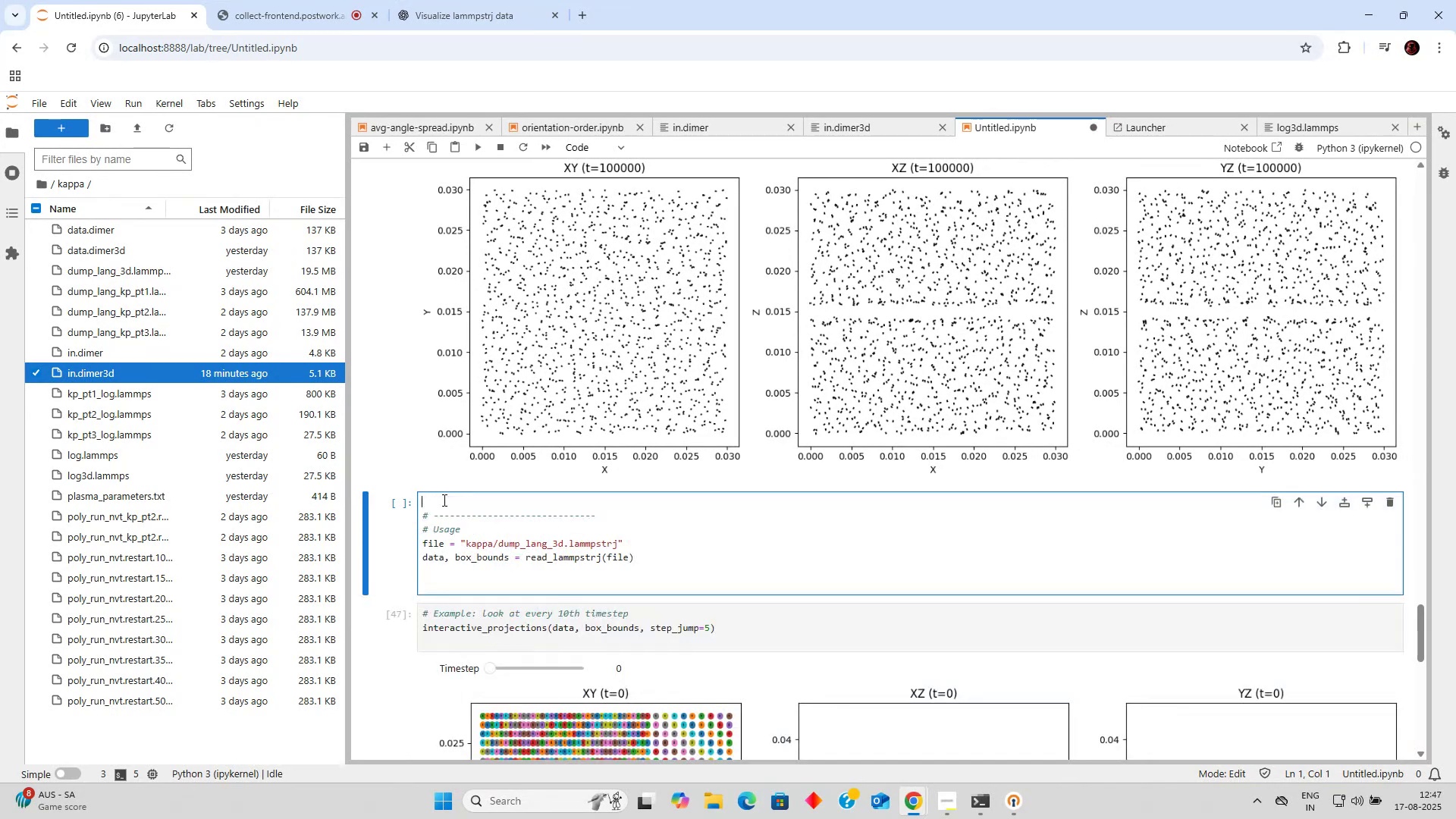 
key(Control+V)
 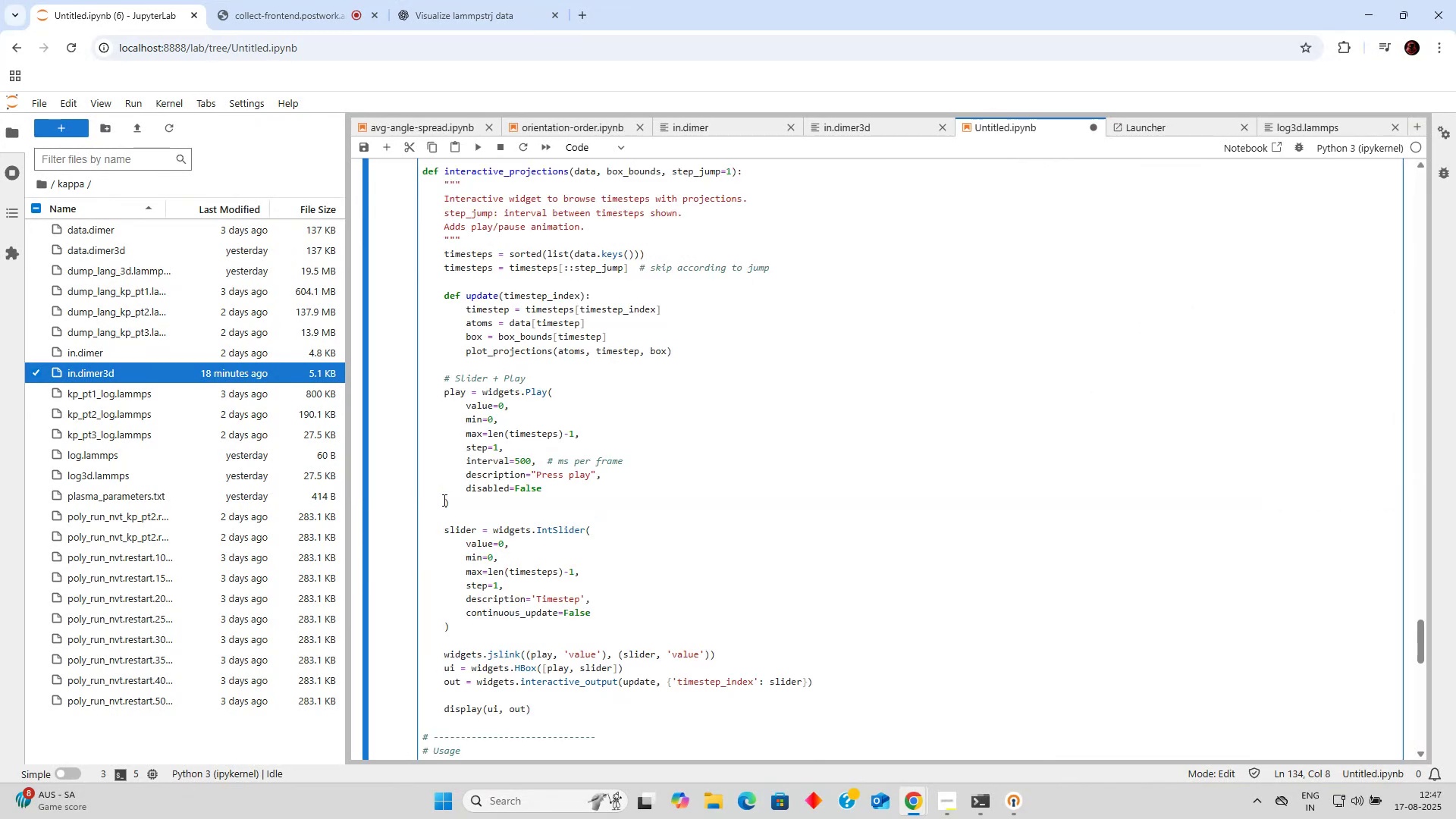 
key(Control+Enter)
 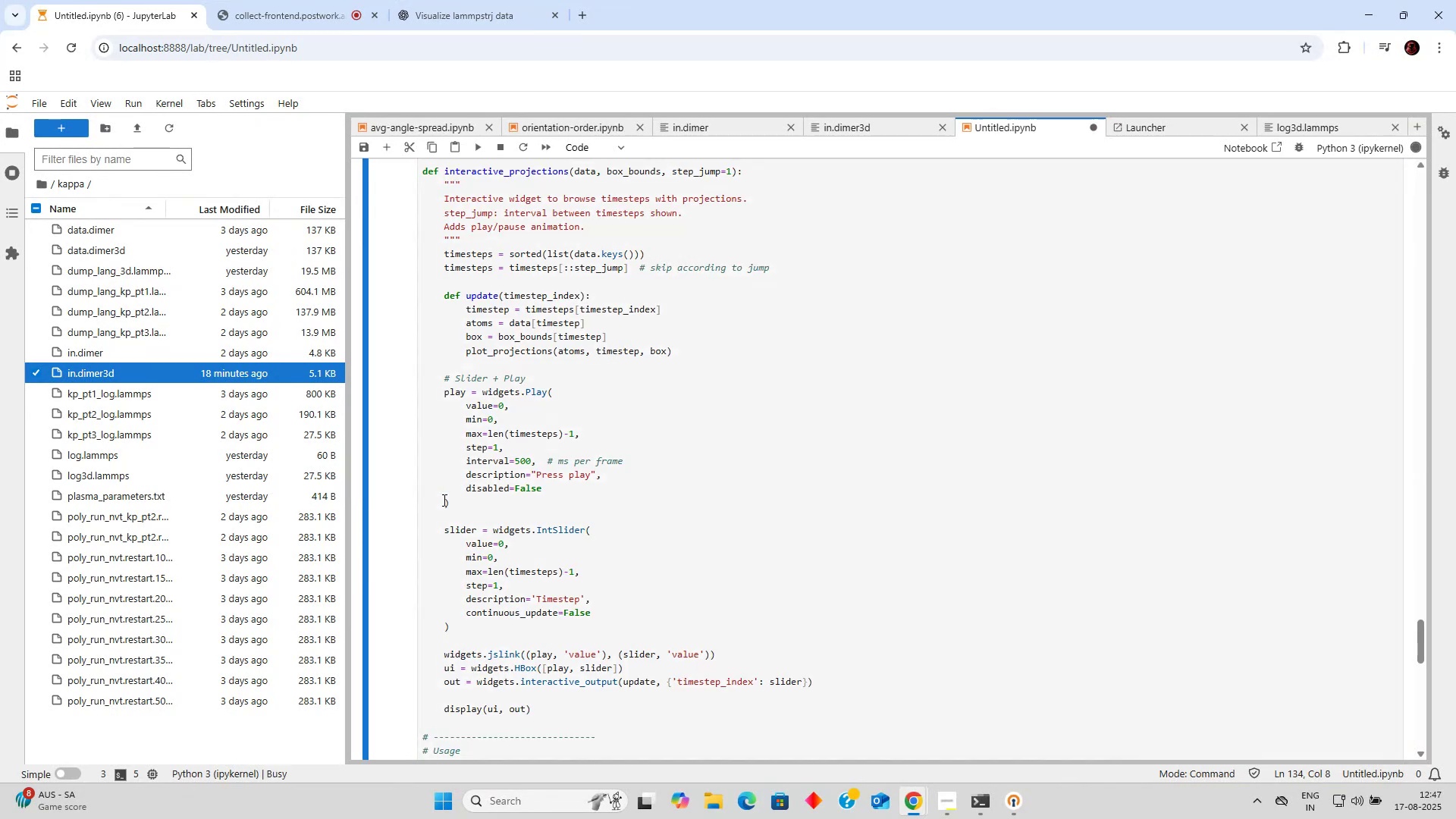 
scroll: coordinate [563, 443], scroll_direction: down, amount: 8.0
 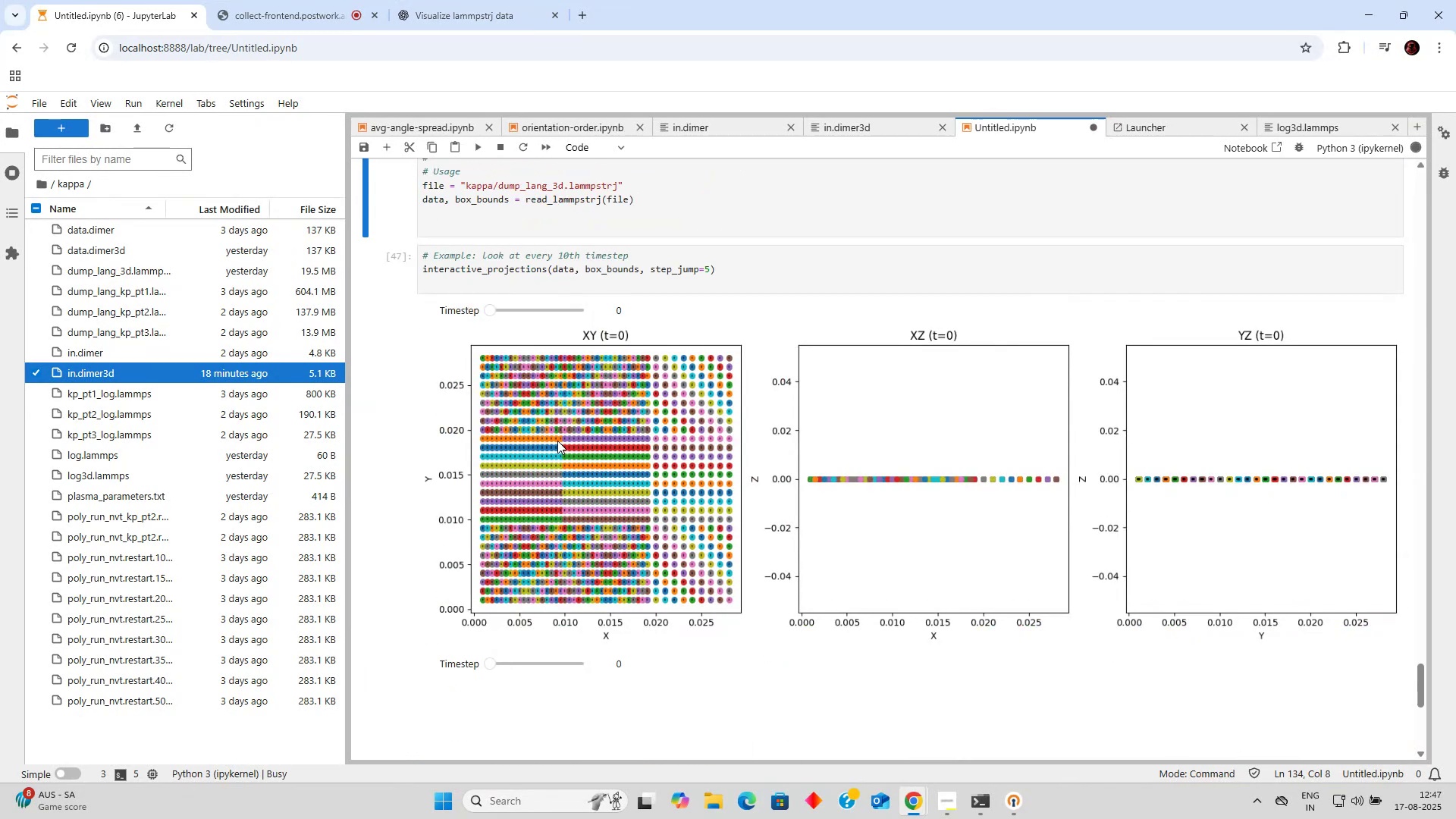 
scroll: coordinate [584, 539], scroll_direction: up, amount: 27.0
 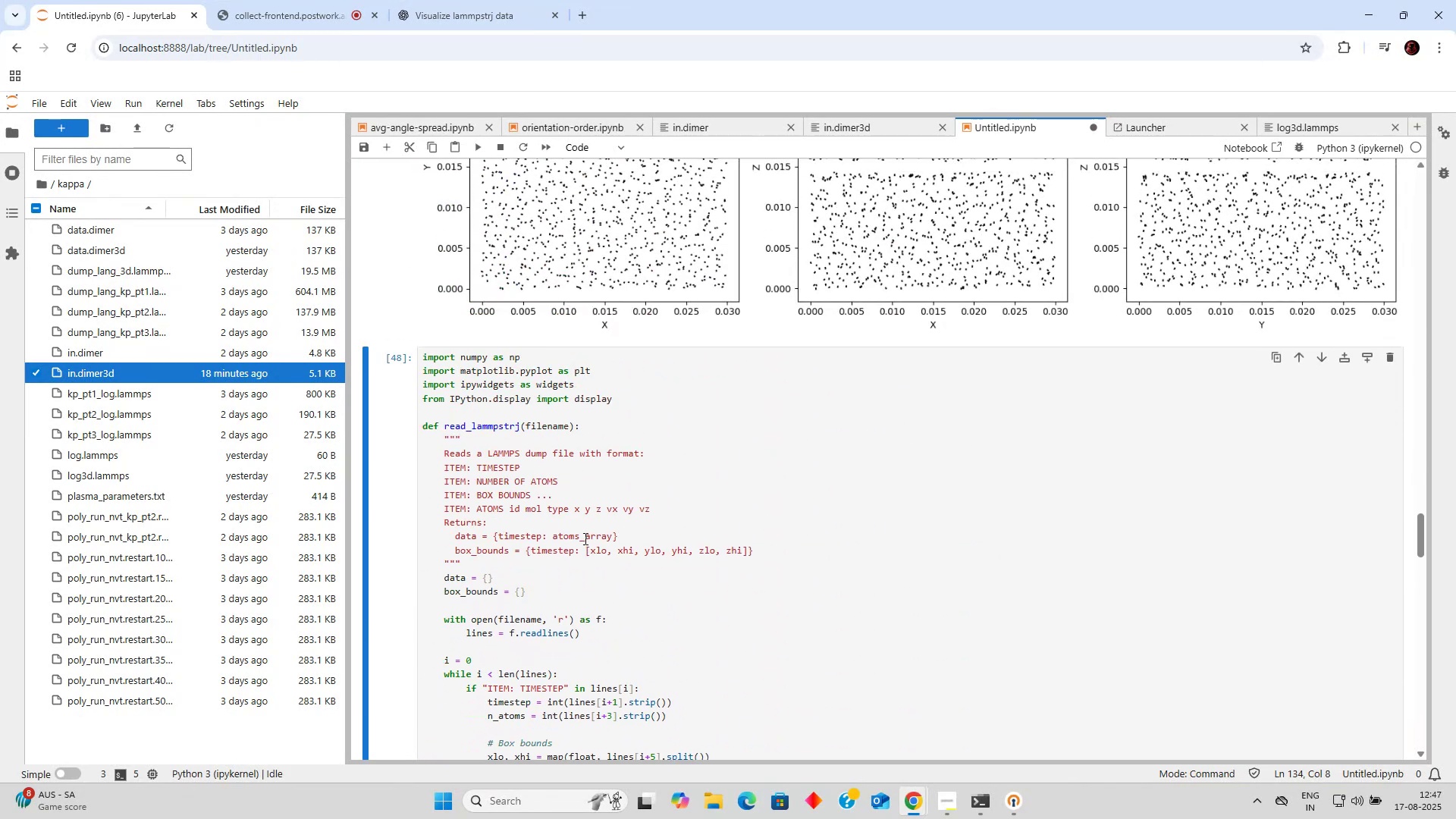 
scroll: coordinate [582, 533], scroll_direction: down, amount: 23.0
 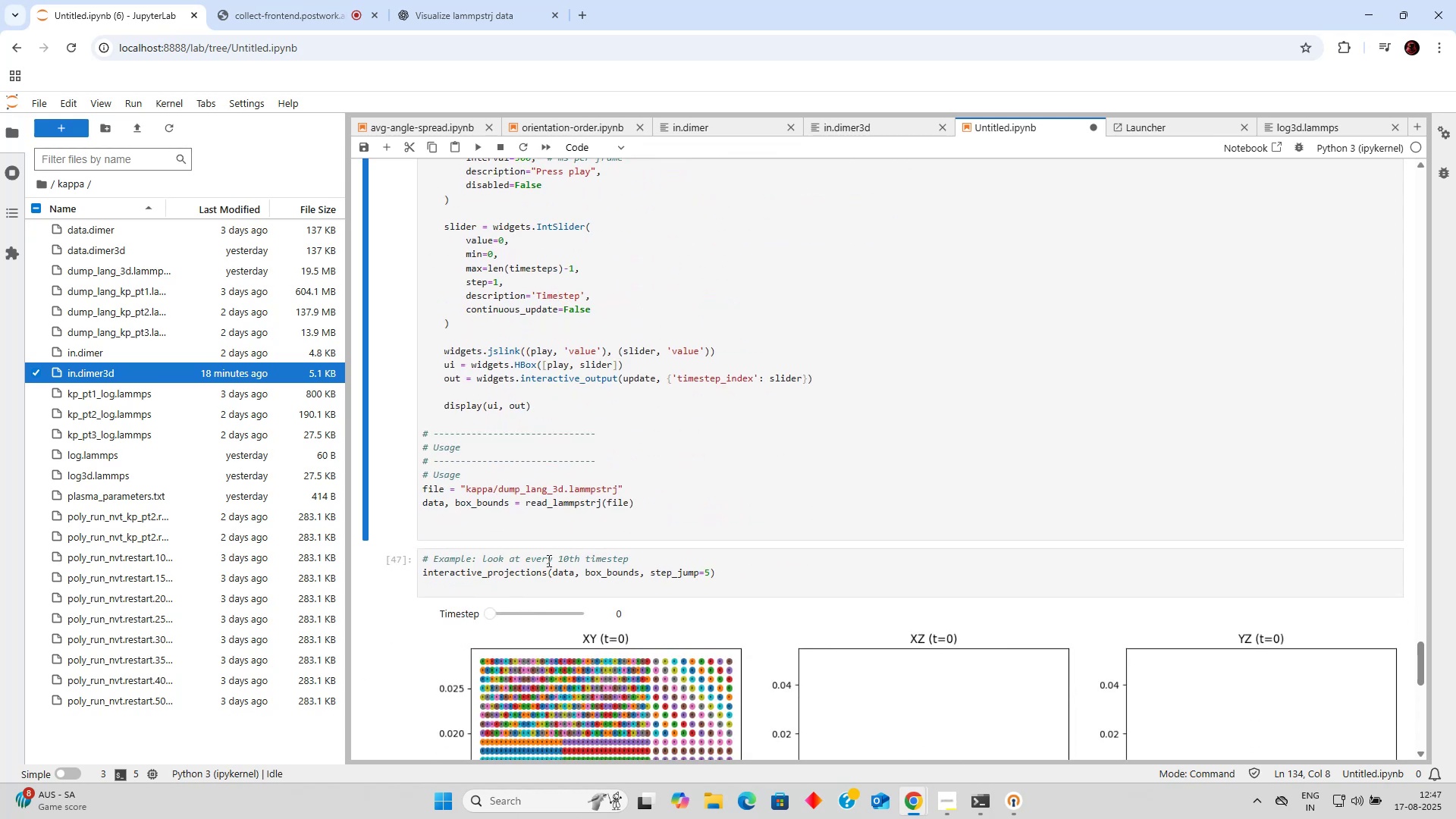 
left_click([543, 564])
 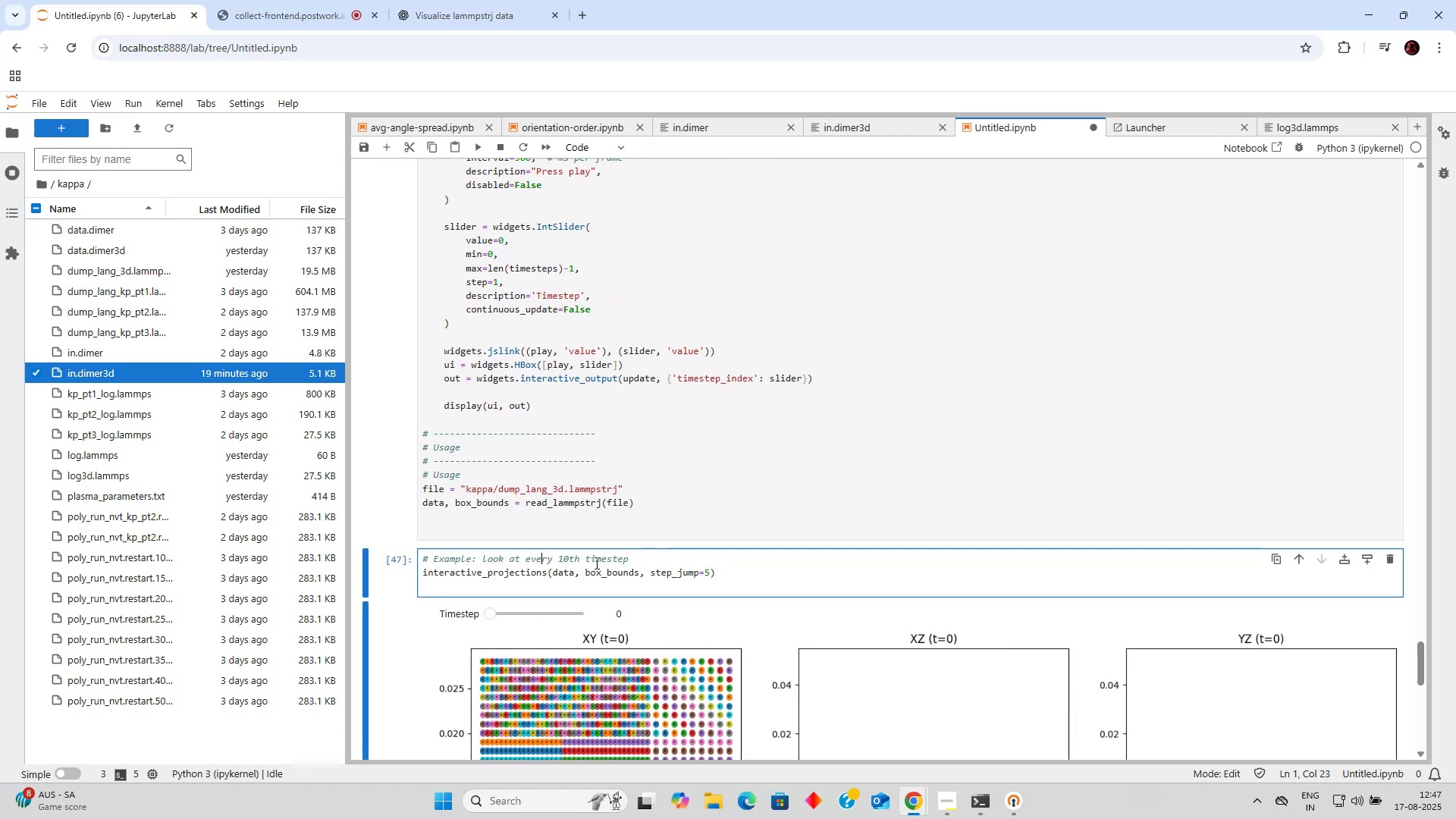 
key(Control+Enter)
 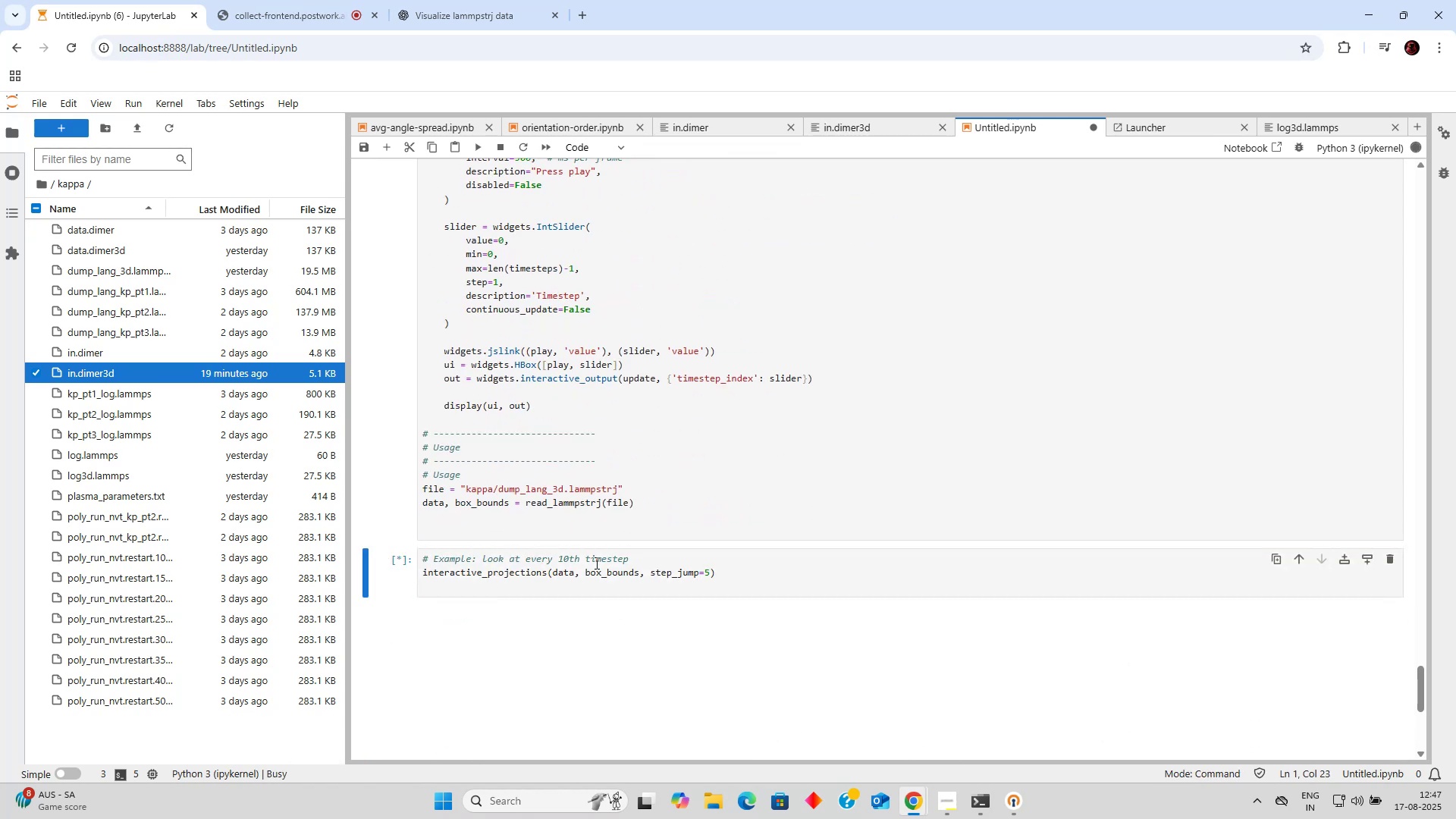 
scroll: coordinate [618, 623], scroll_direction: up, amount: 23.0
 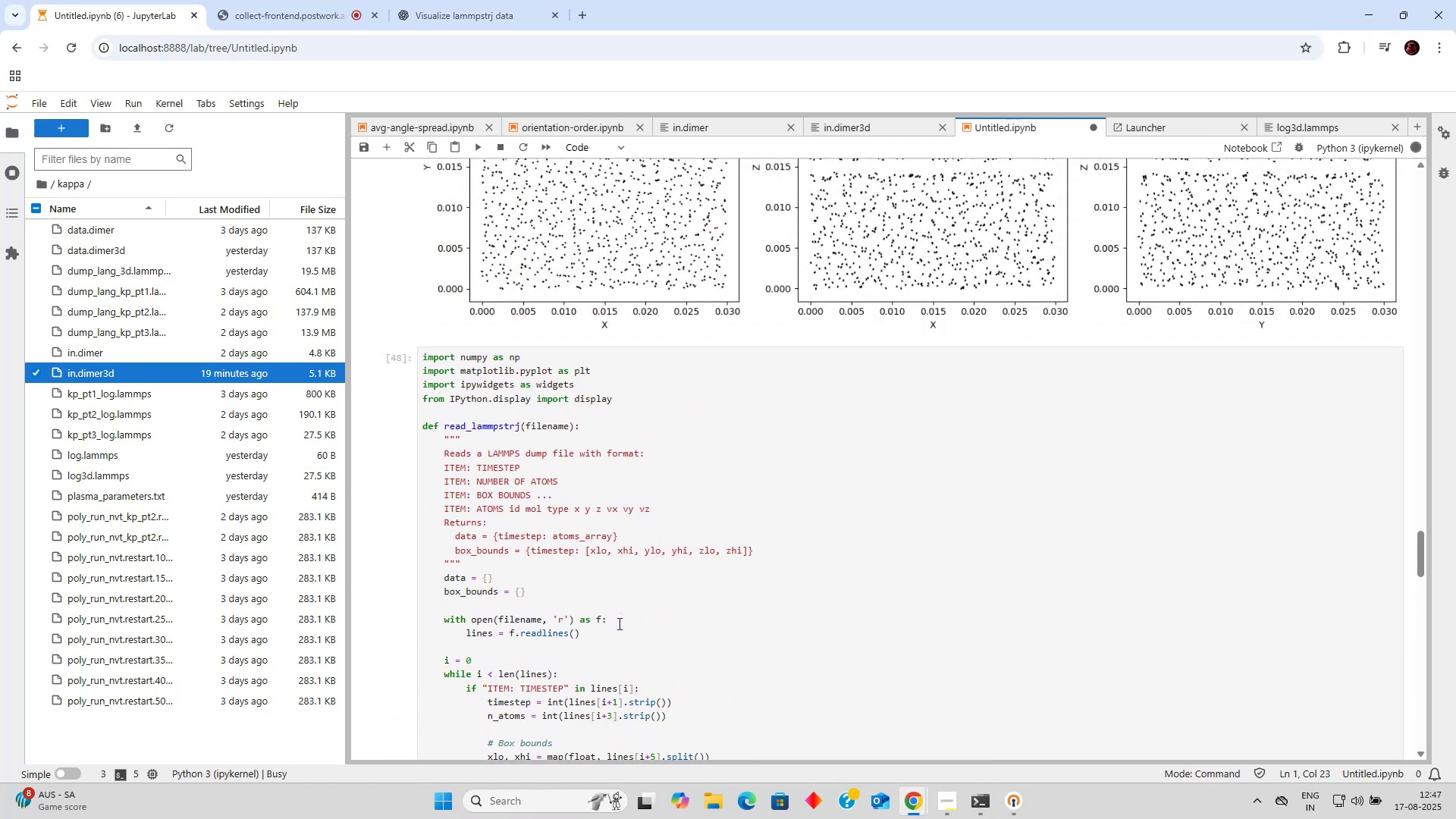 
scroll: coordinate [626, 625], scroll_direction: down, amount: 23.0
 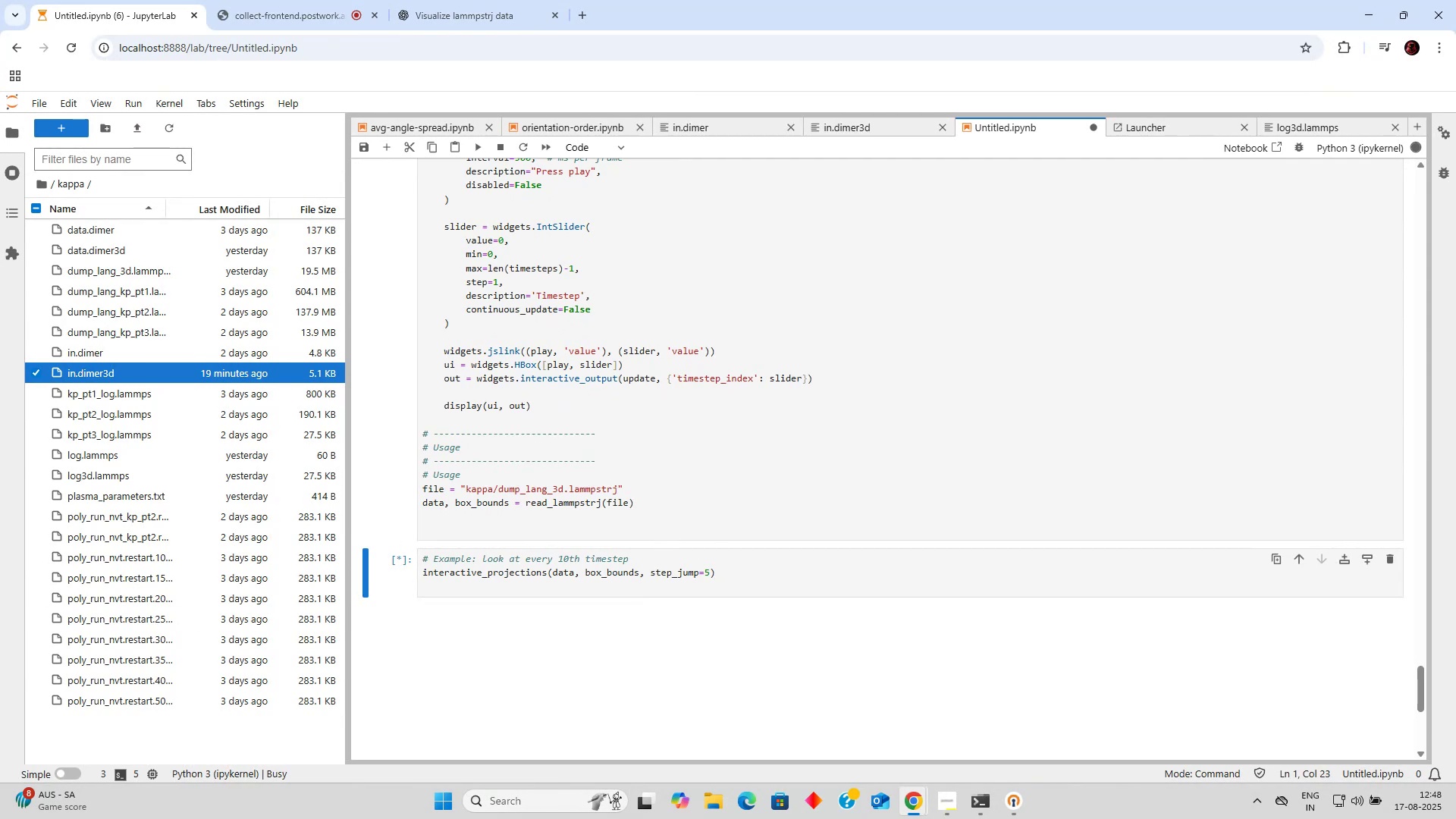 
wait(13.45)
 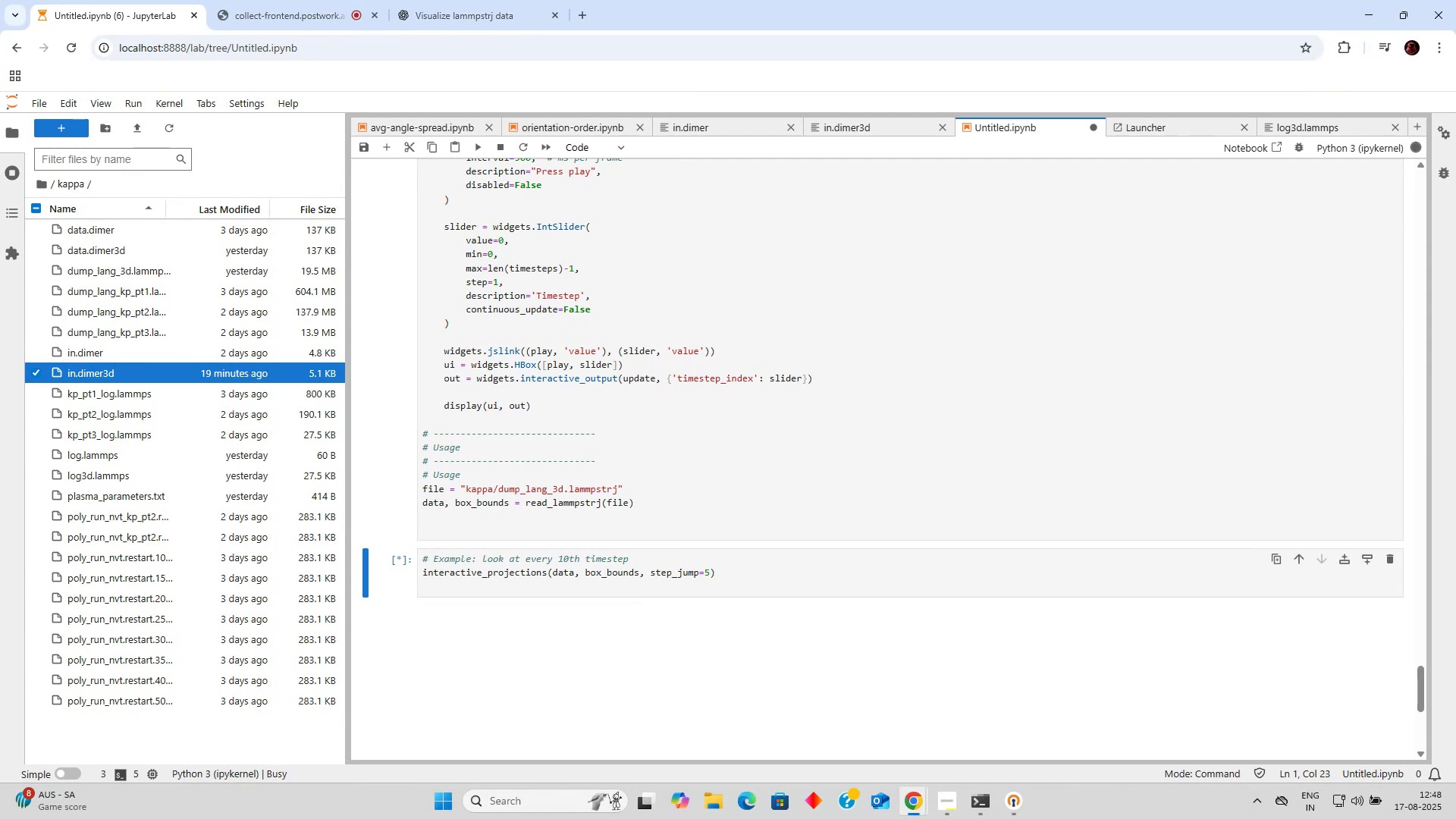 
left_click([-475, 592])
 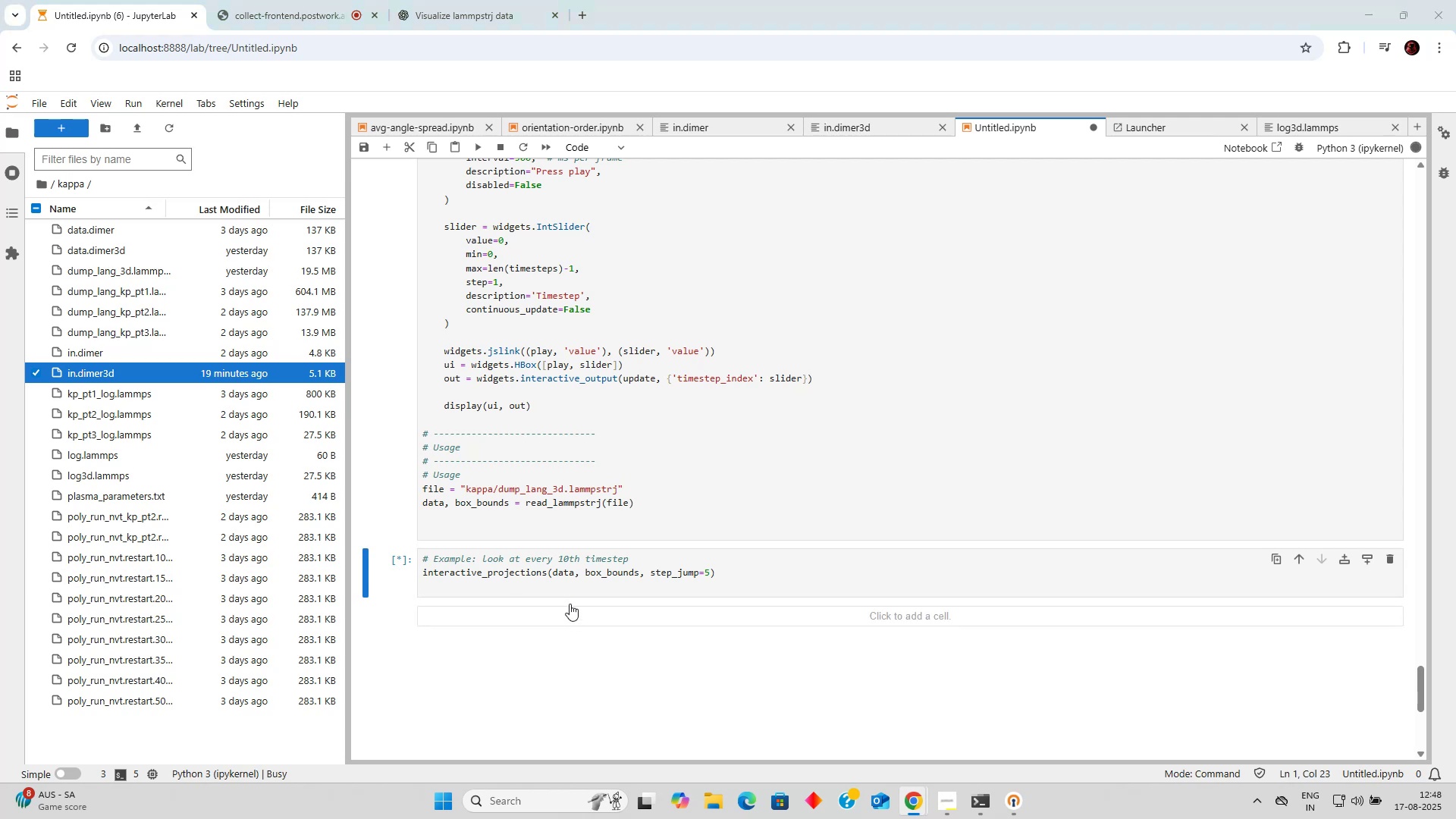 
scroll: coordinate [711, 595], scroll_direction: none, amount: 0.0
 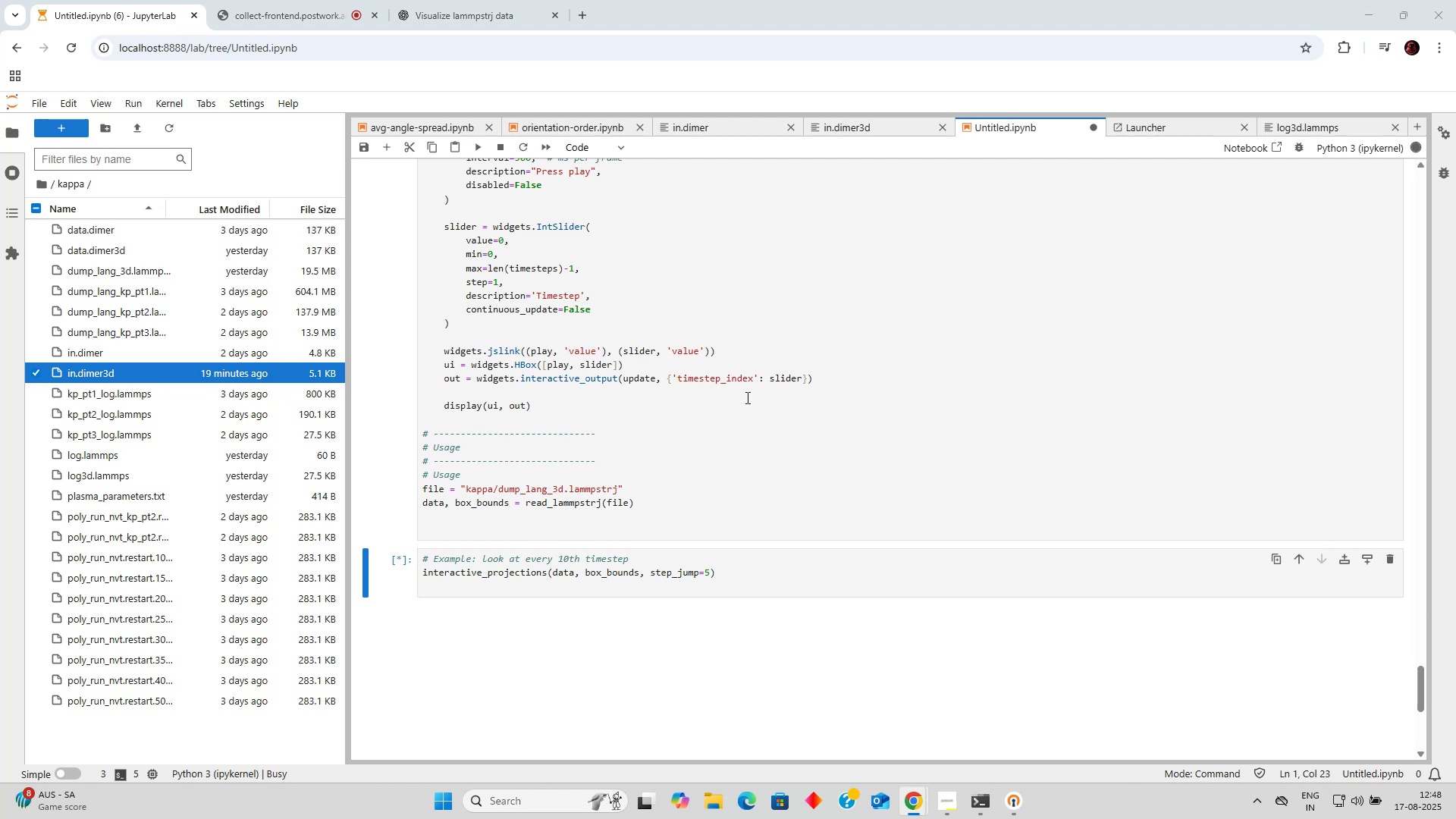 
wait(7.83)
 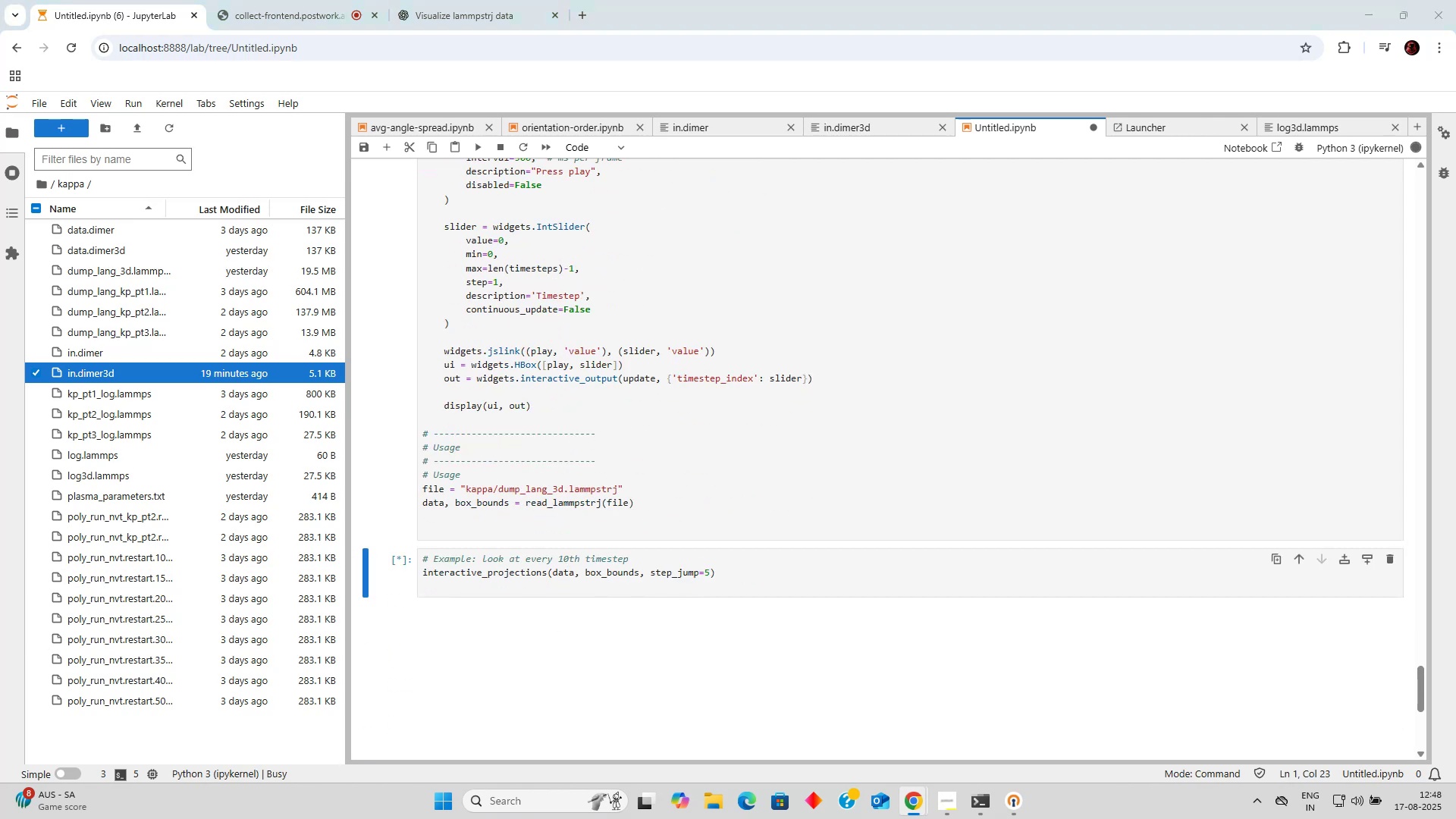 
scroll: coordinate [692, 488], scroll_direction: down, amount: 1.0
 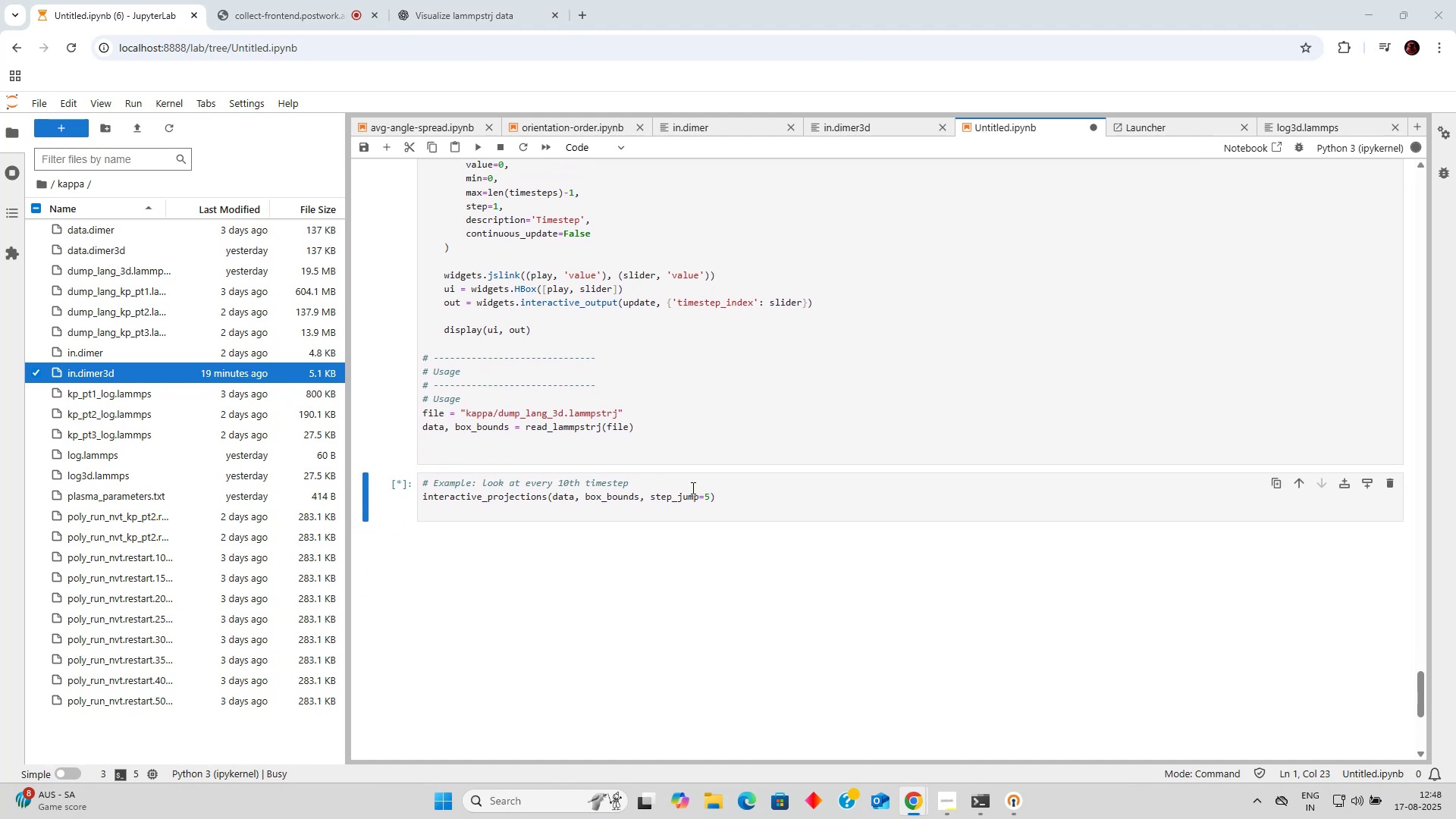 
scroll: coordinate [694, 488], scroll_direction: up, amount: 7.0
 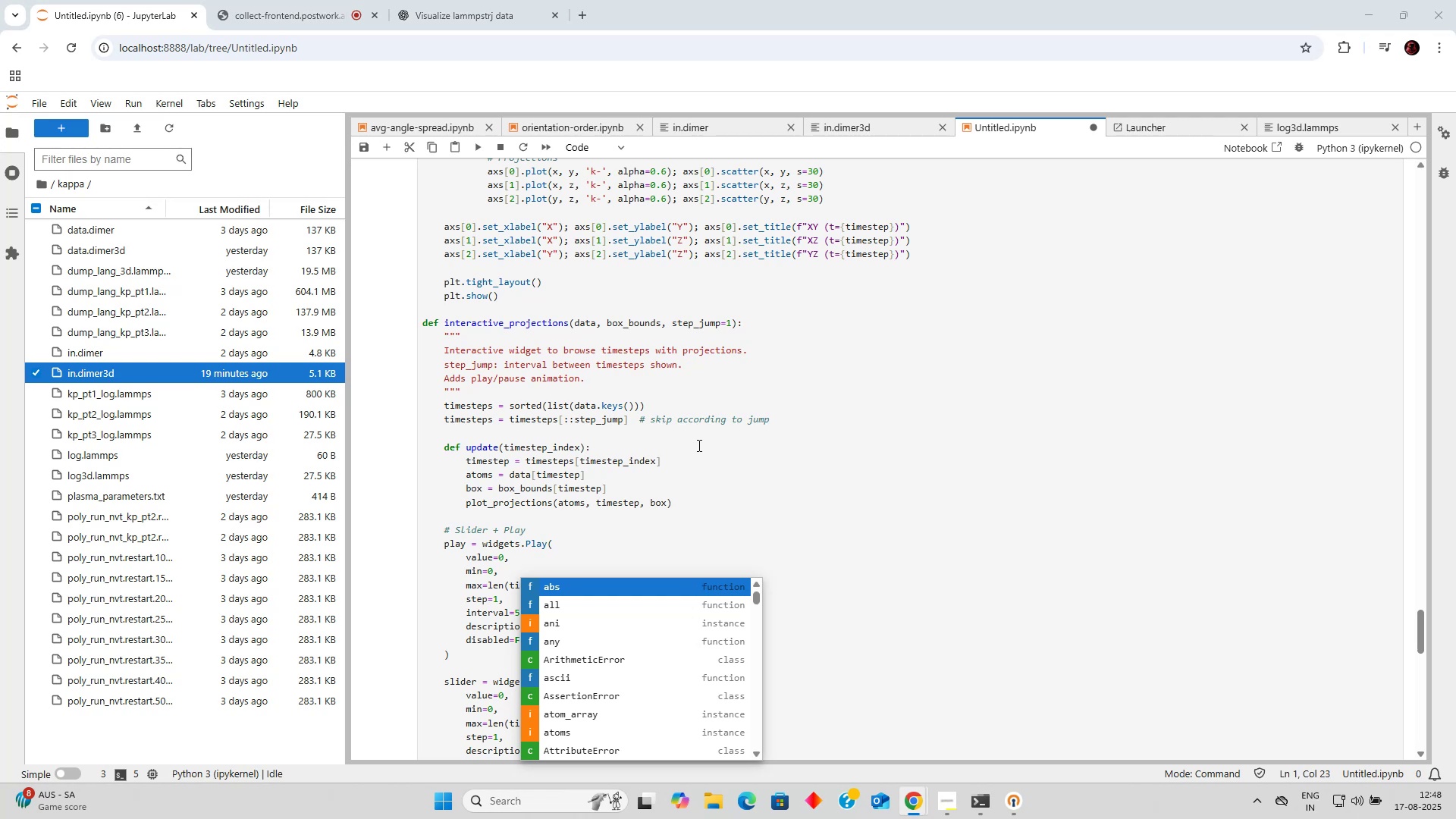 
wait(6.05)
 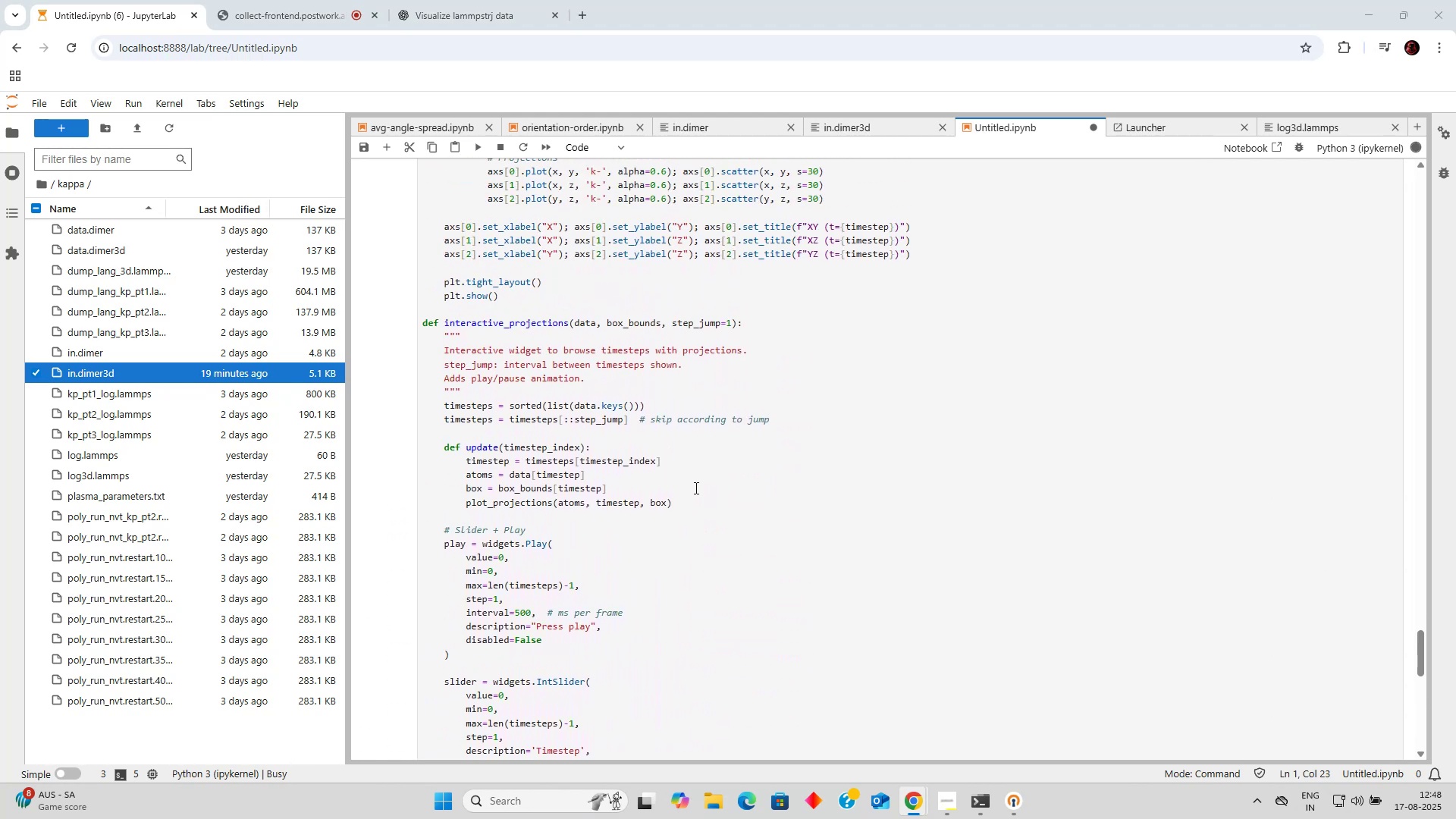 
scroll: coordinate [654, 481], scroll_direction: down, amount: 11.0
 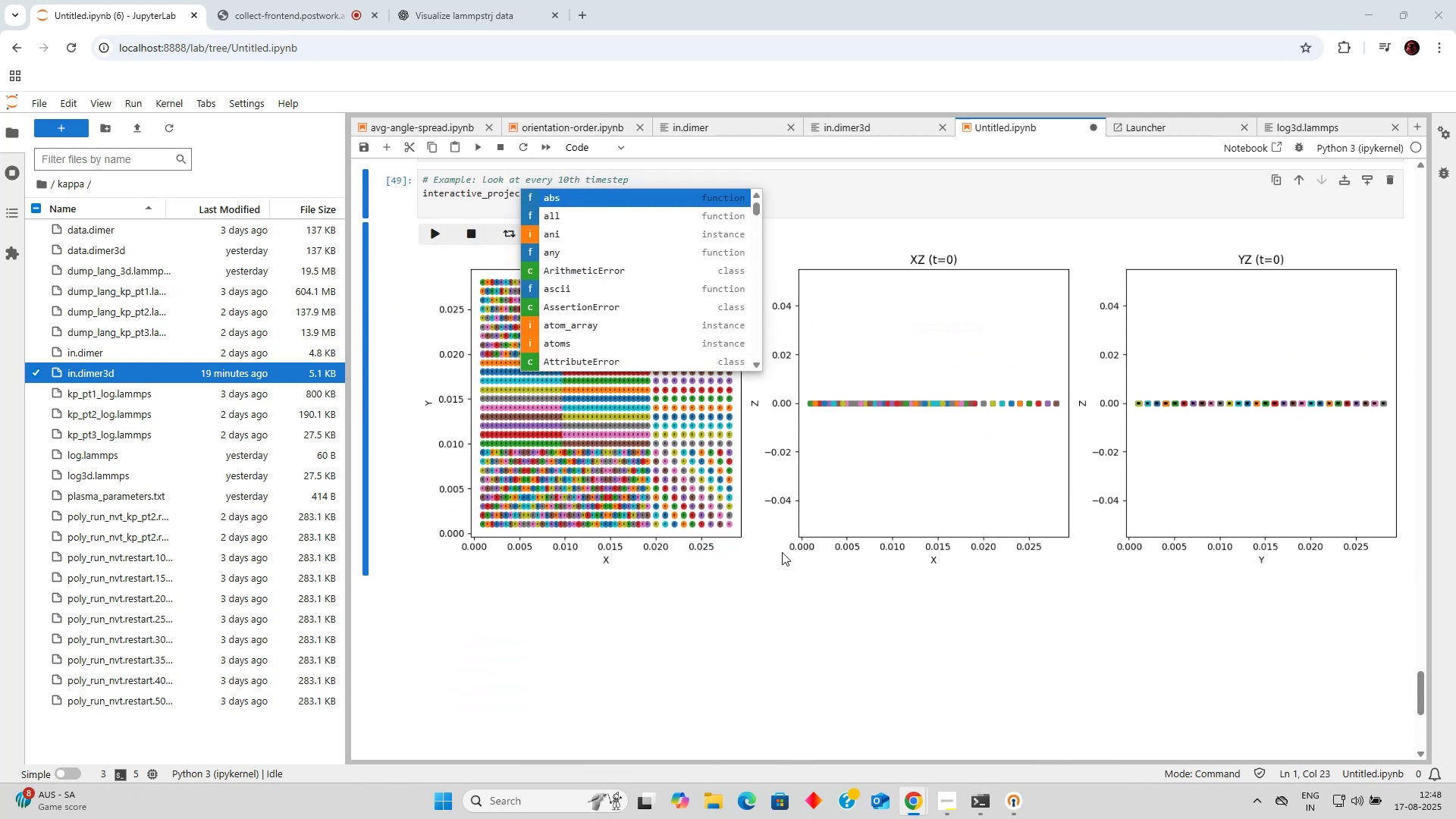 
left_click([789, 575])
 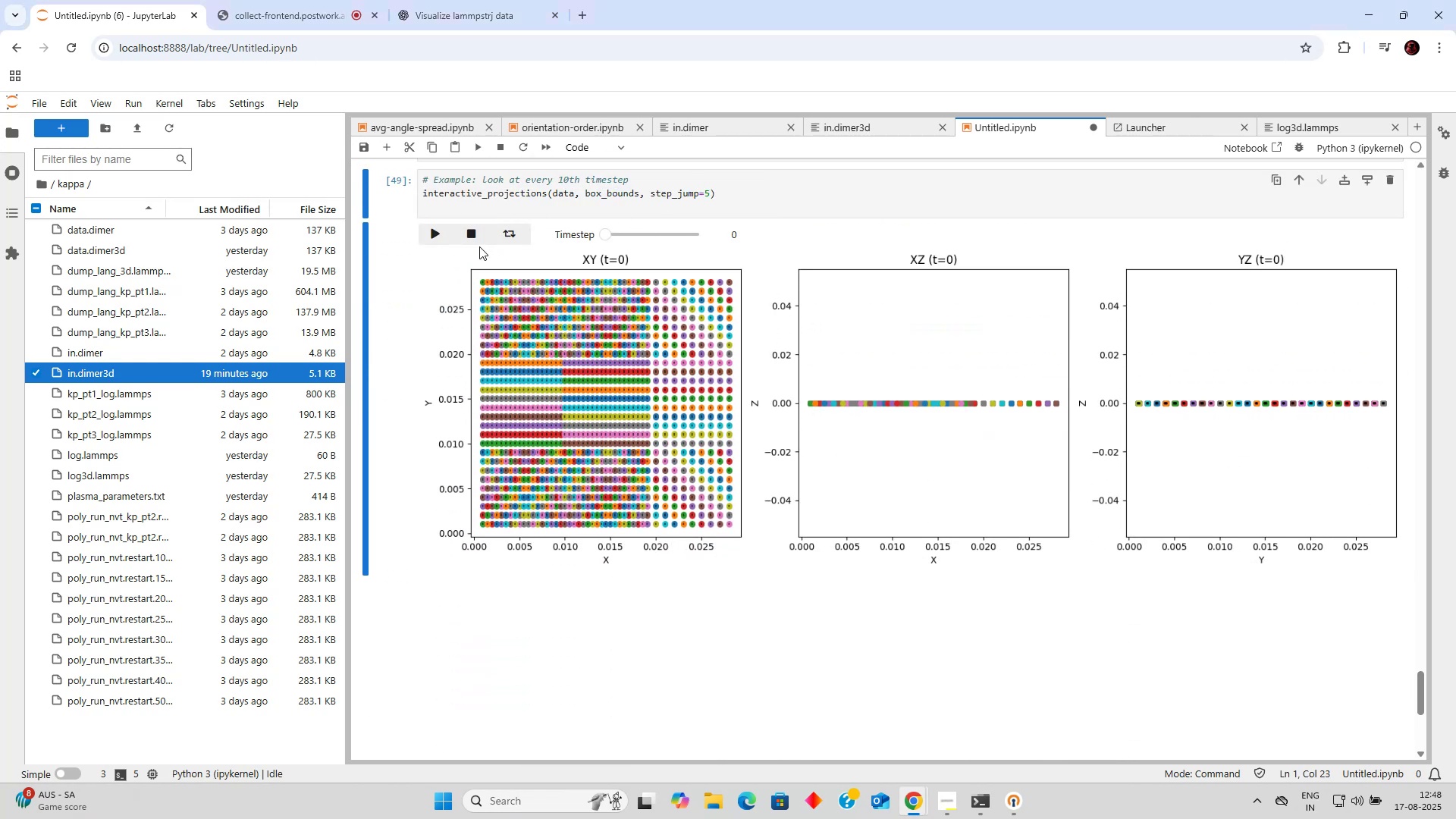 
left_click([435, 234])
 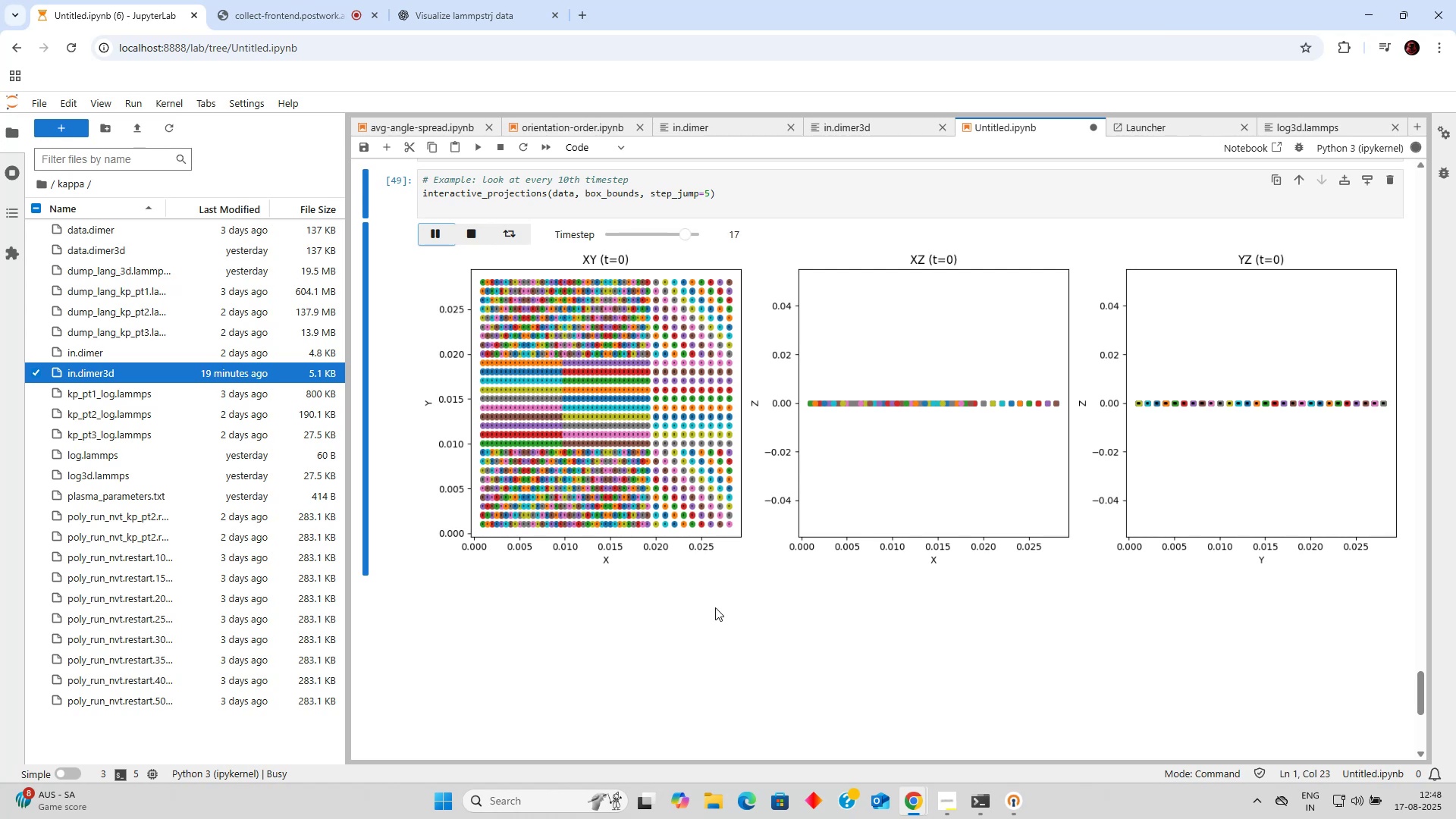 
wait(13.41)
 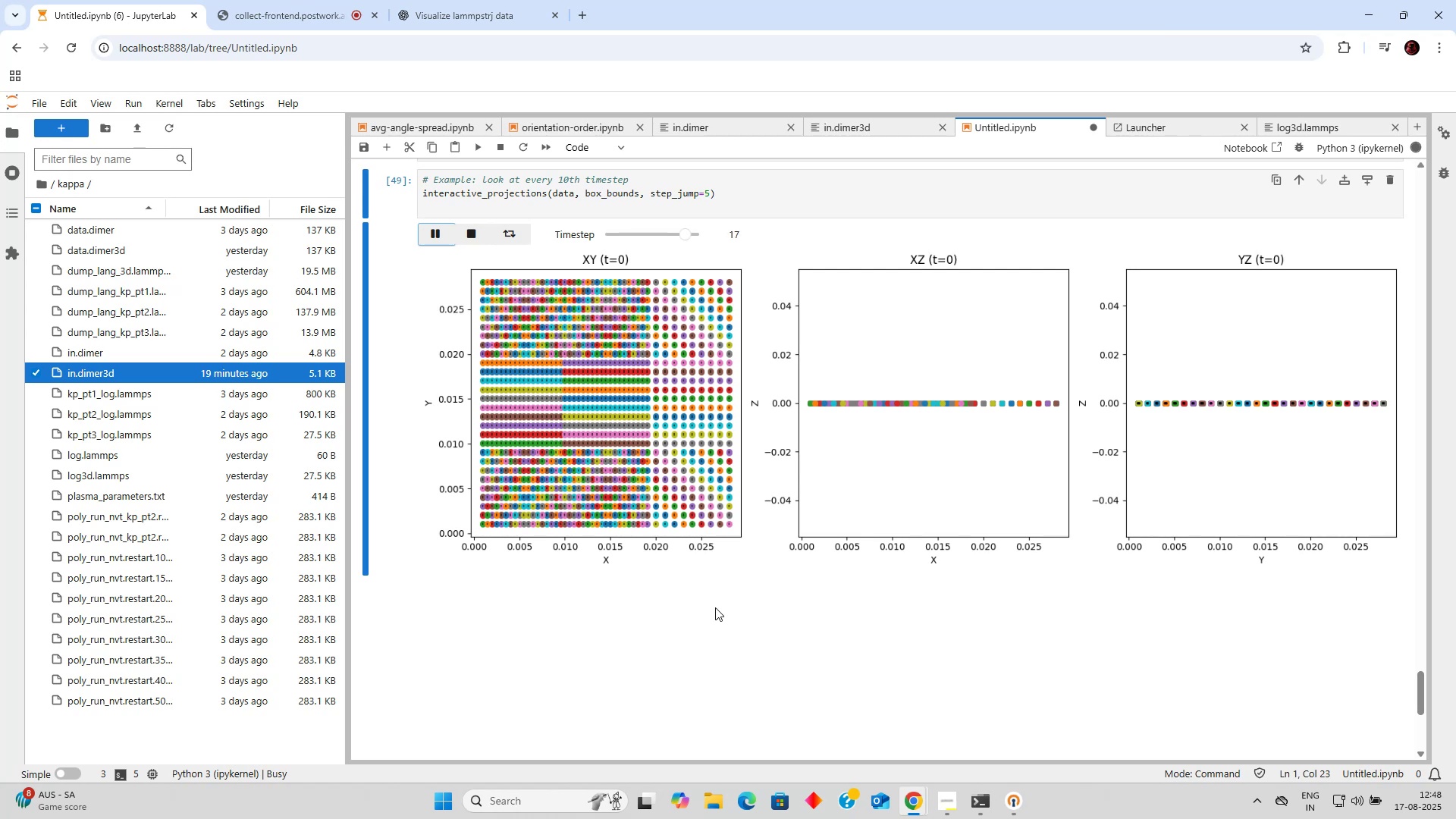 
left_click([431, 20])
 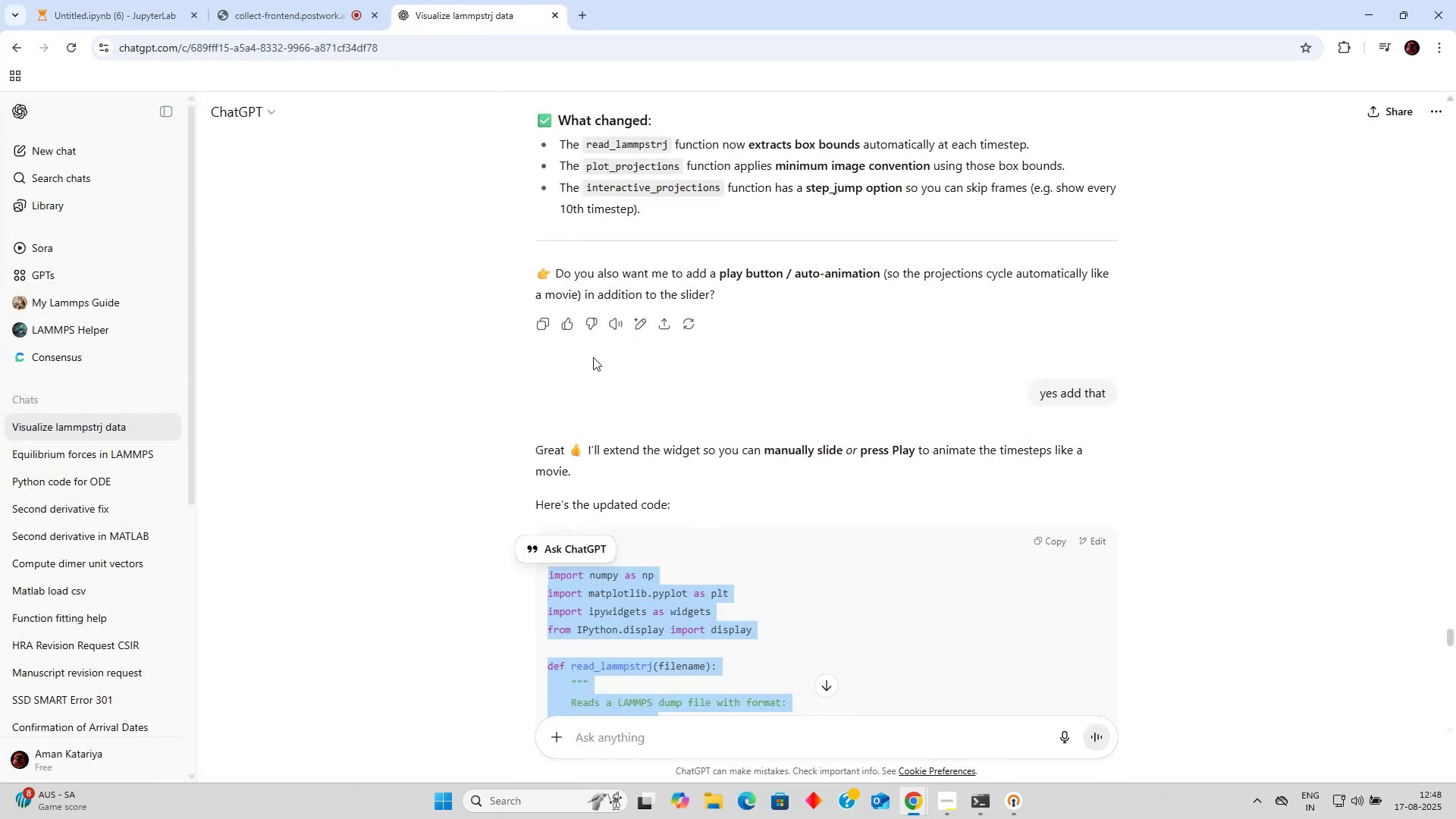 
left_click([475, 331])
 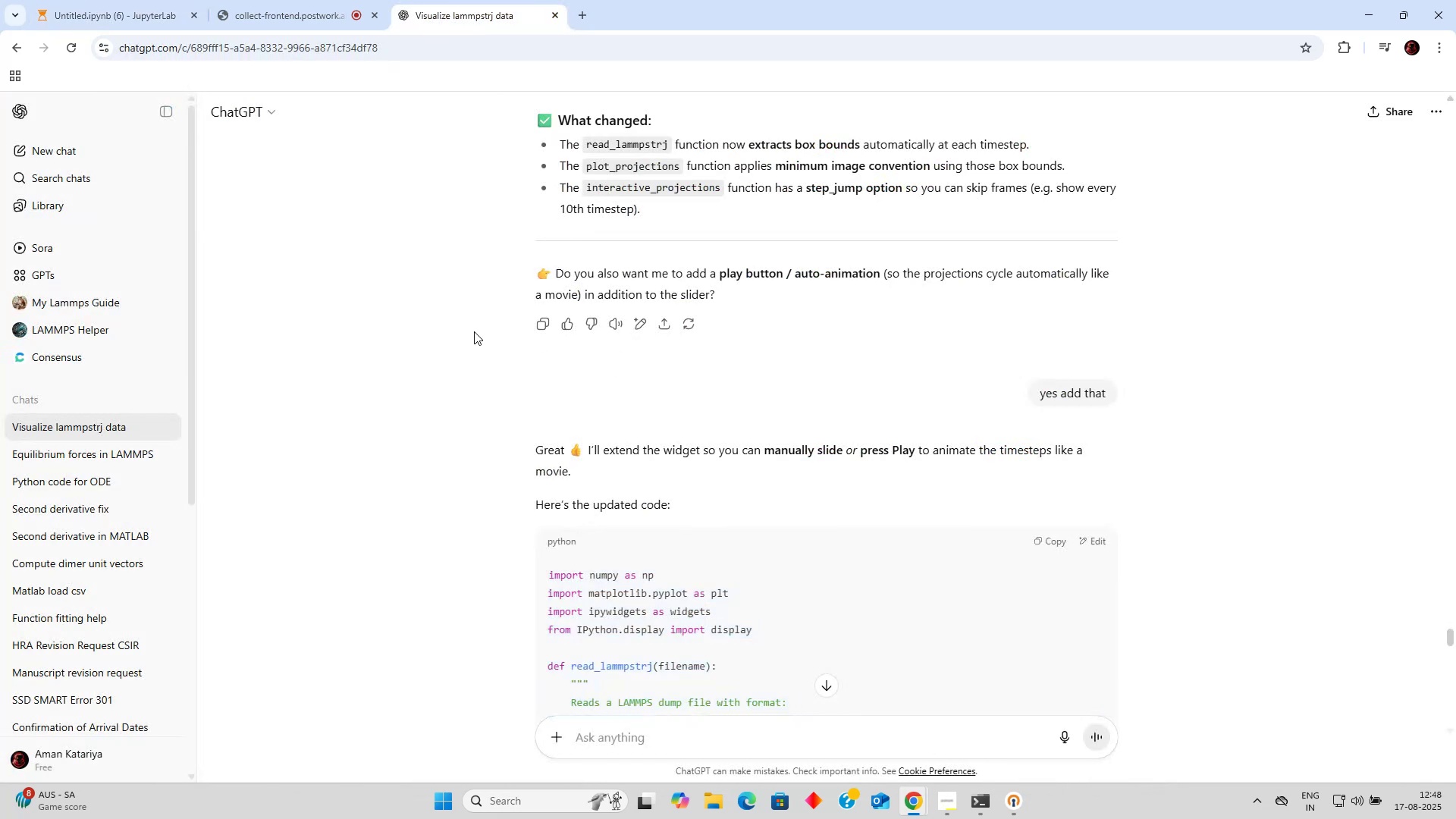 
scroll: coordinate [671, 618], scroll_direction: down, amount: 45.0
 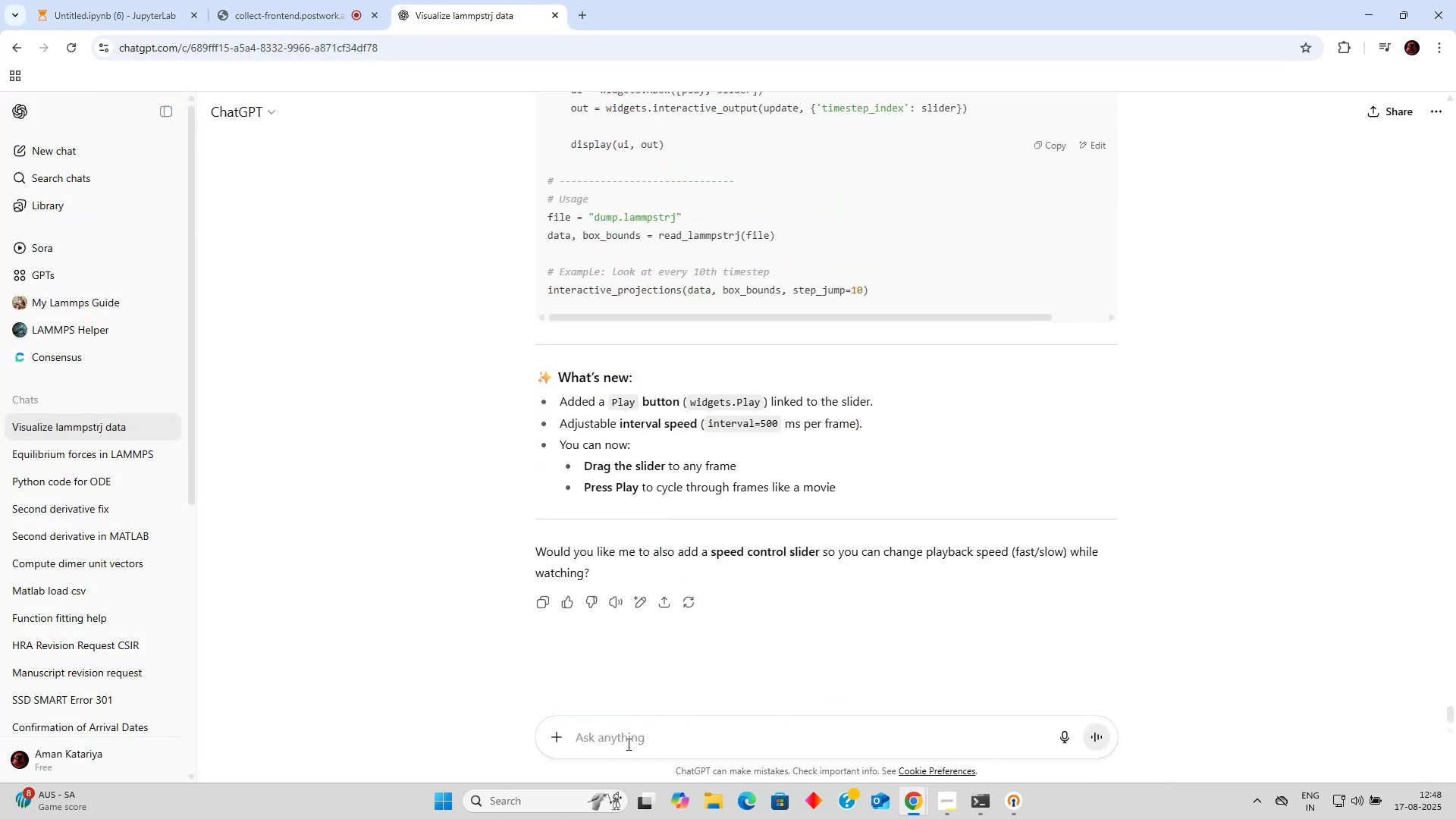 
left_click([627, 744])
 